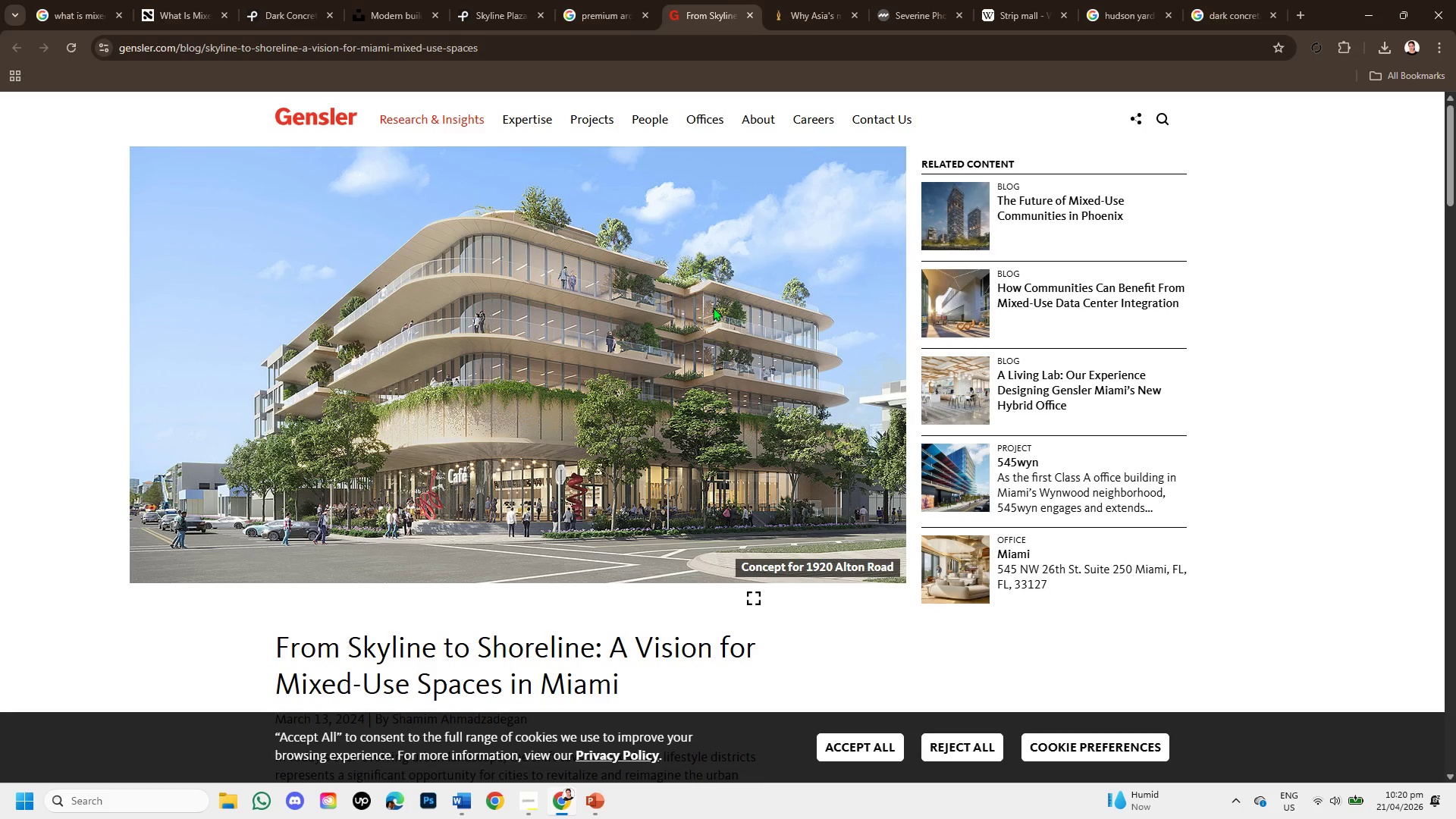 
wait(6.22)
 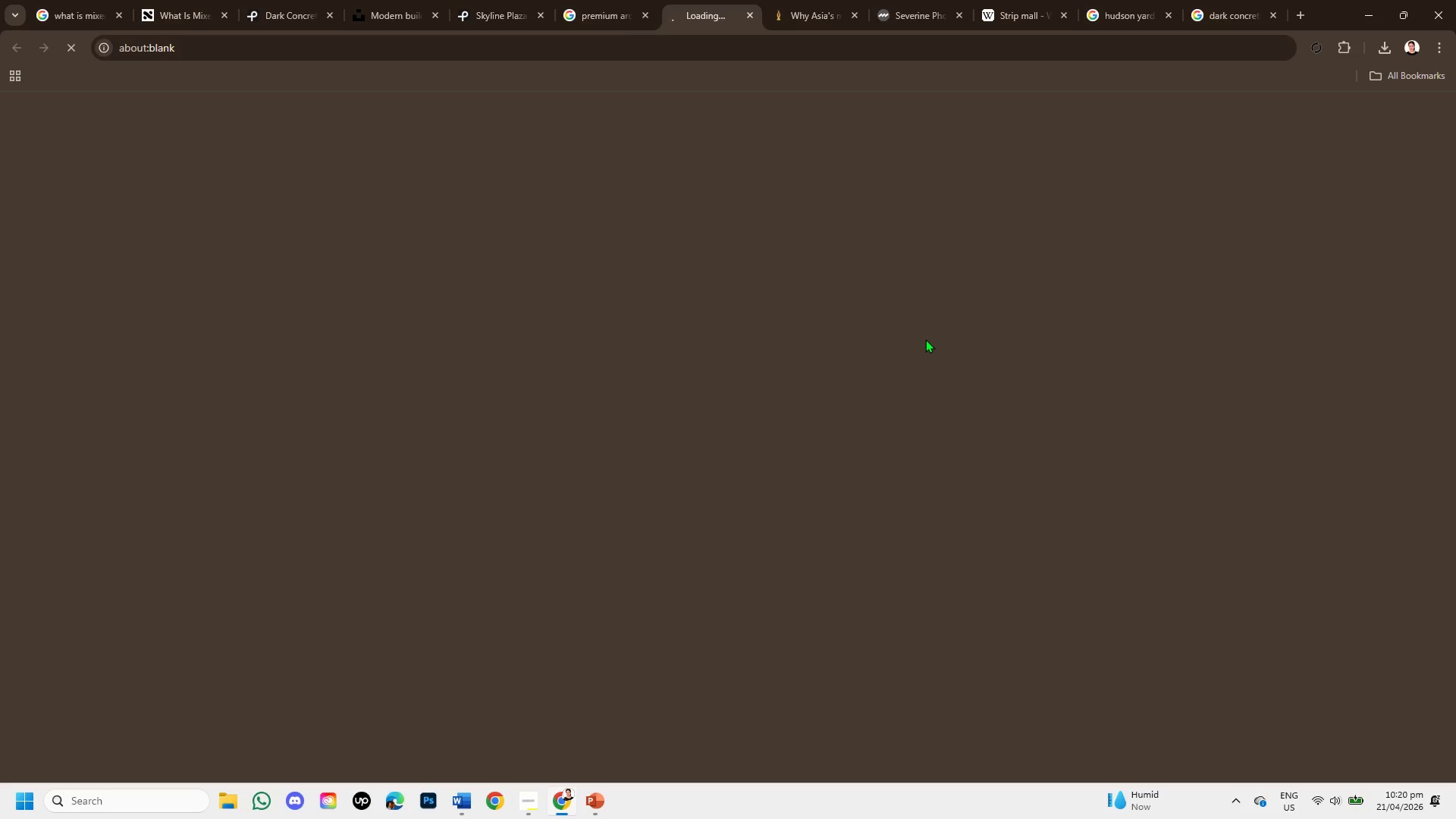 
scroll: coordinate [698, 361], scroll_direction: down, amount: 1.0
 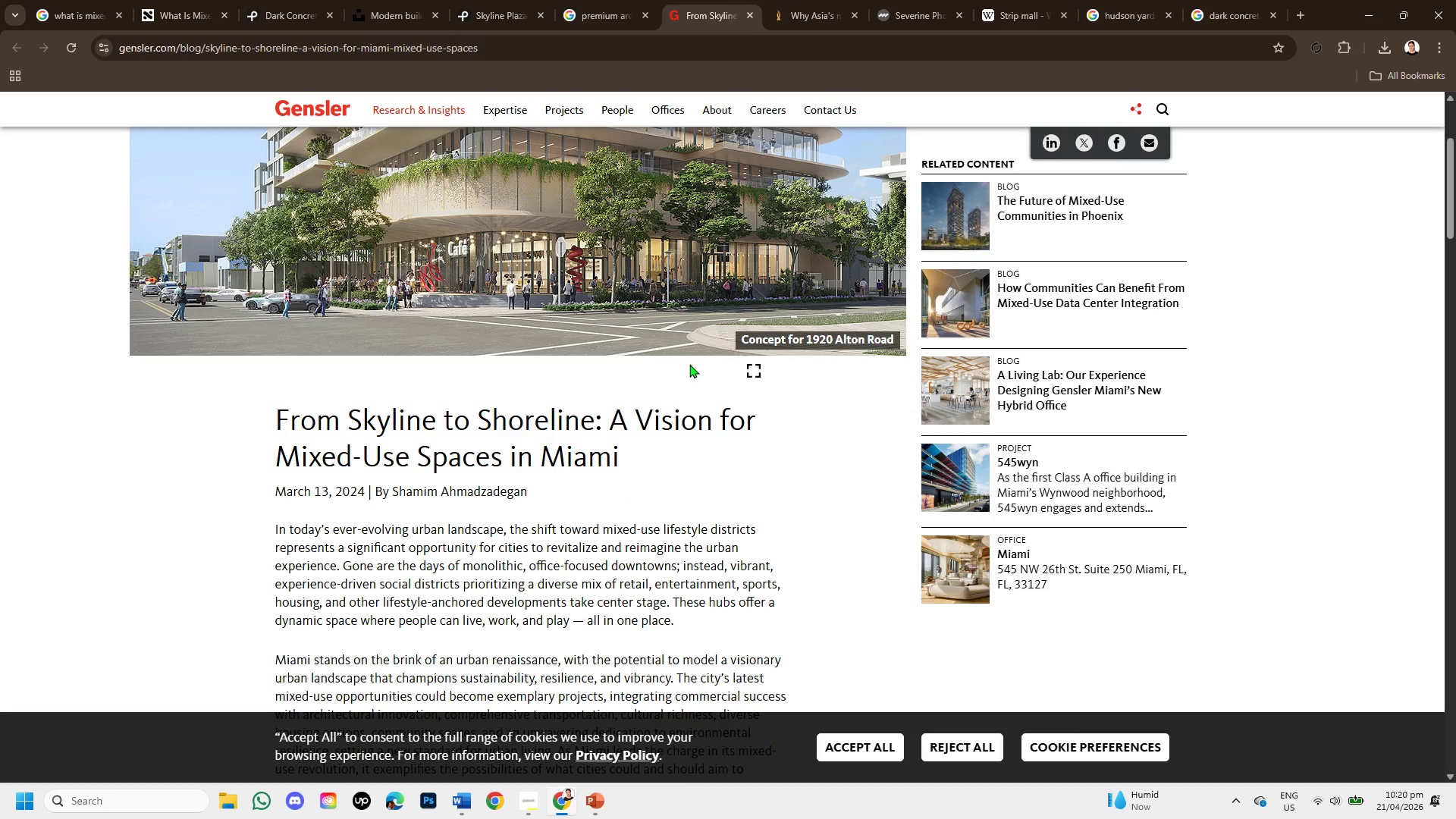 
scroll: coordinate [689, 364], scroll_direction: up, amount: 3.0
 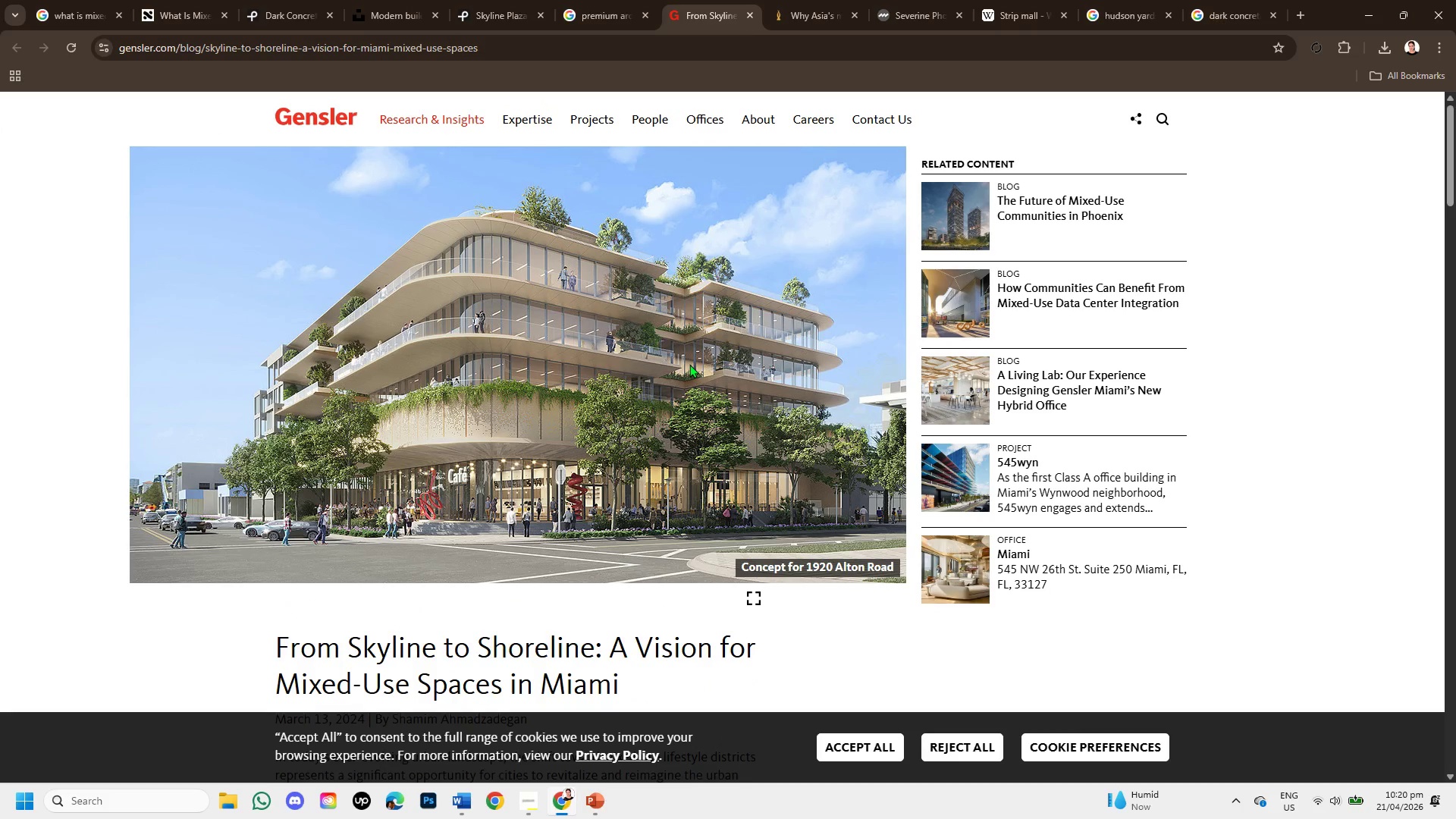 
scroll: coordinate [689, 364], scroll_direction: down, amount: 4.0
 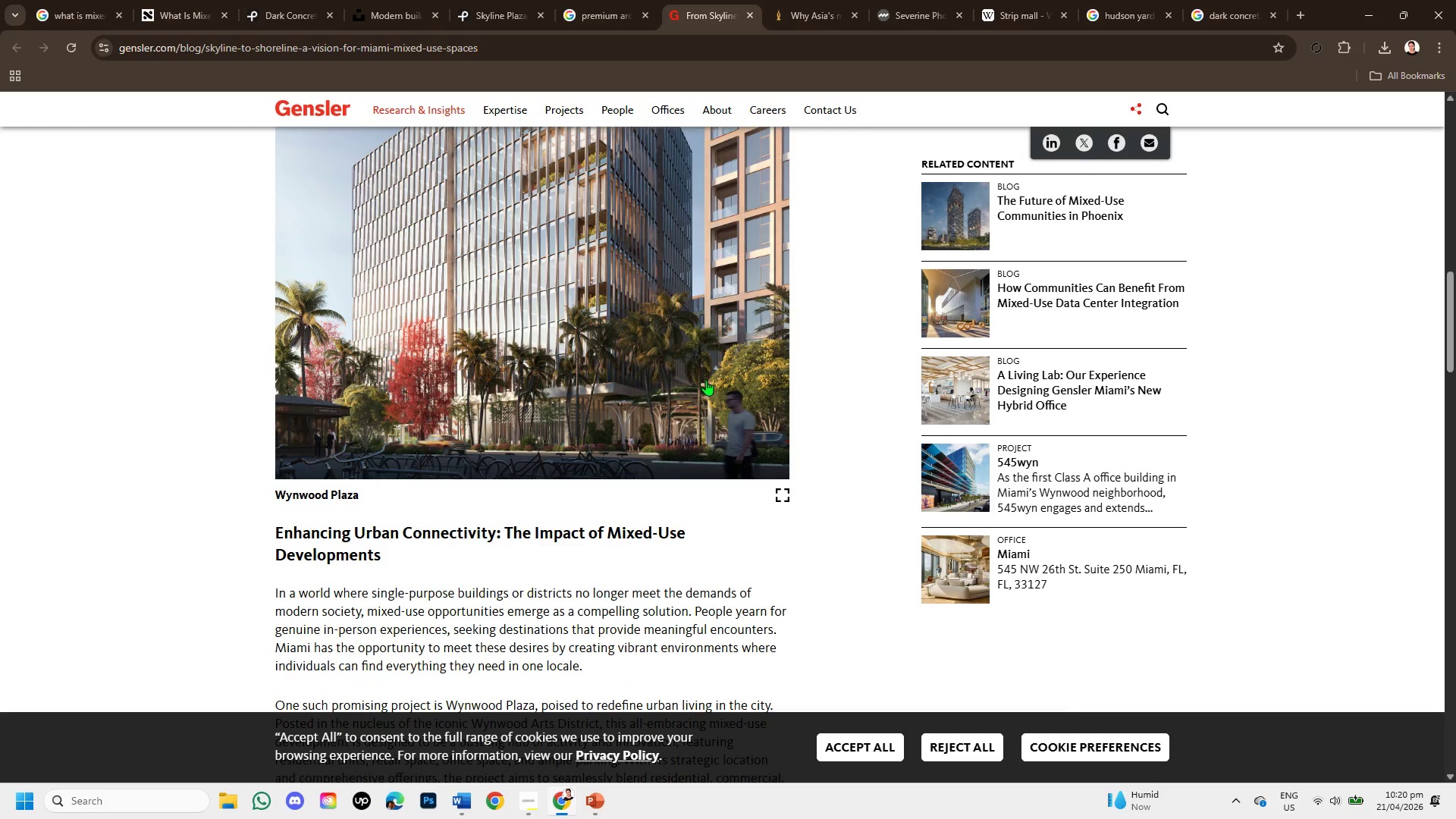 
scroll: coordinate [739, 435], scroll_direction: up, amount: 1.0
 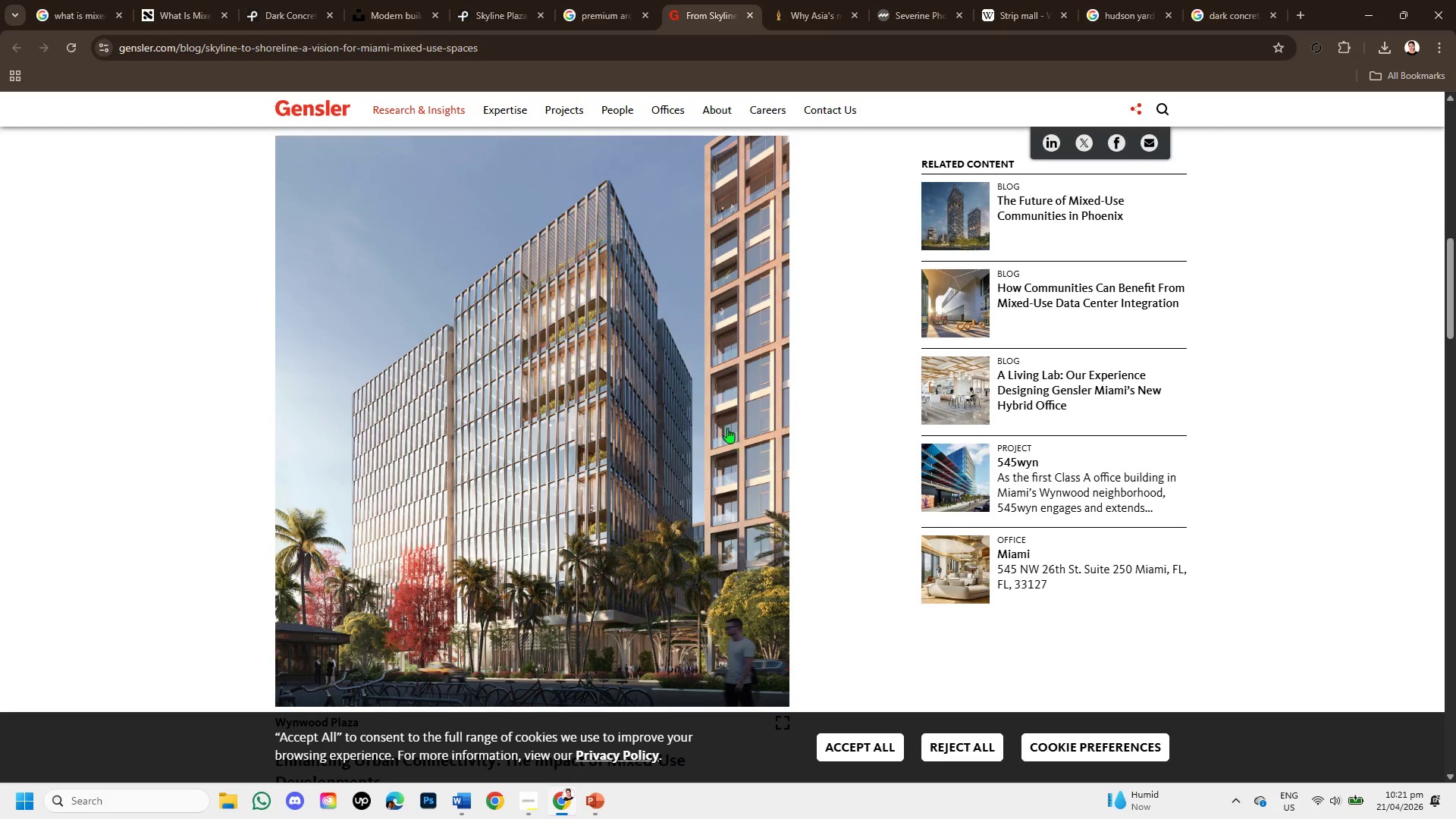 
scroll: coordinate [673, 378], scroll_direction: down, amount: 1.0
 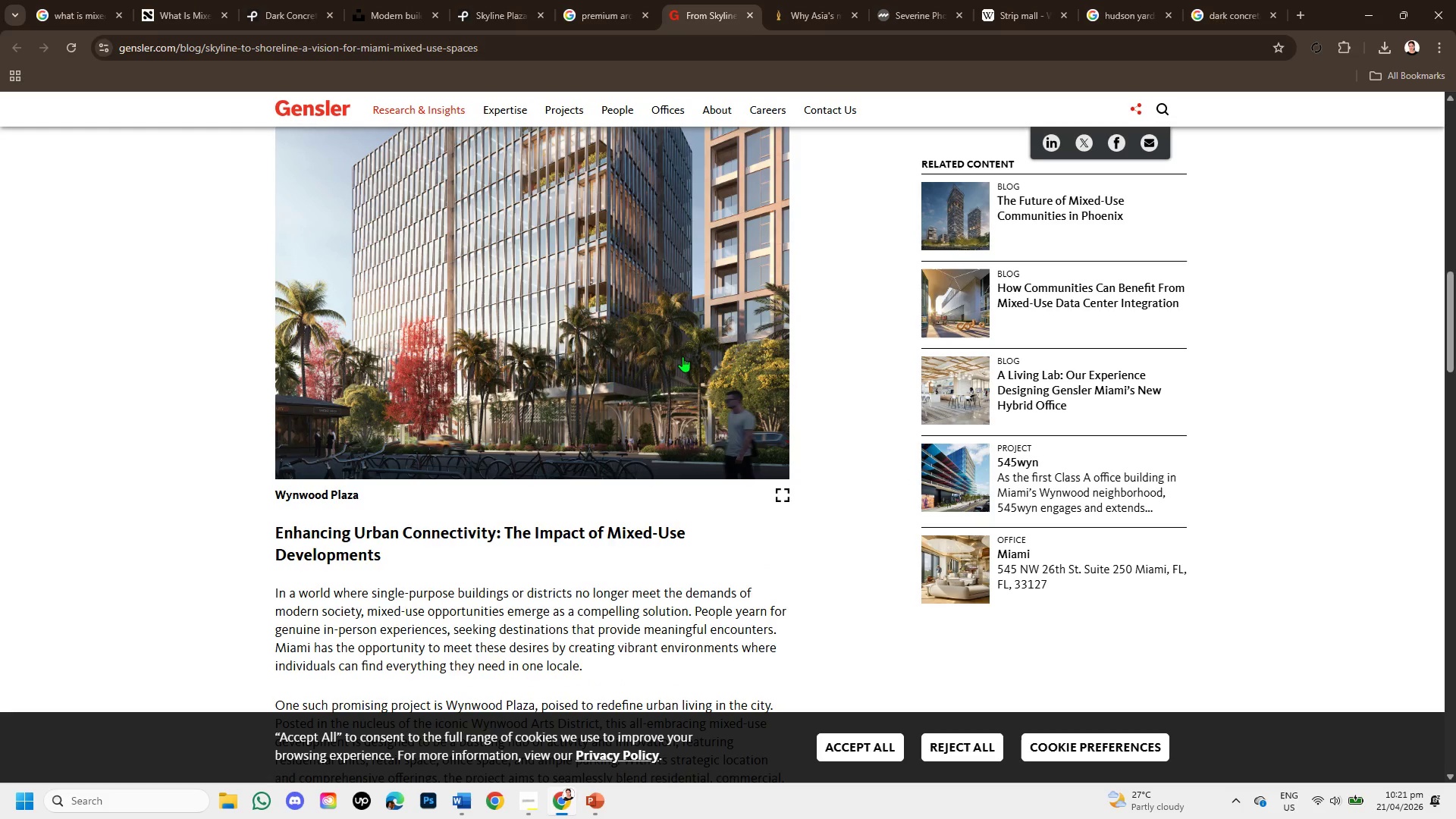 
scroll: coordinate [682, 356], scroll_direction: up, amount: 1.0
 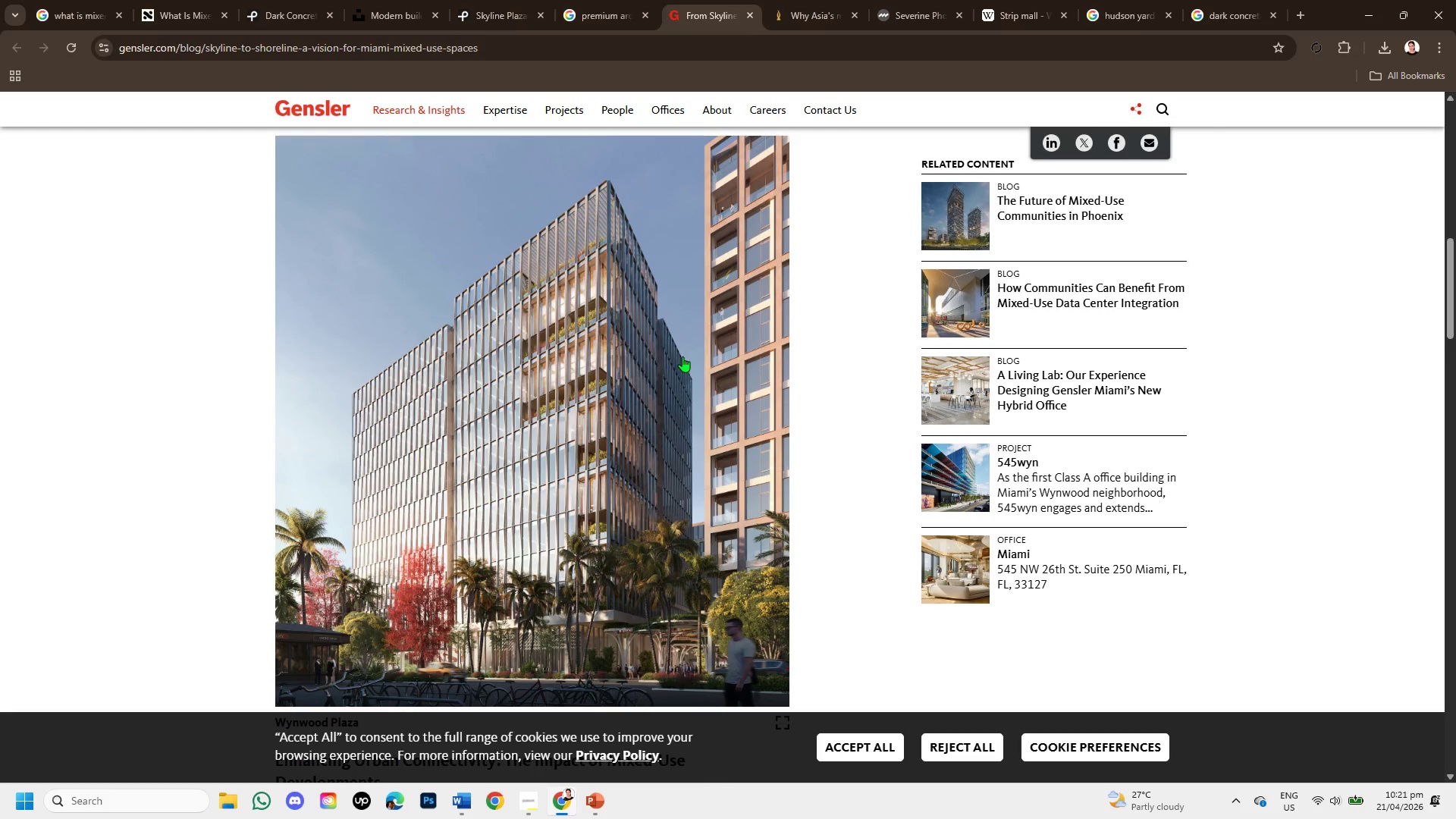 
scroll: coordinate [689, 345], scroll_direction: down, amount: 5.0
 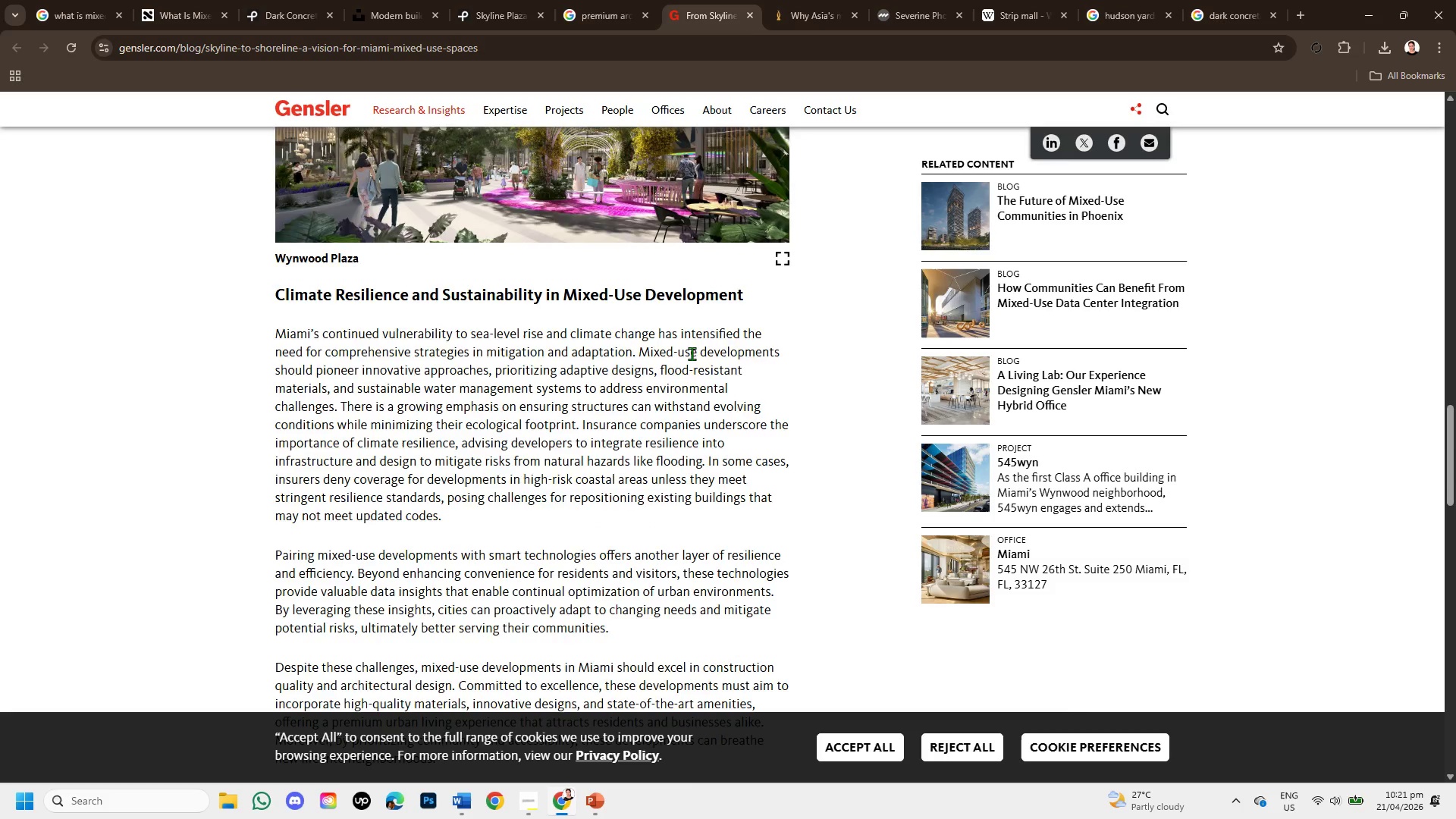 
scroll: coordinate [692, 353], scroll_direction: up, amount: 2.0
 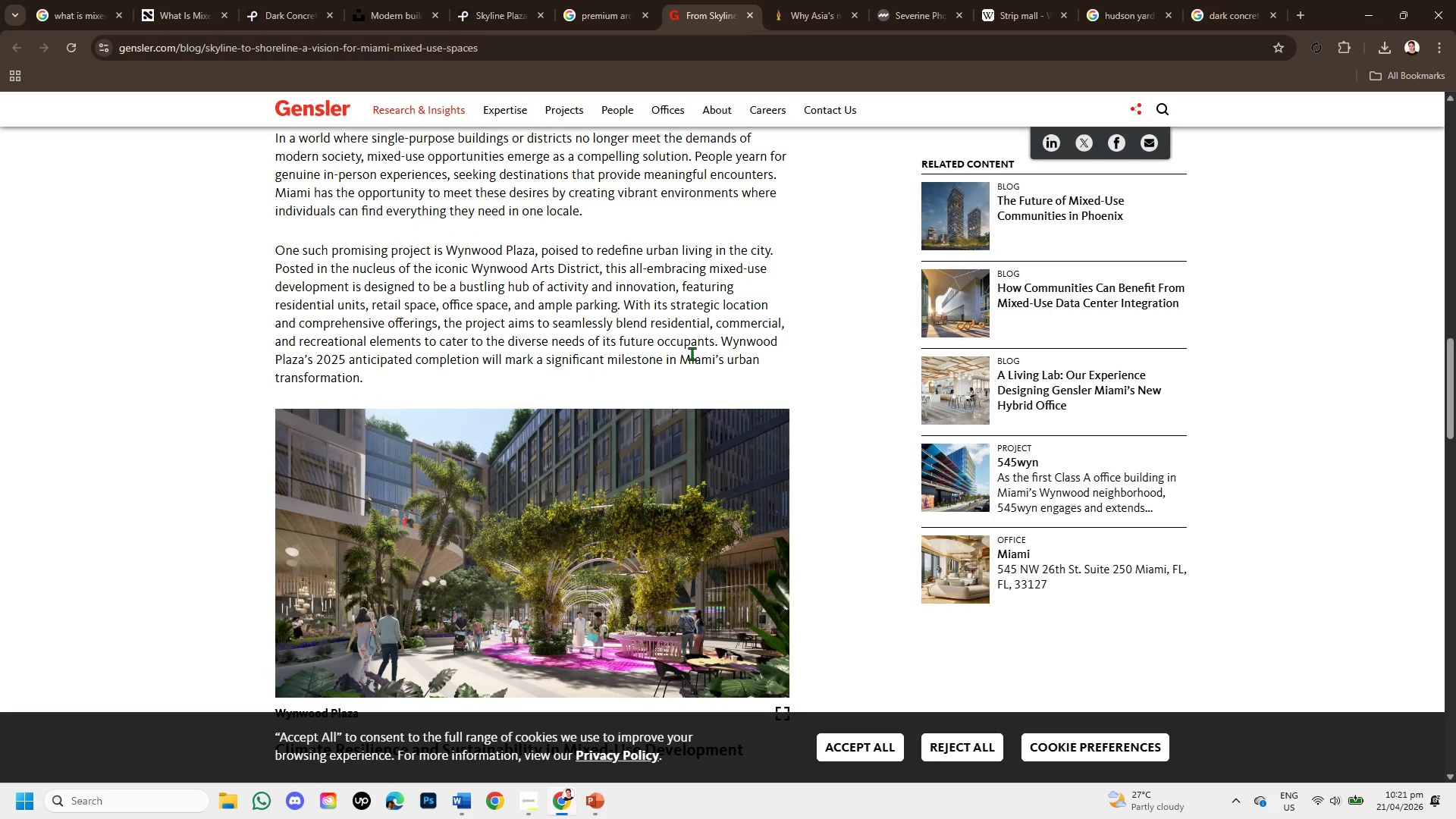 
scroll: coordinate [692, 353], scroll_direction: down, amount: 1.0
 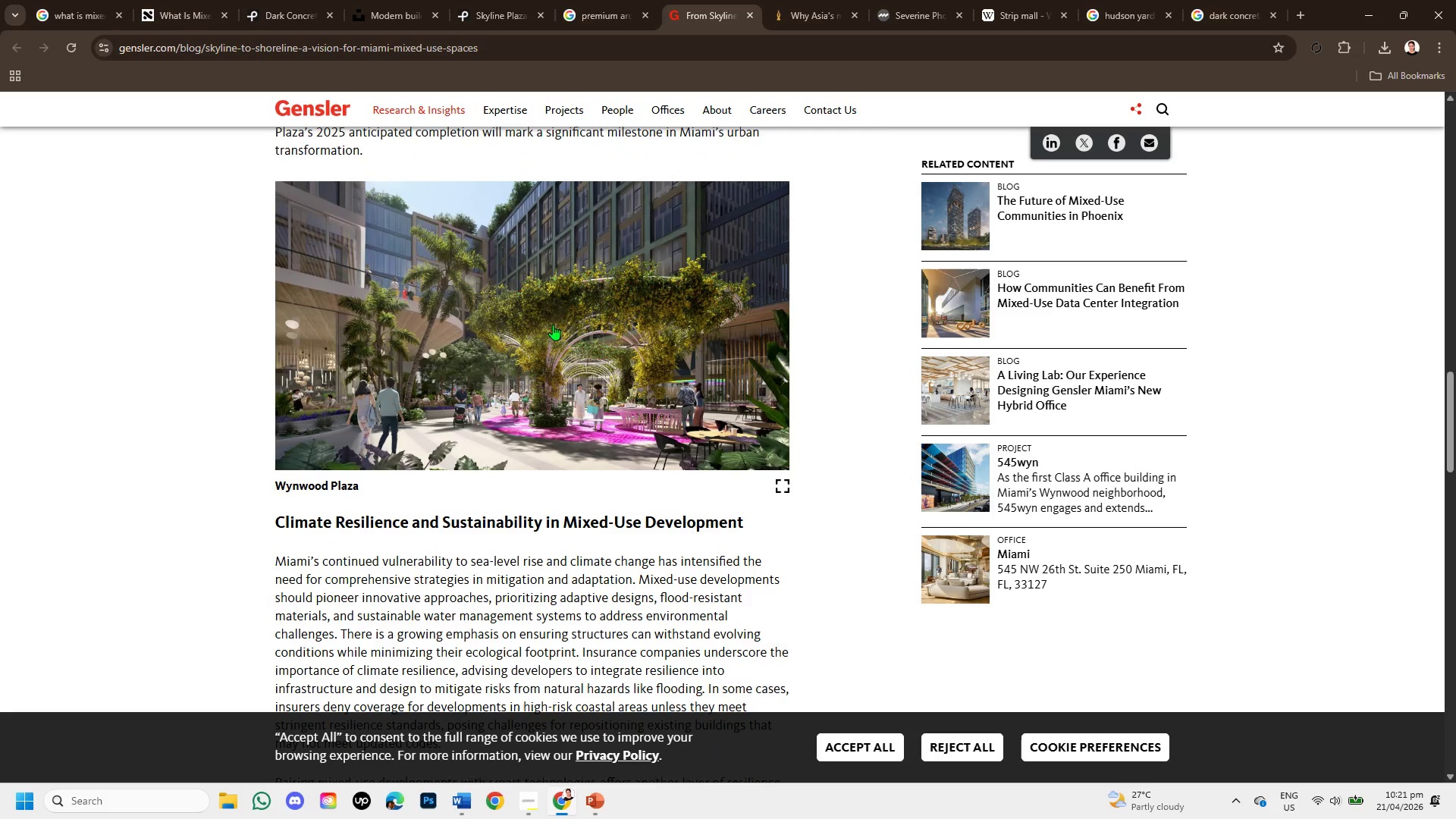 
right_click([521, 291])
 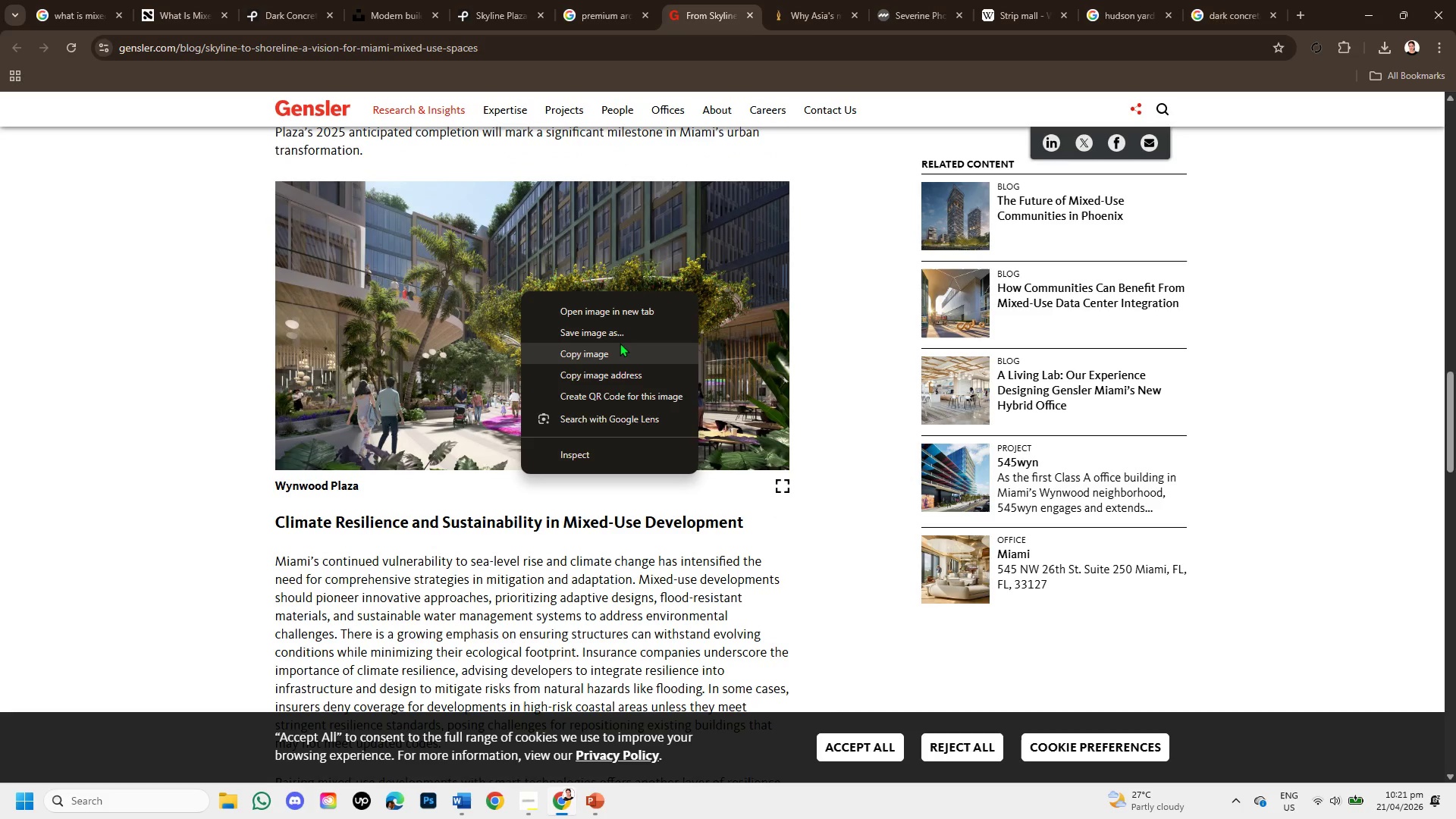 
left_click([620, 343])
 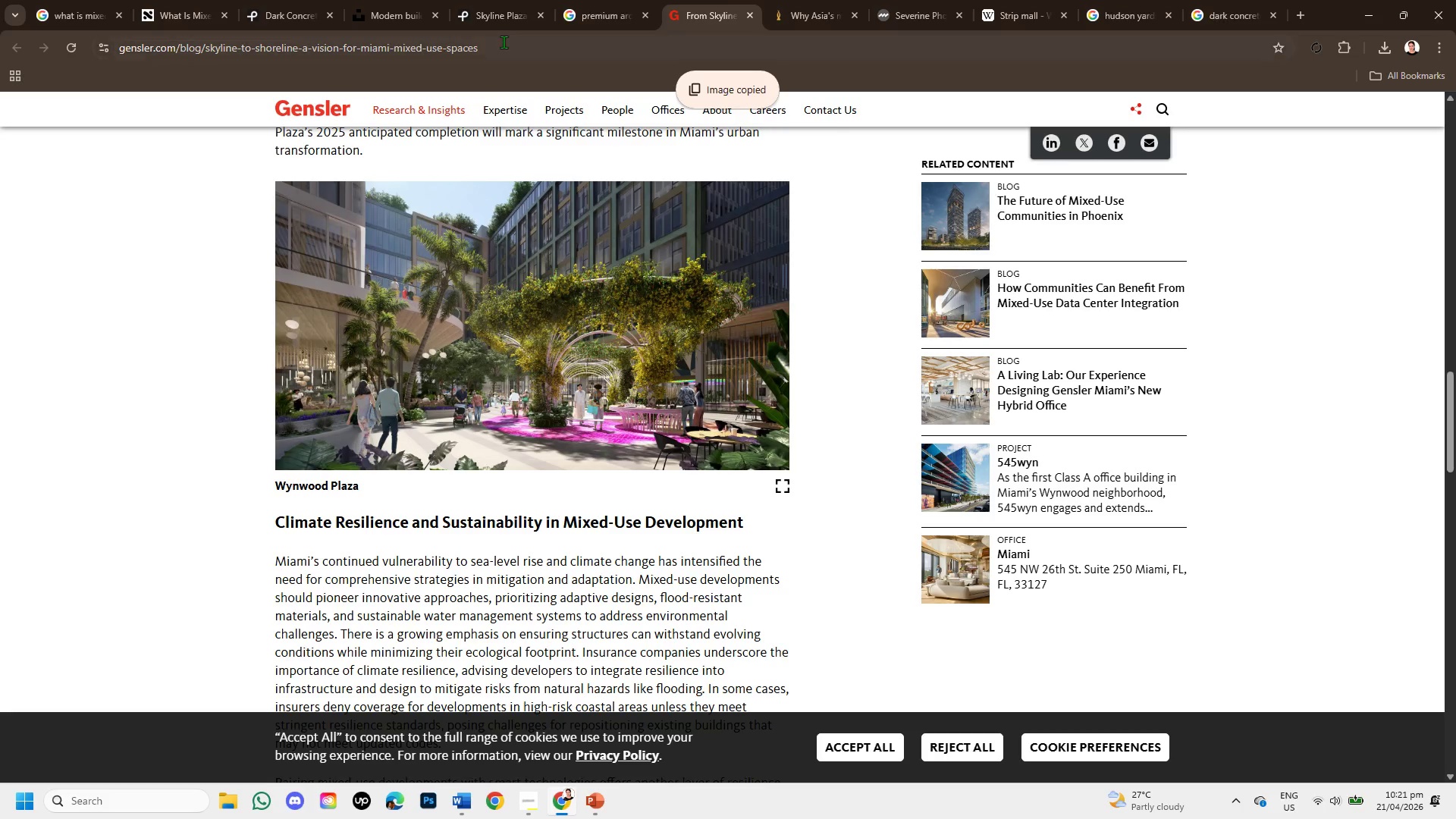 
left_click_drag(start_coordinate=[504, 42], to_coordinate=[0, 18])
 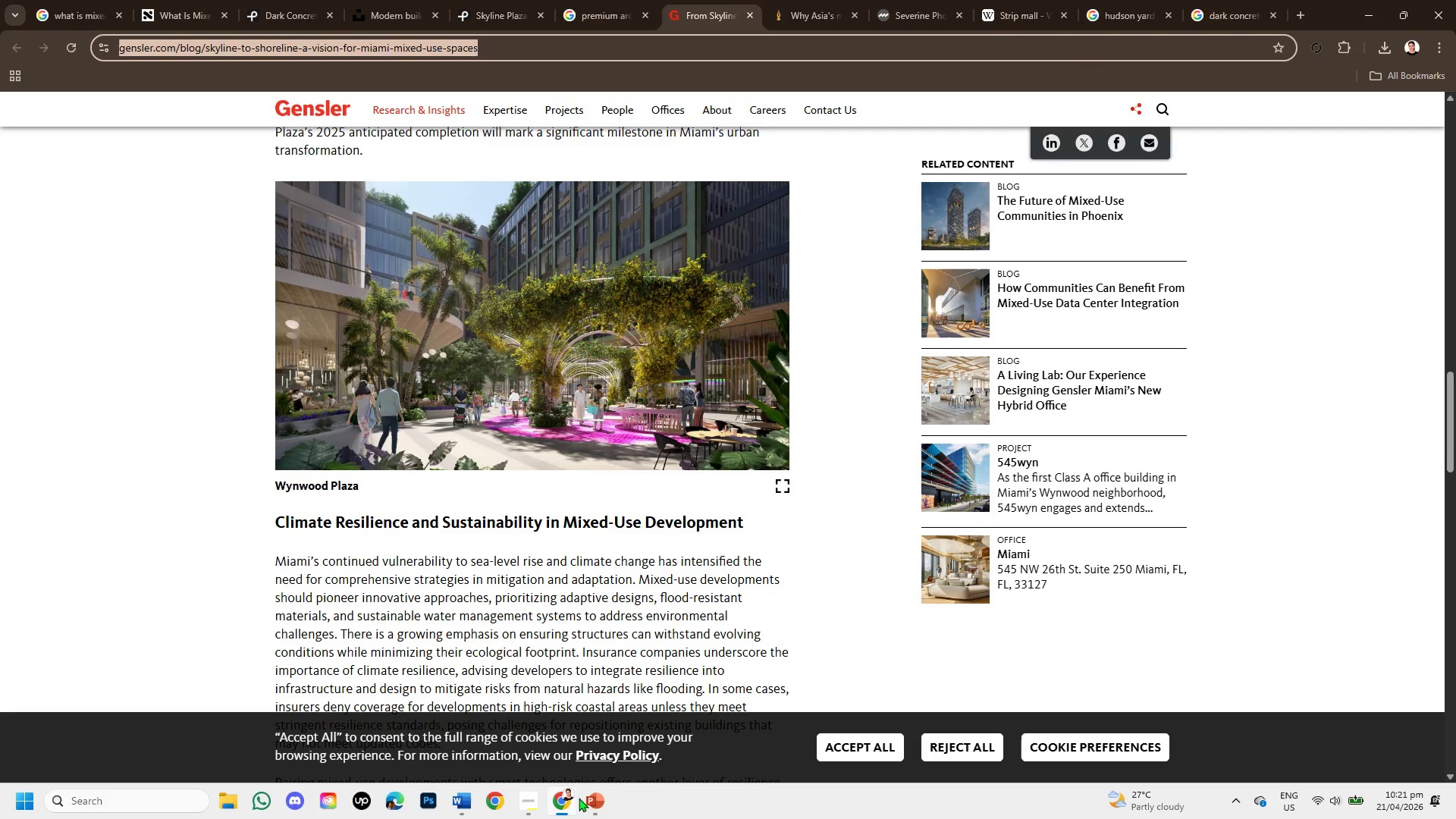 
left_click([589, 802])
 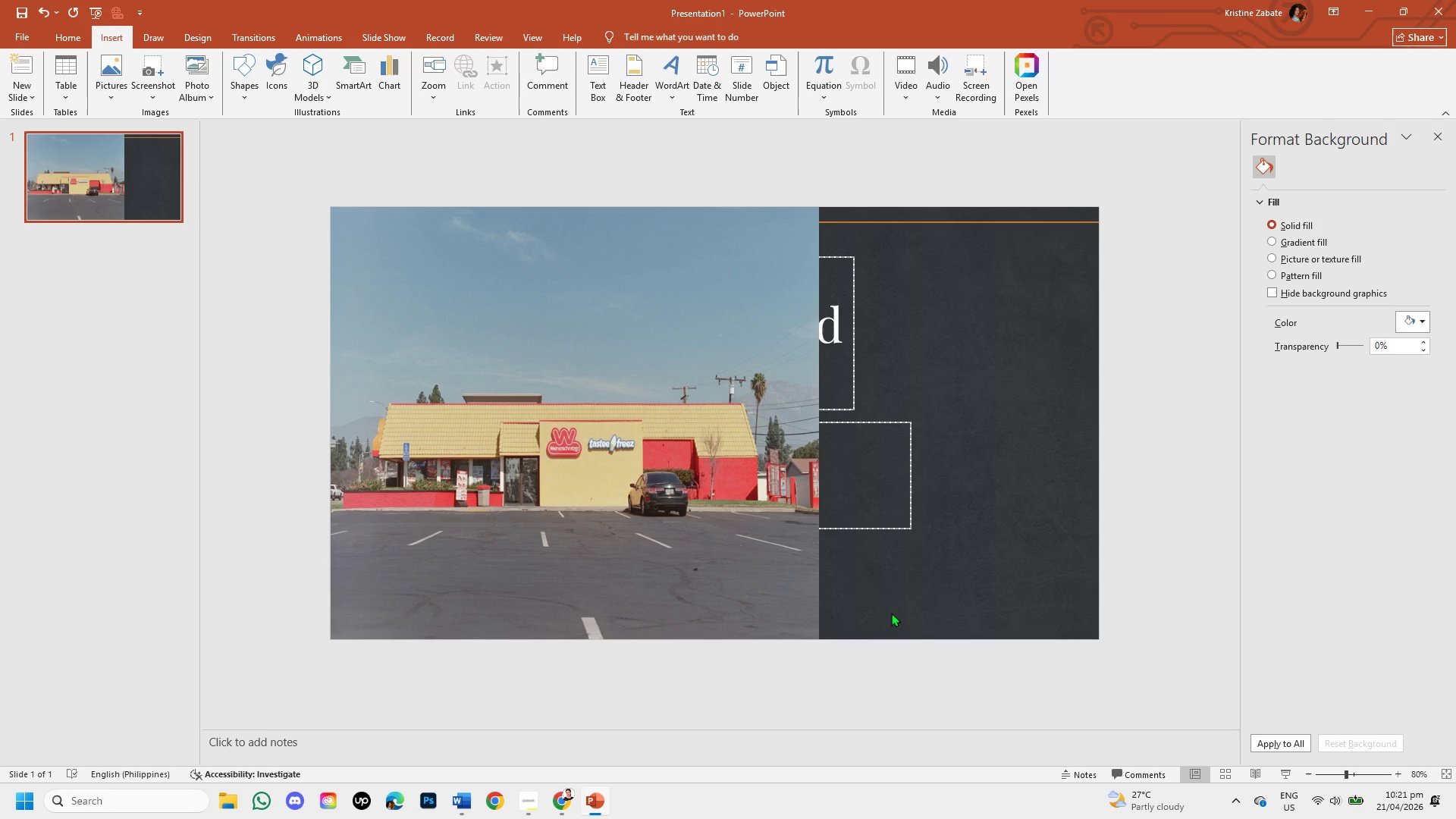 
key(Control+V)
 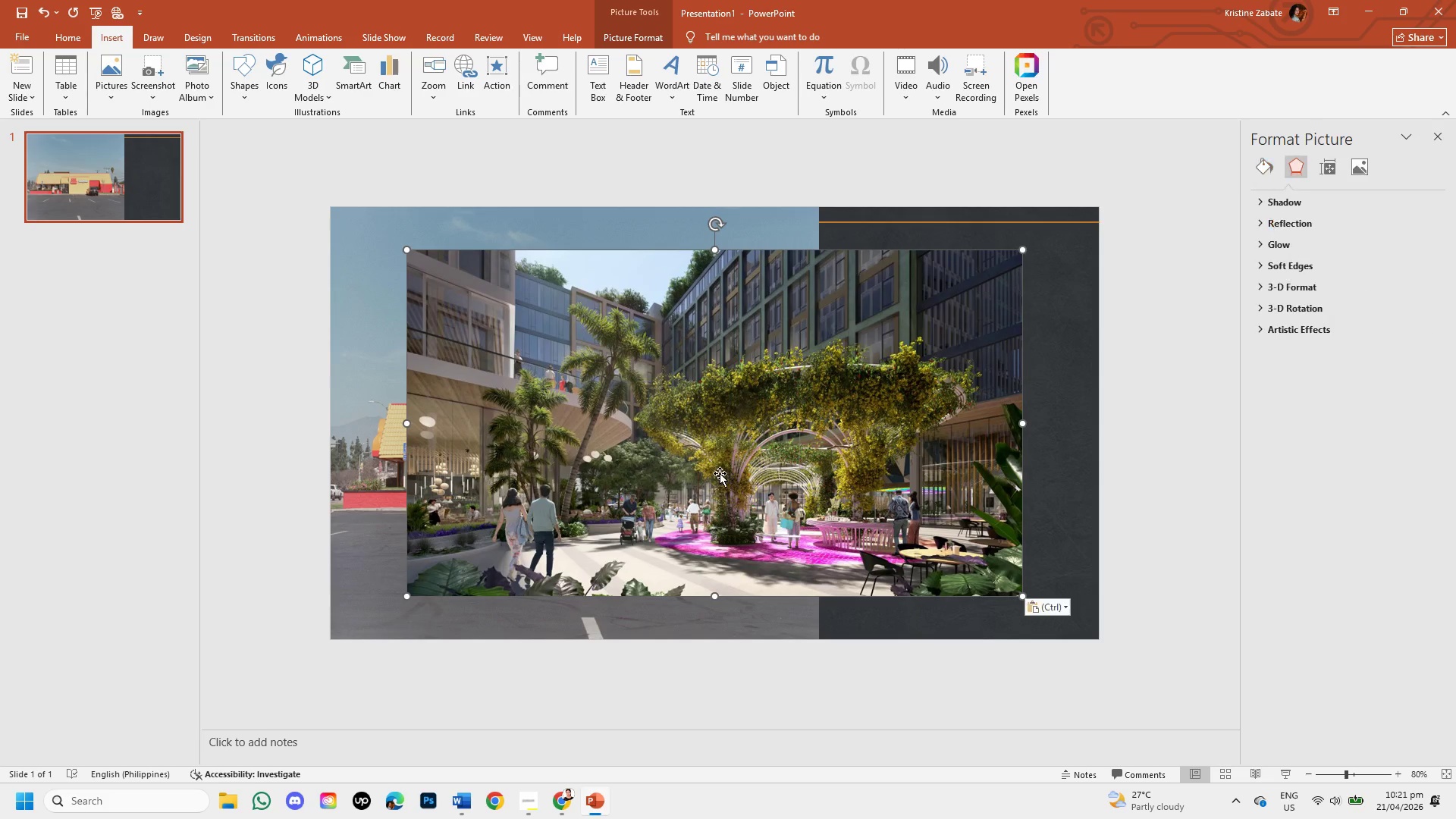 
left_click_drag(start_coordinate=[715, 460], to_coordinate=[791, 419])
 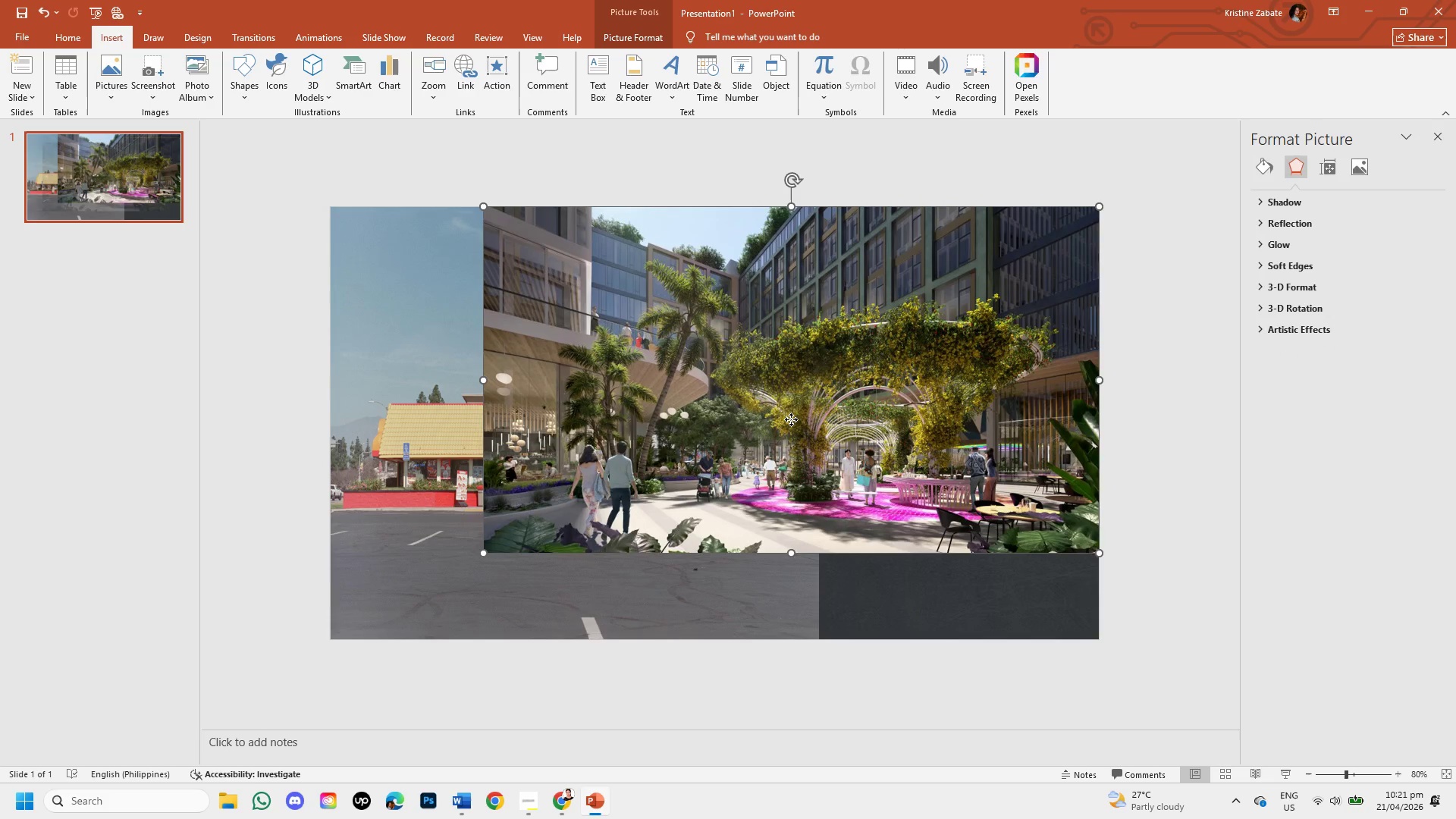 
double_click([791, 419])
 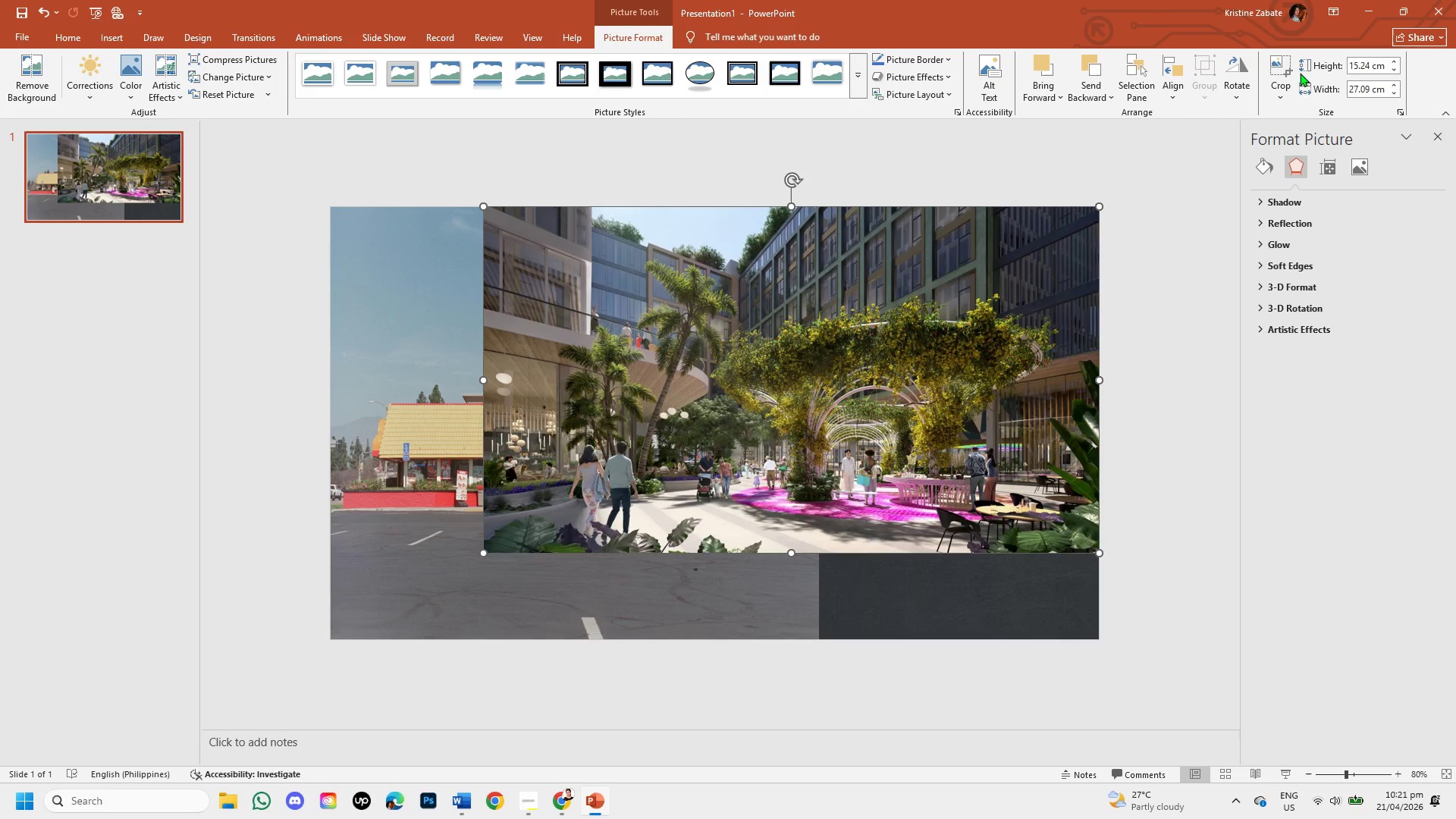 
left_click([1287, 90])
 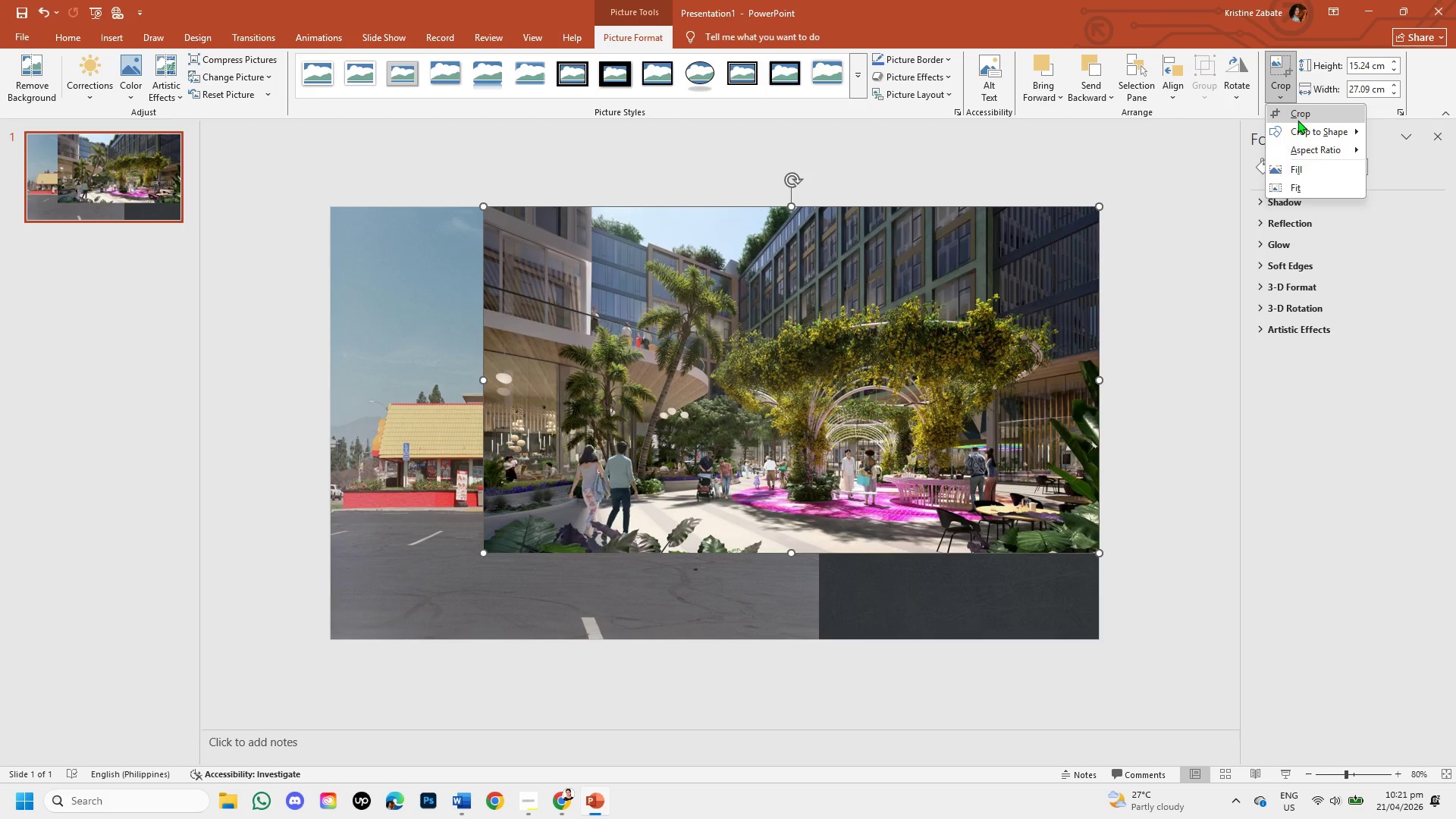 
left_click([1298, 118])
 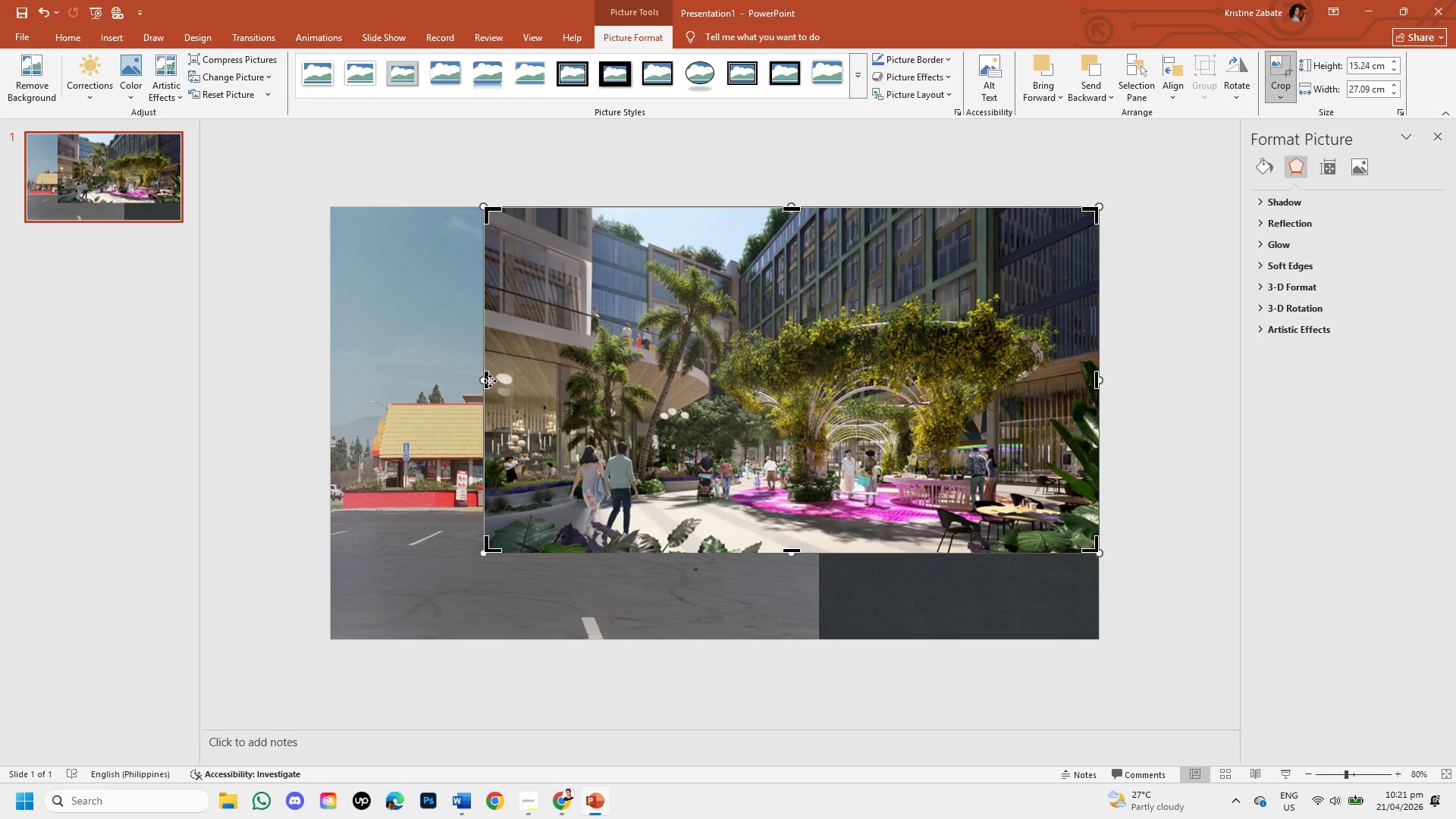 
left_click_drag(start_coordinate=[487, 380], to_coordinate=[565, 382])
 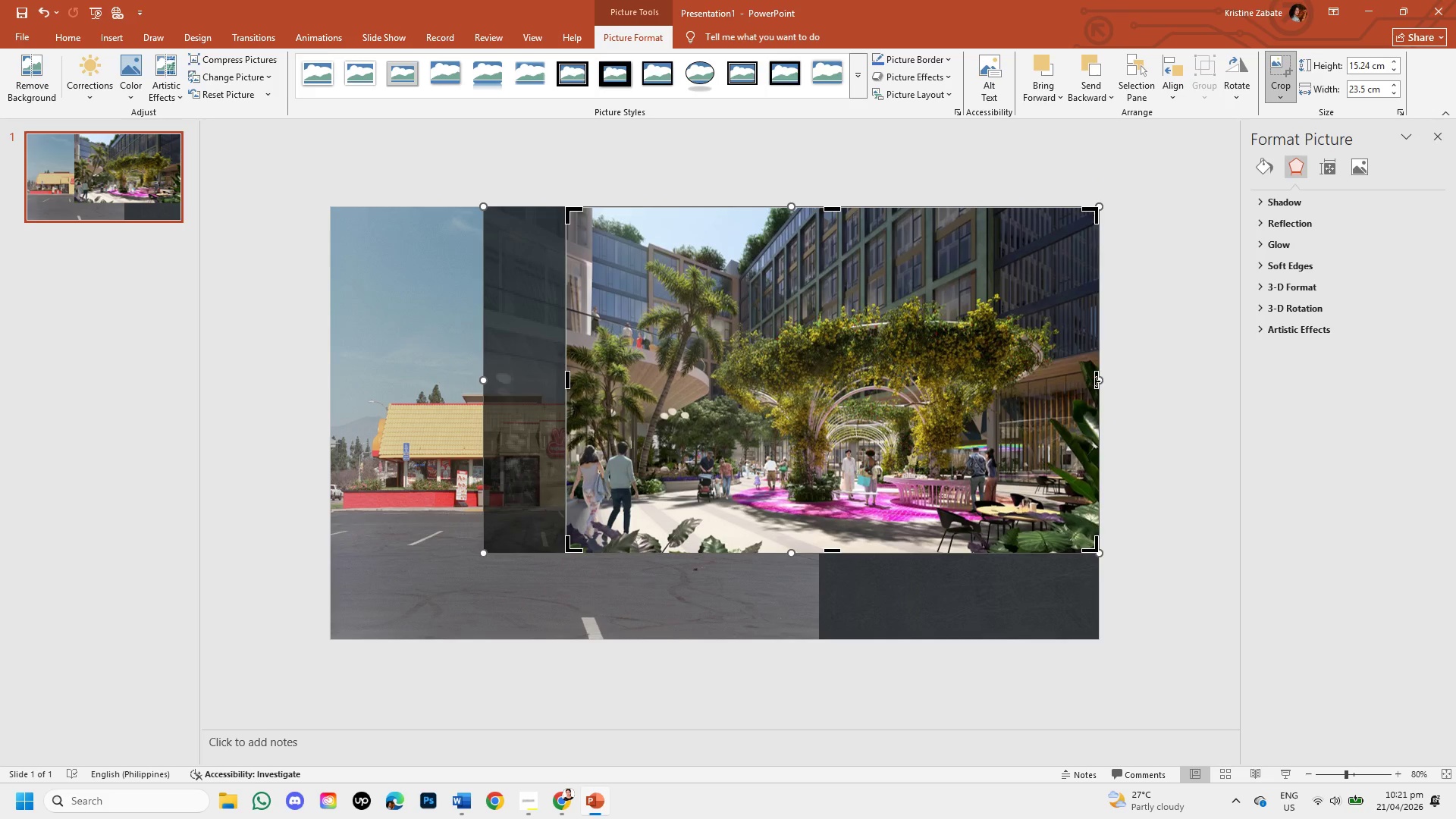 
left_click_drag(start_coordinate=[1095, 381], to_coordinate=[999, 374])
 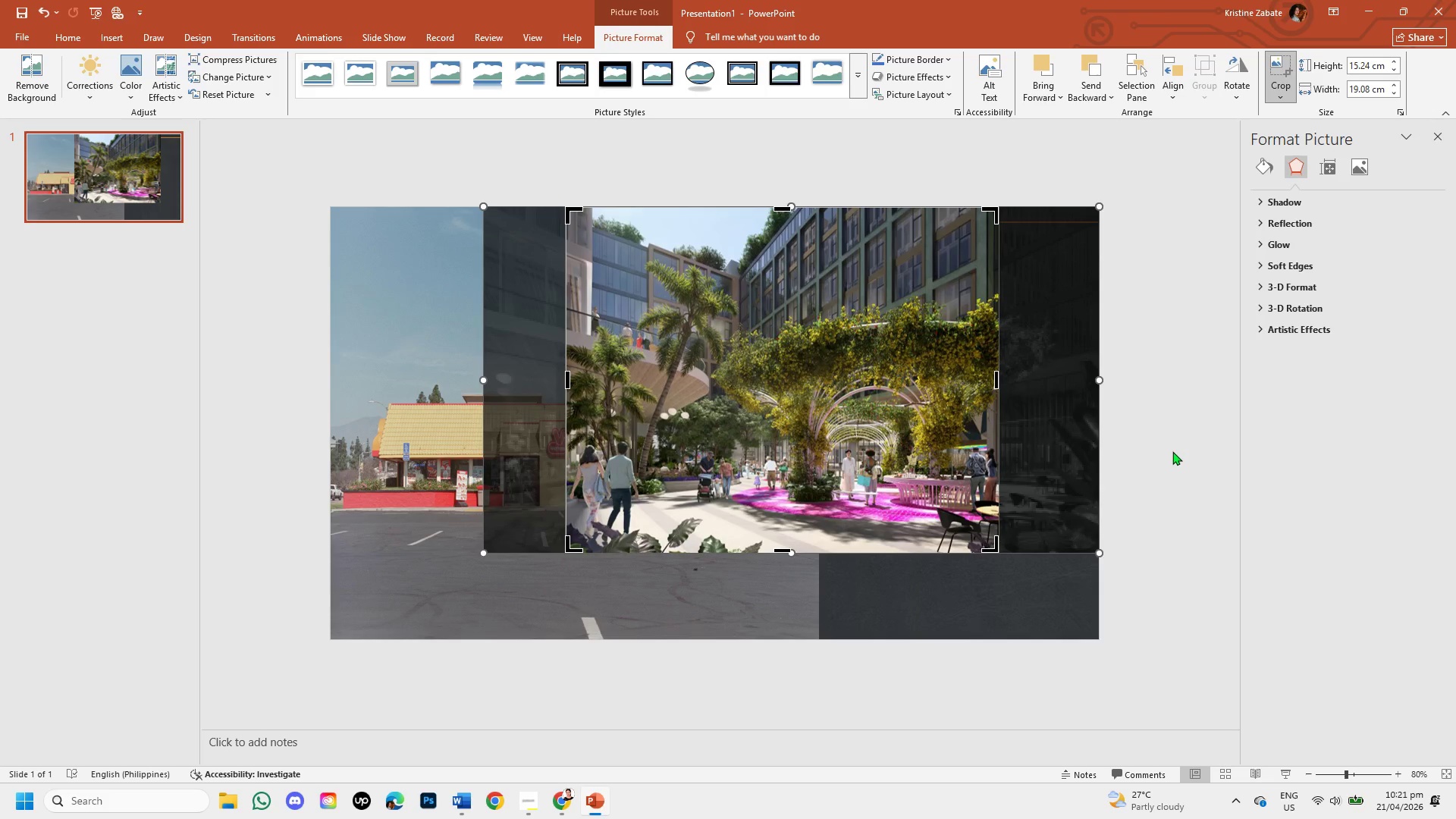 
left_click([1172, 459])
 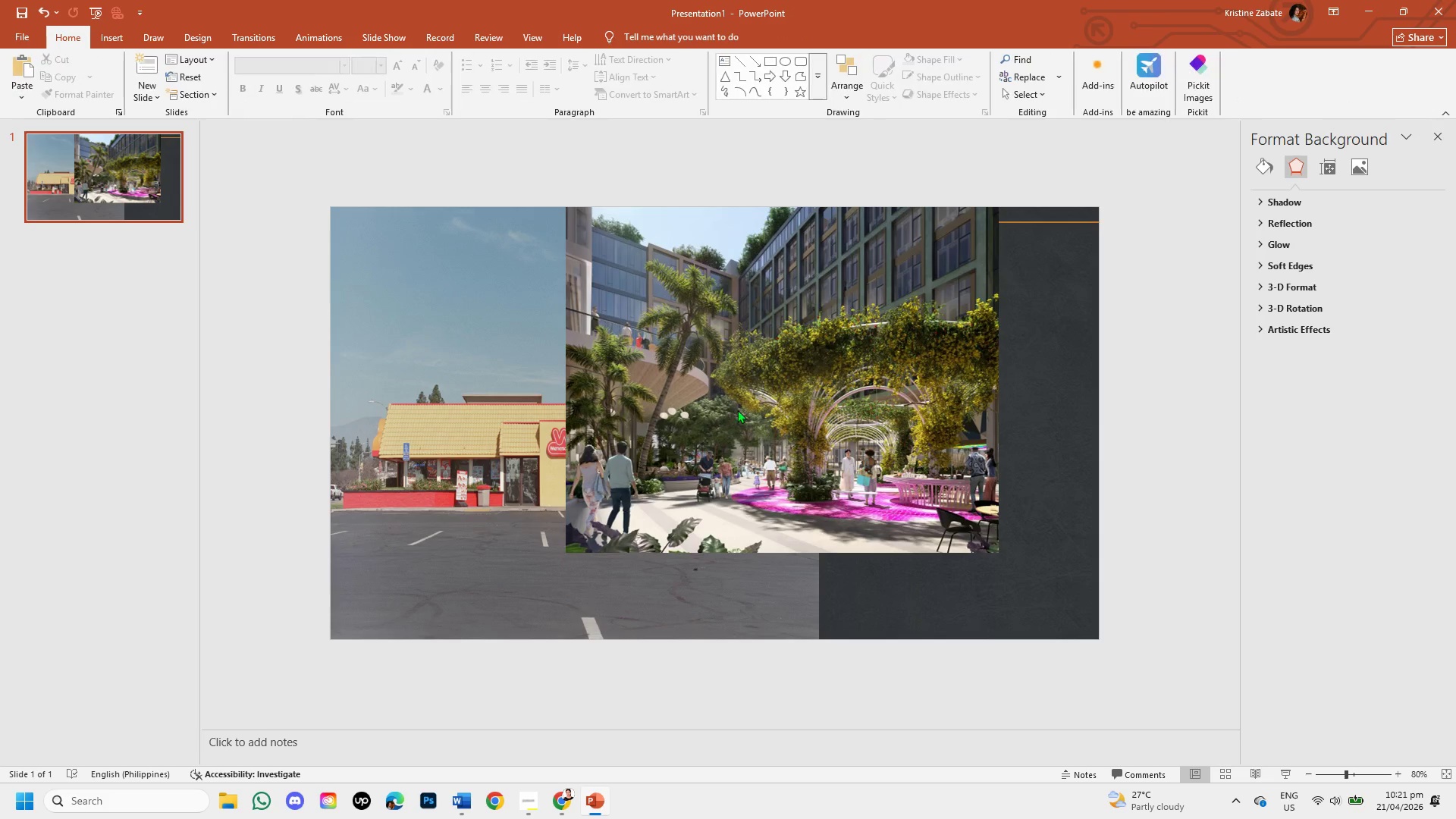 
left_click_drag(start_coordinate=[734, 408], to_coordinate=[857, 406])
 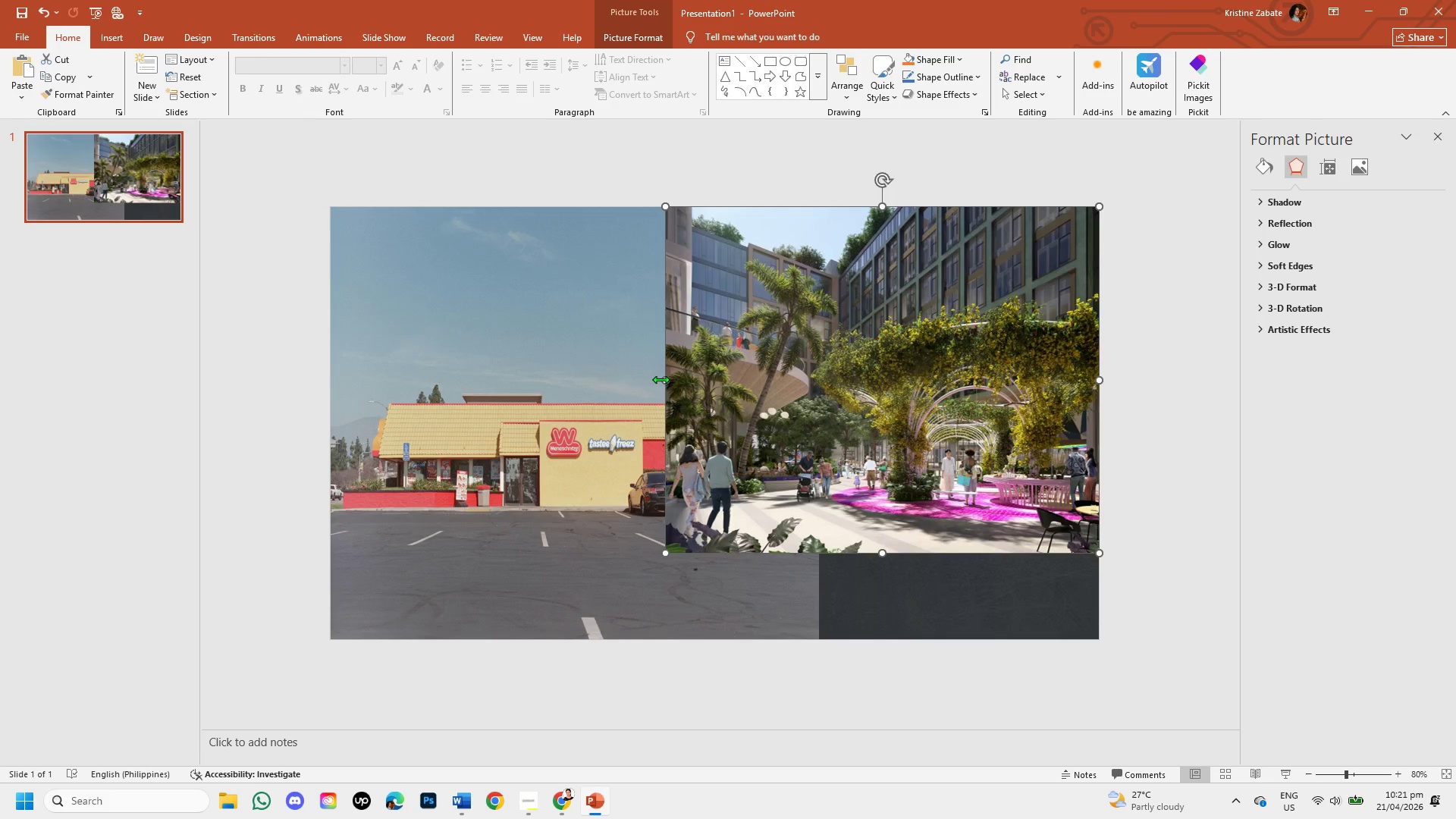 
left_click_drag(start_coordinate=[664, 379], to_coordinate=[817, 395])
 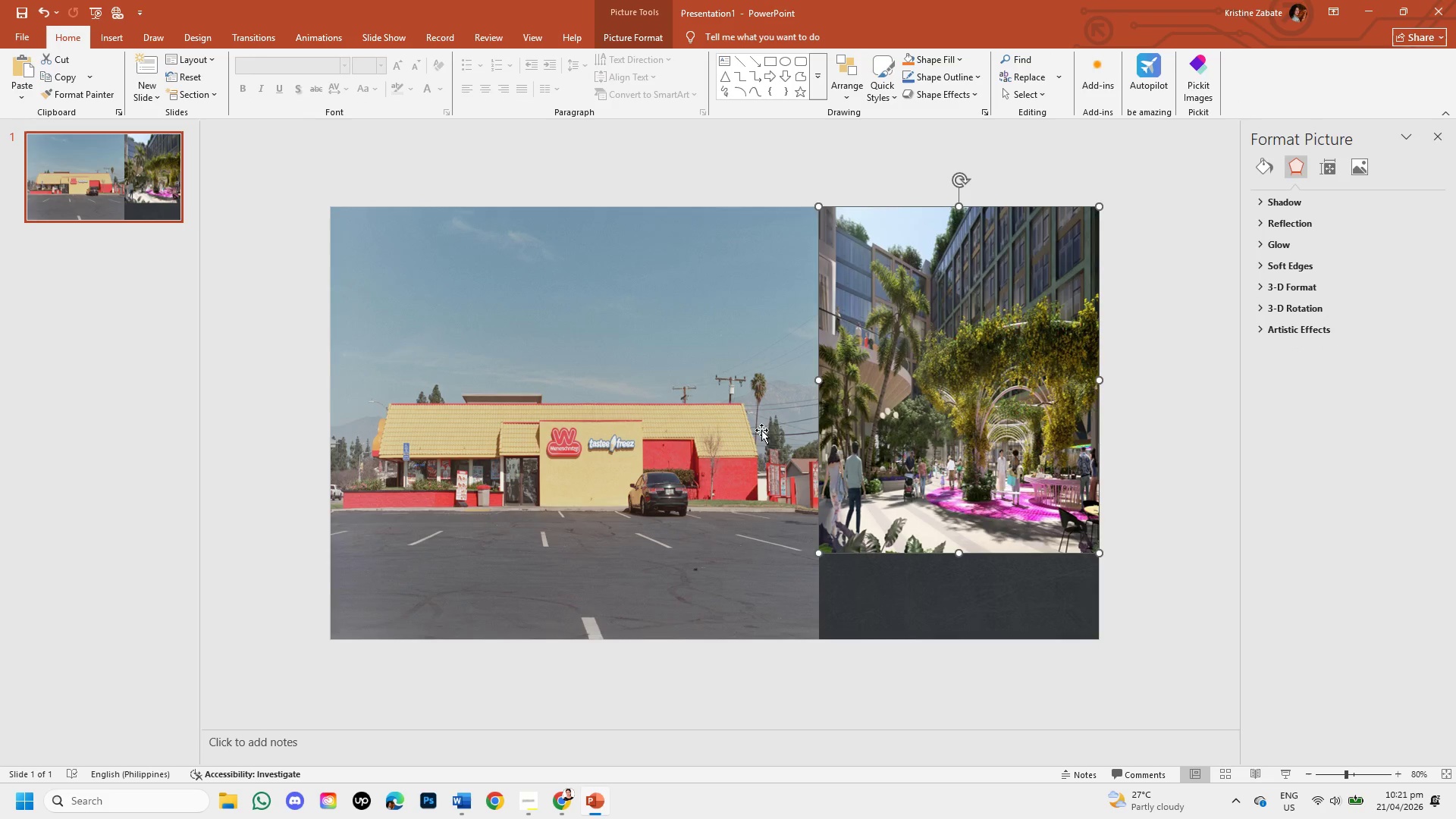 
left_click([758, 431])
 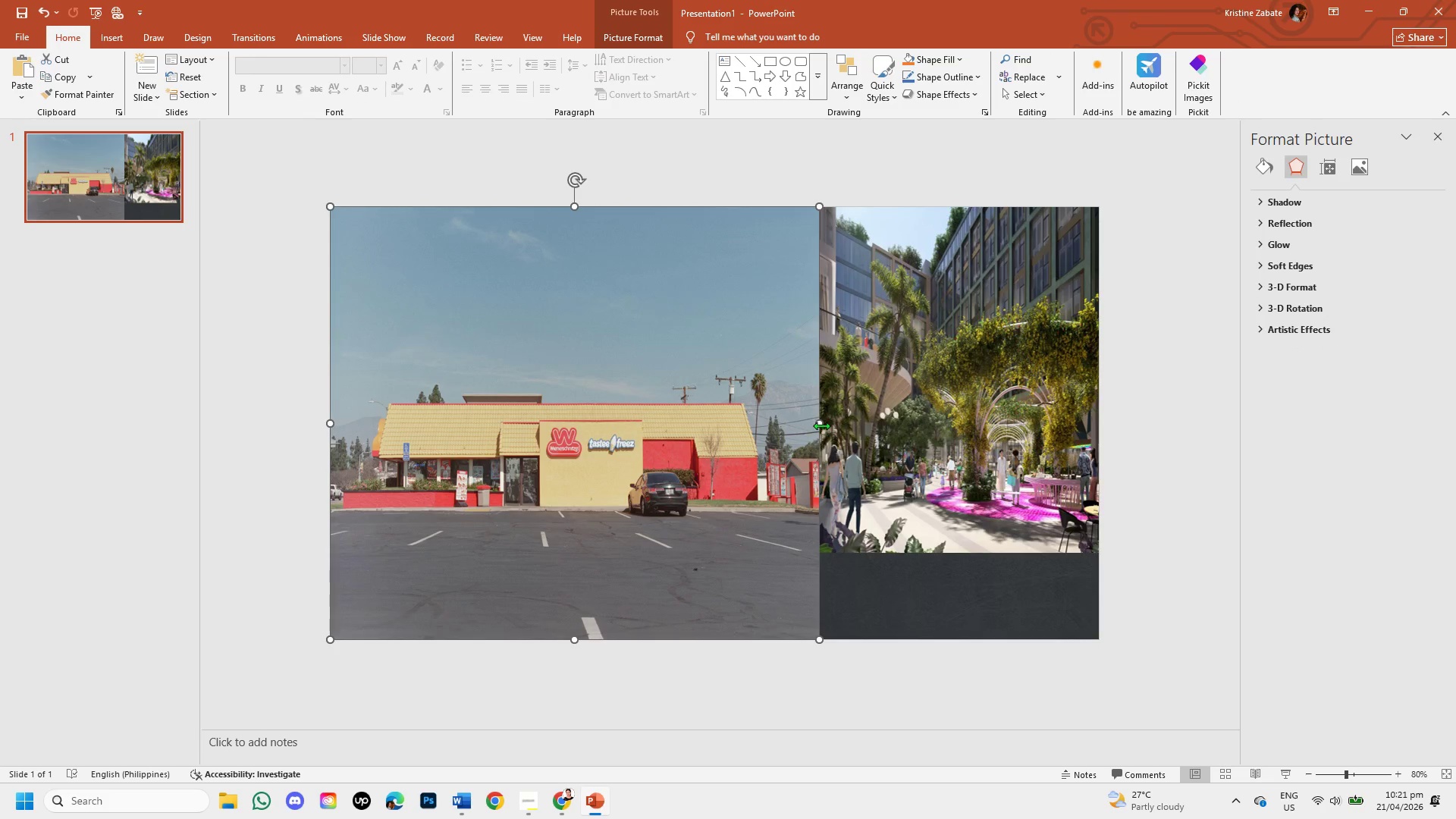 
left_click_drag(start_coordinate=[822, 423], to_coordinate=[780, 425])
 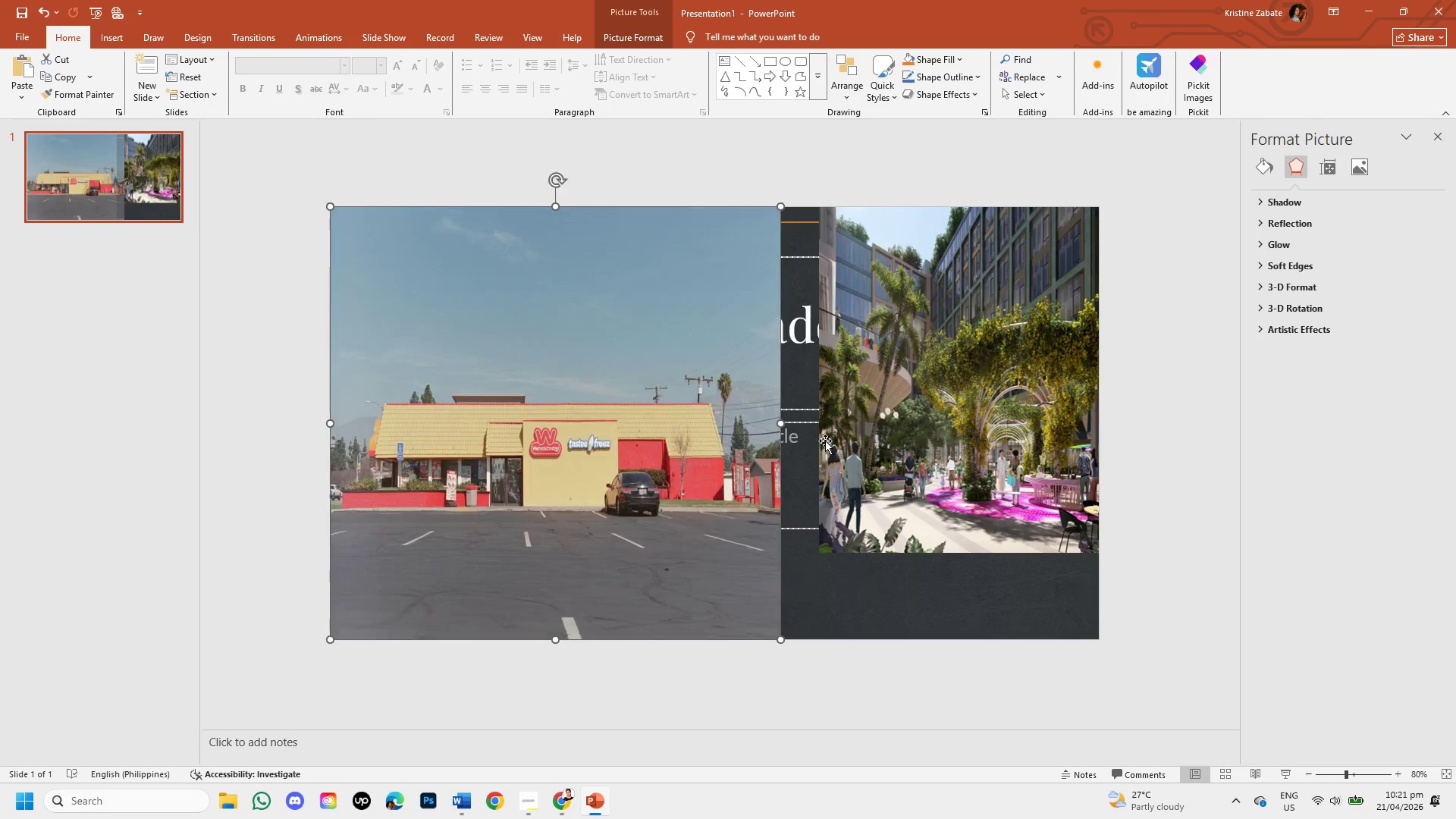 
left_click([825, 441])
 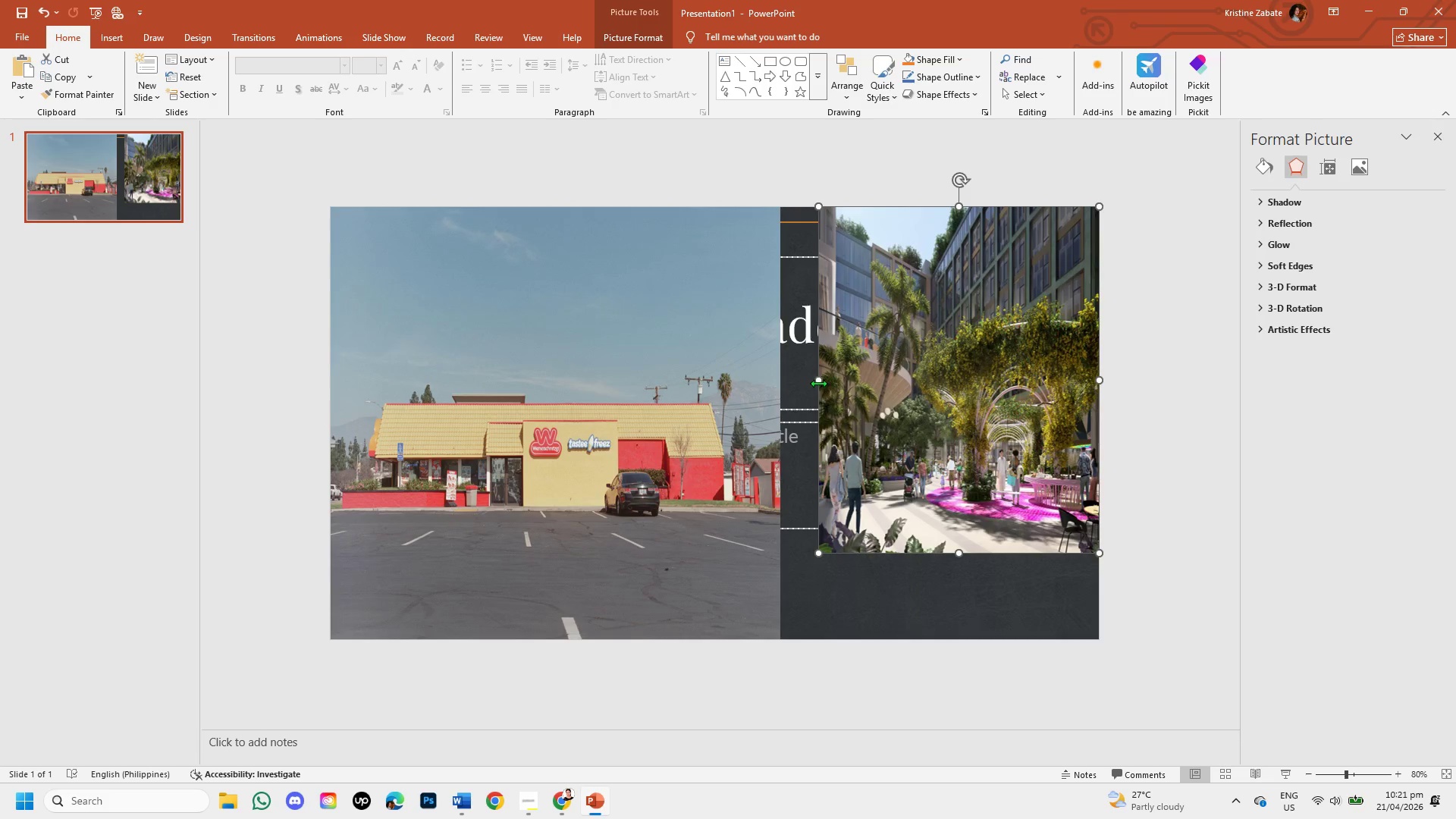 
left_click_drag(start_coordinate=[818, 383], to_coordinate=[777, 382])
 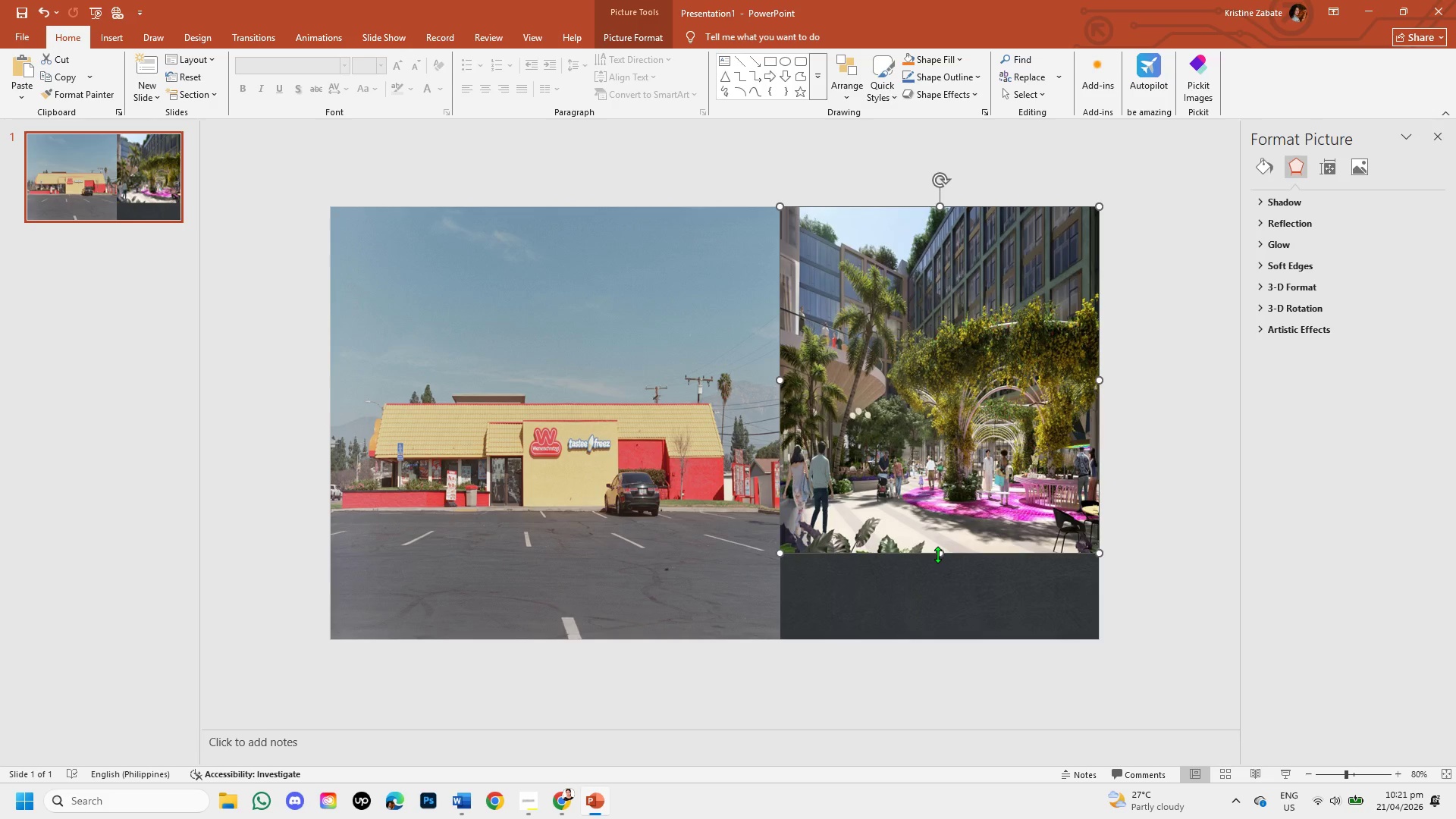 
left_click_drag(start_coordinate=[937, 554], to_coordinate=[934, 635])
 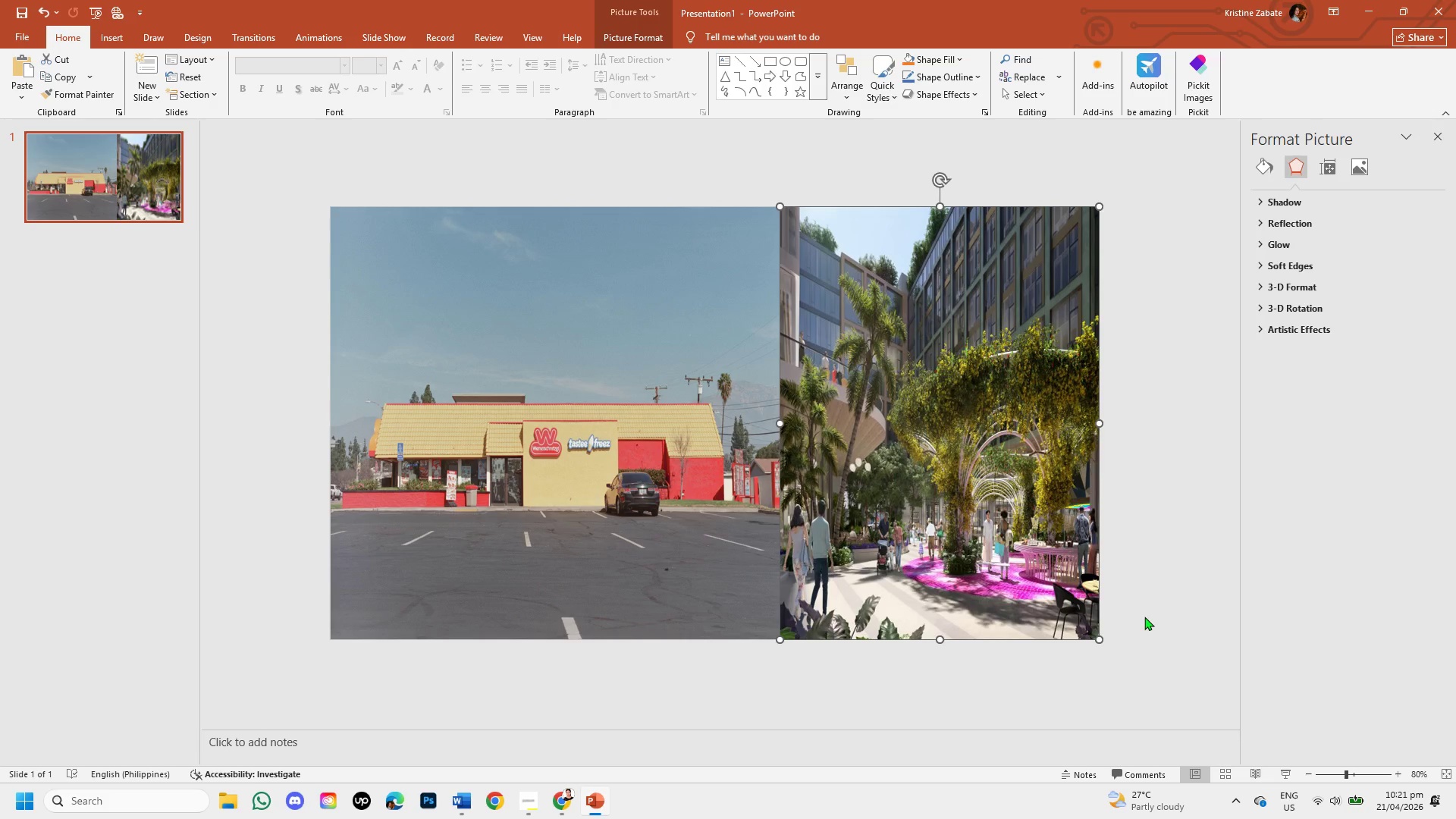 
left_click([1144, 617])
 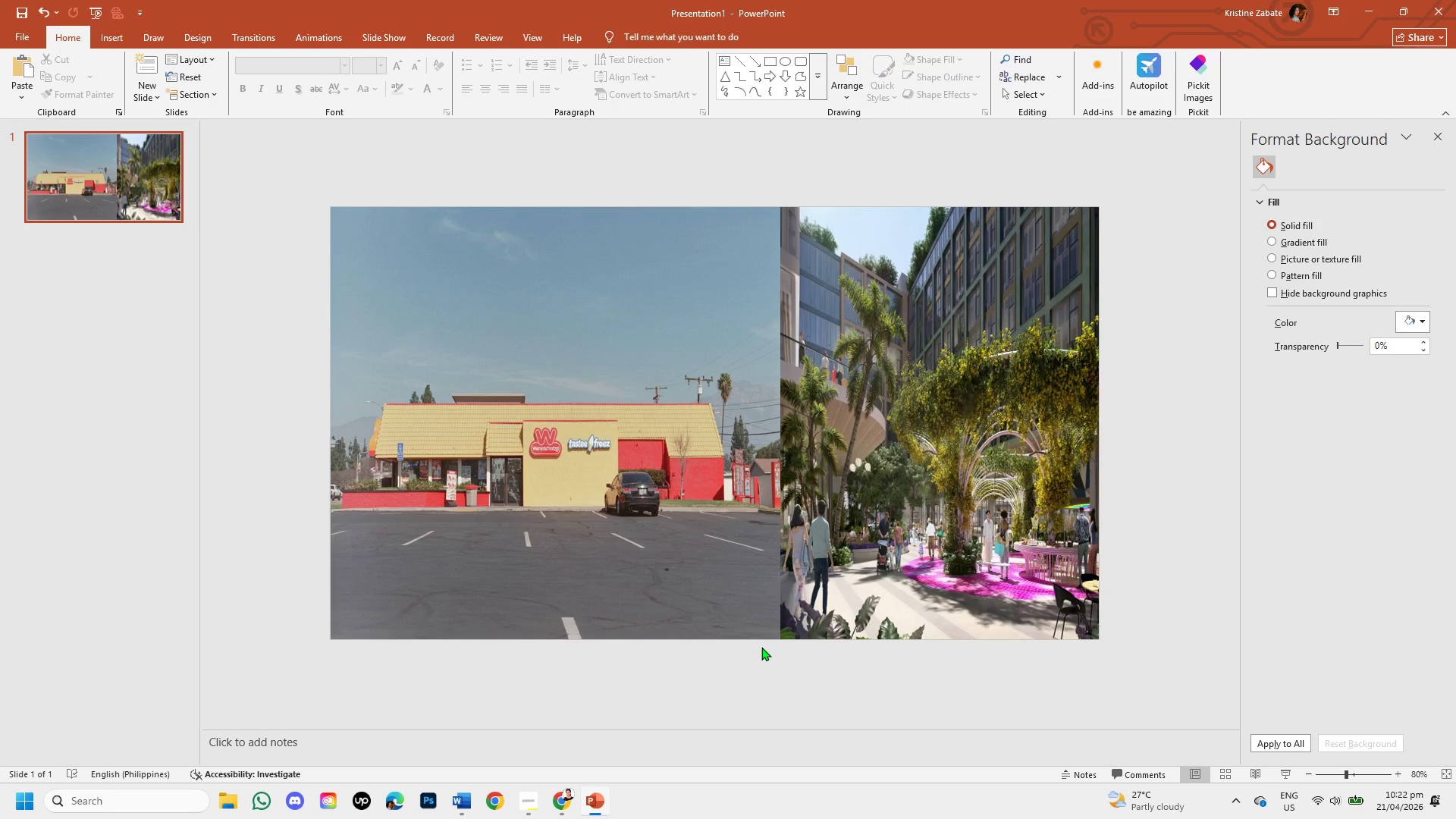 
wait(7.08)
 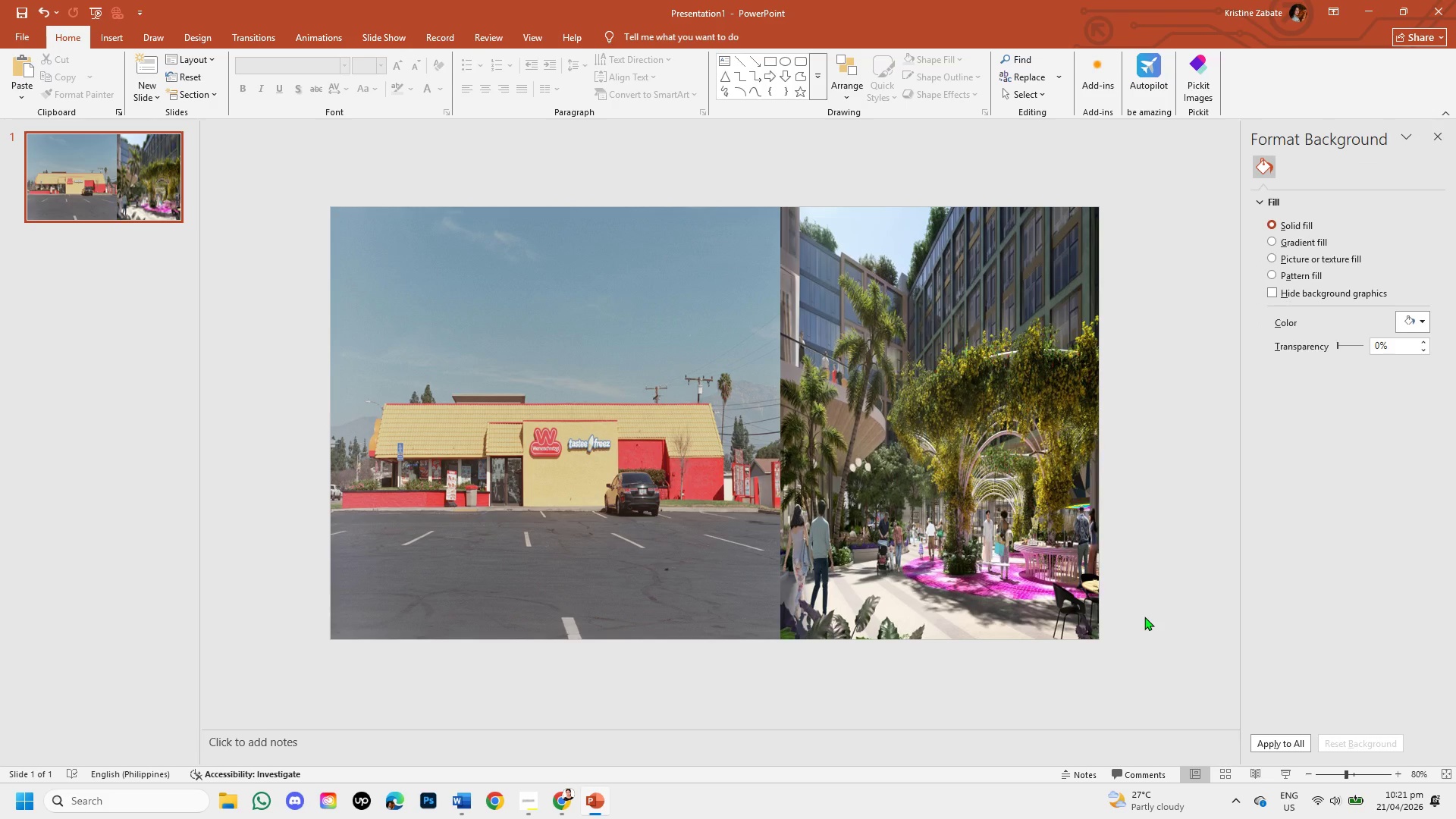 
left_click([571, 791])
 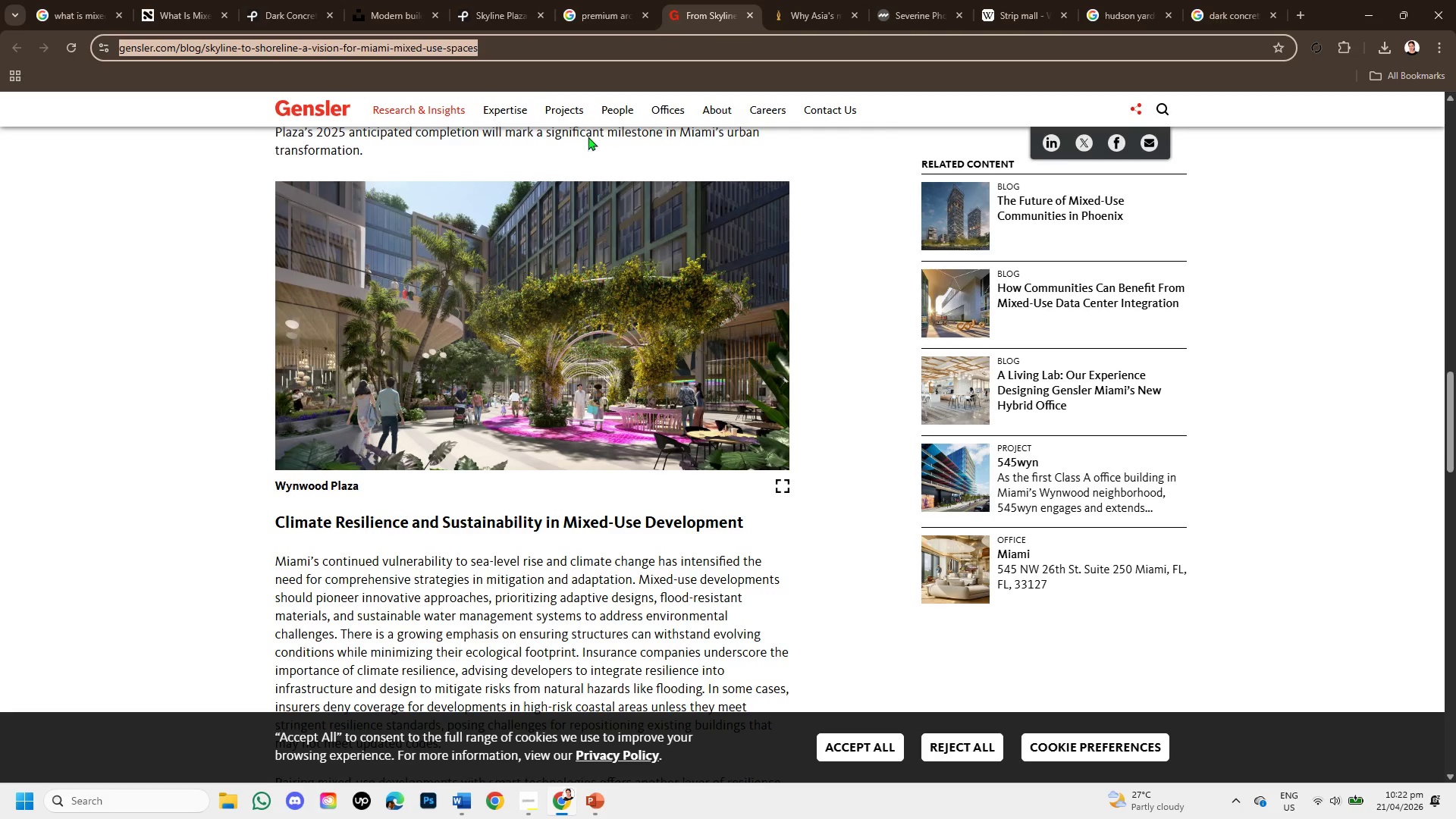 
key(Control+C)
 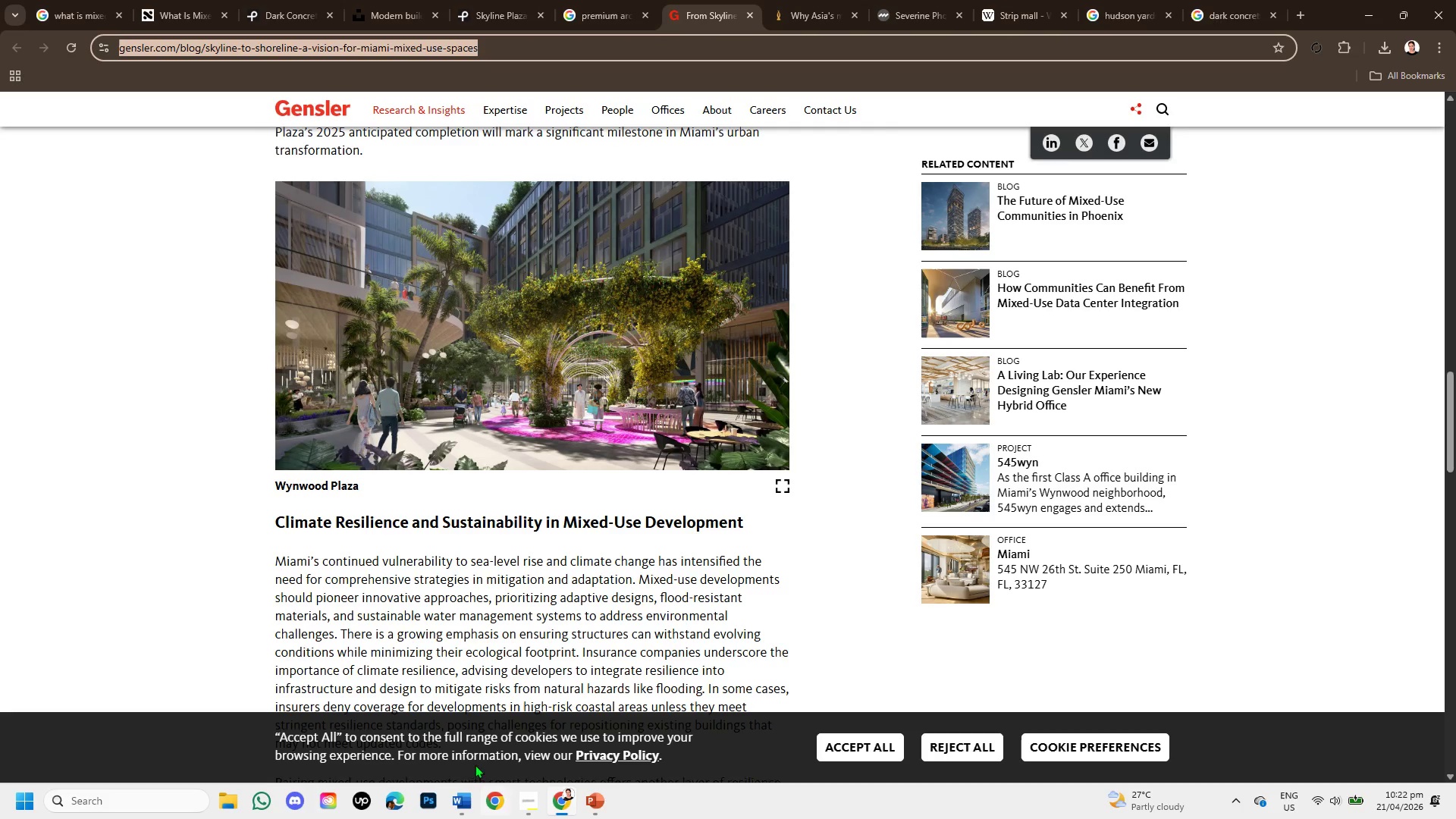 
left_click([456, 798])
 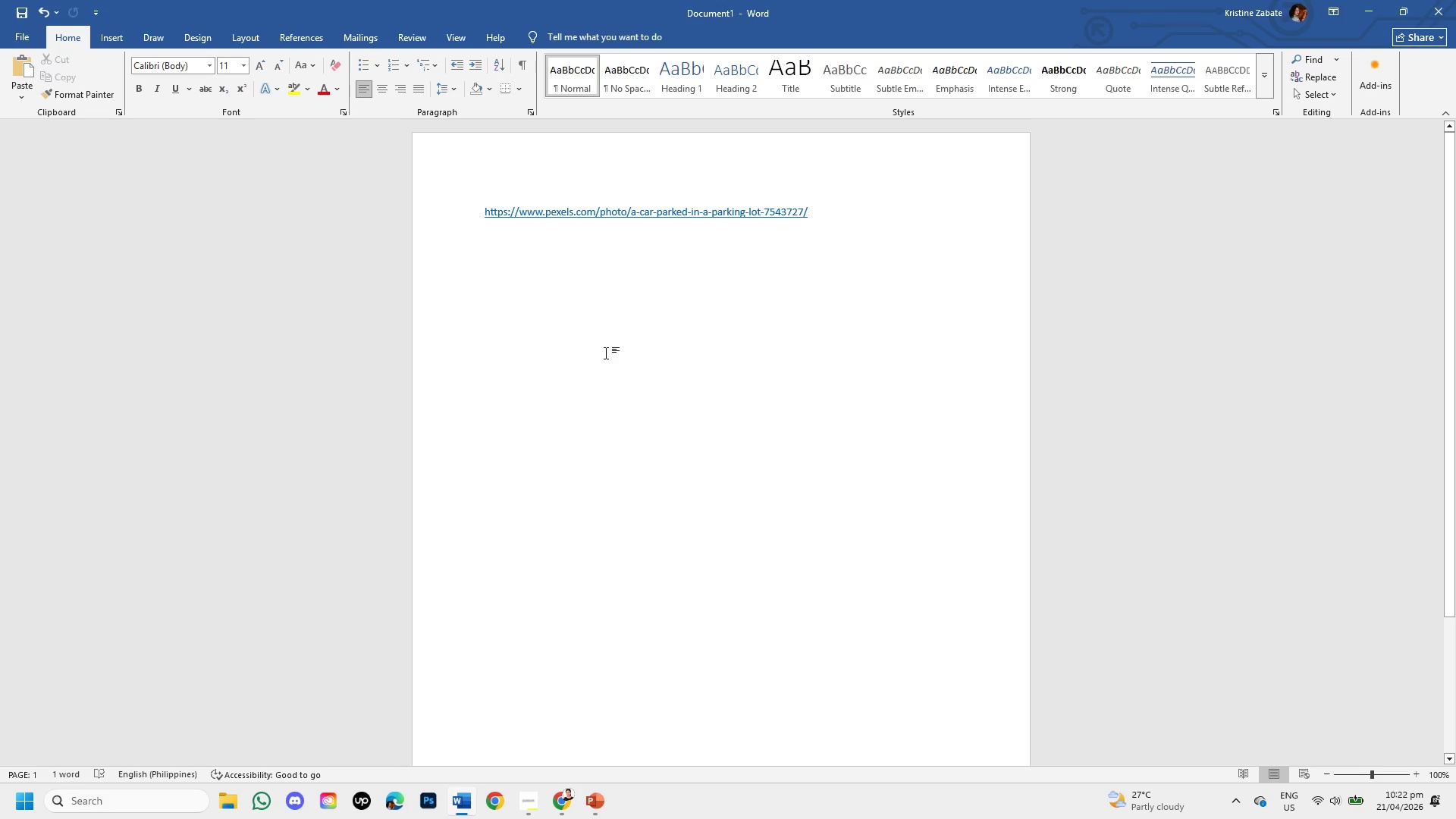 
key(Control+V)
 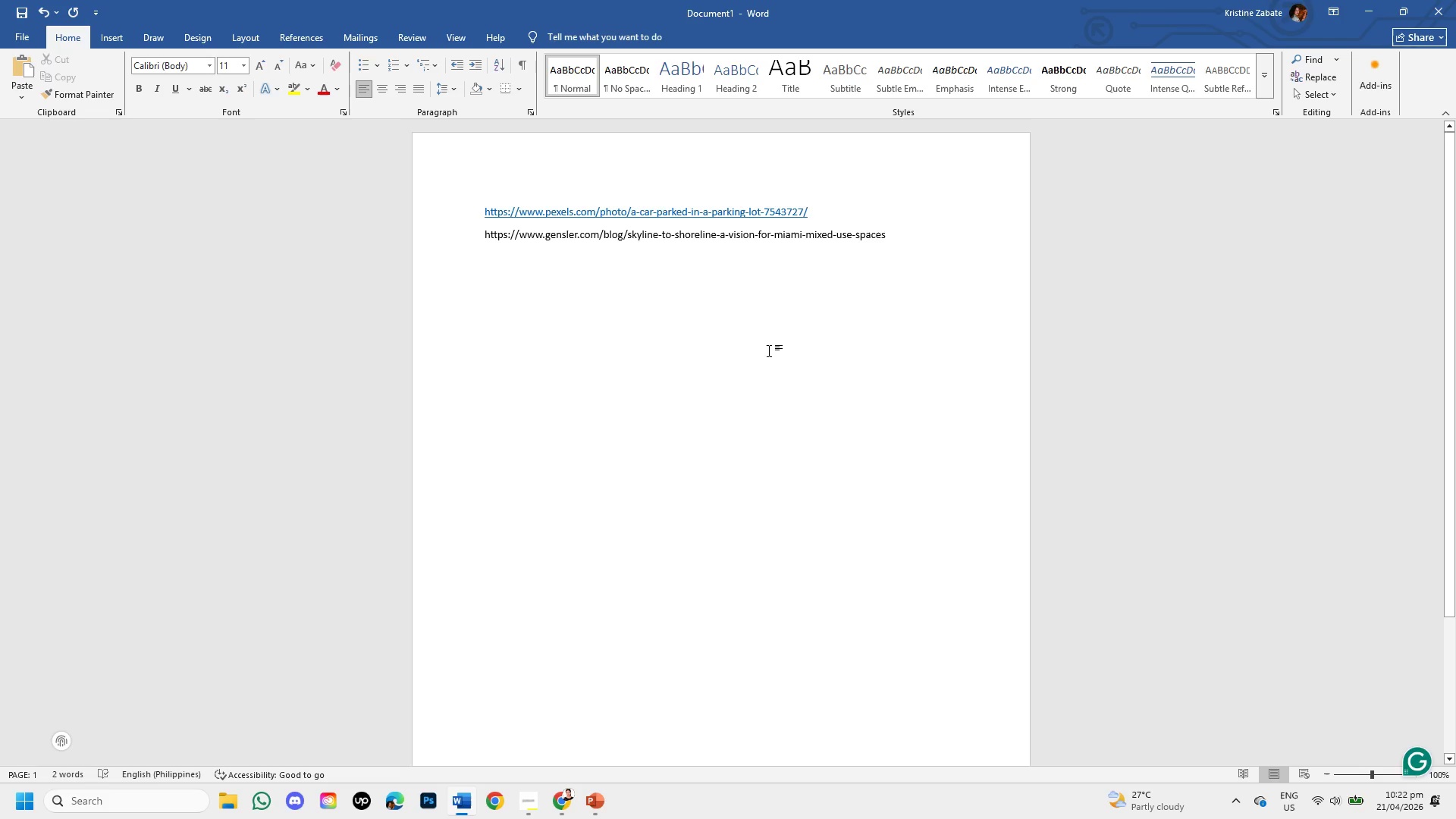 
key(Enter)
 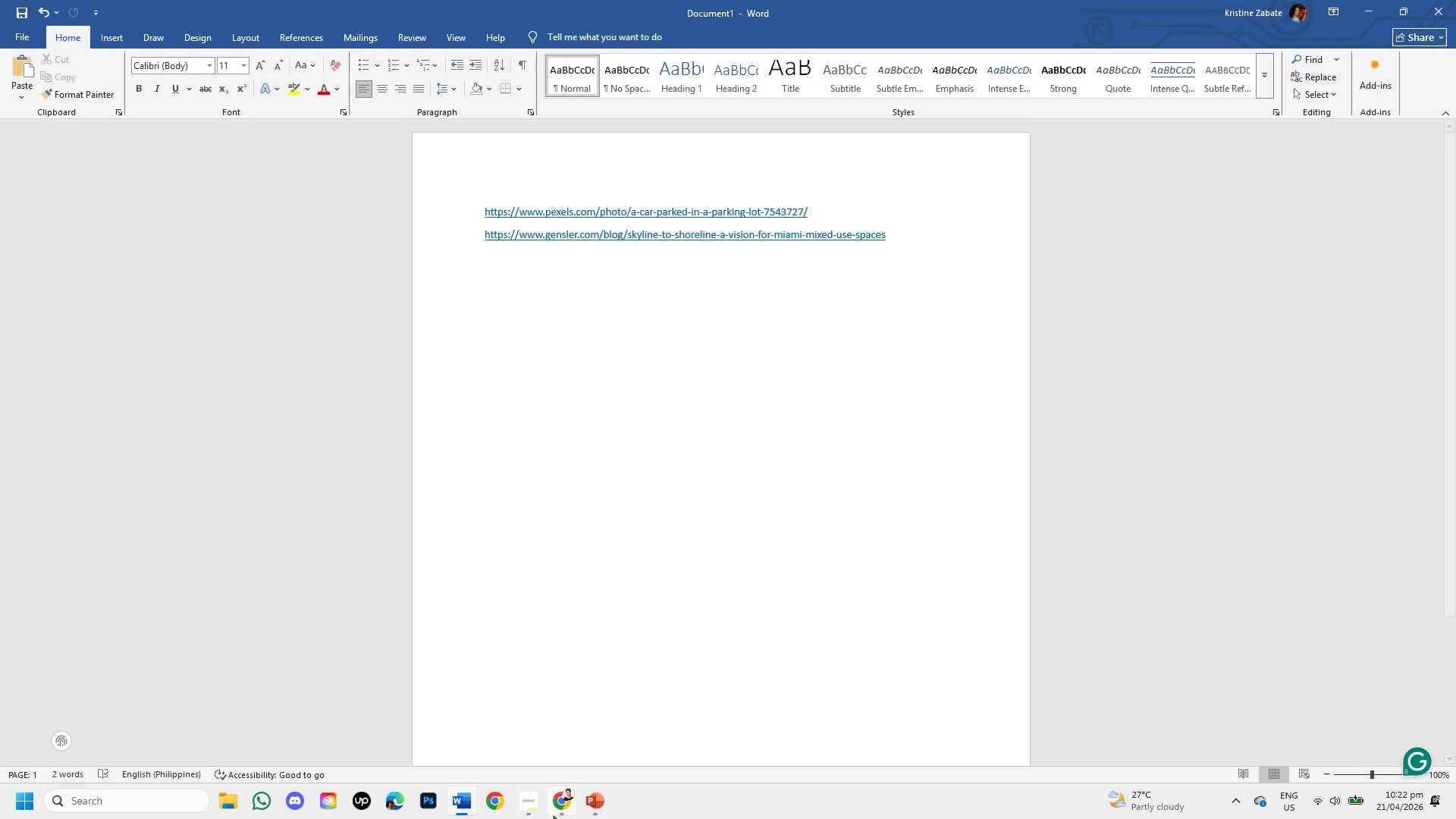 
left_click([563, 807])
 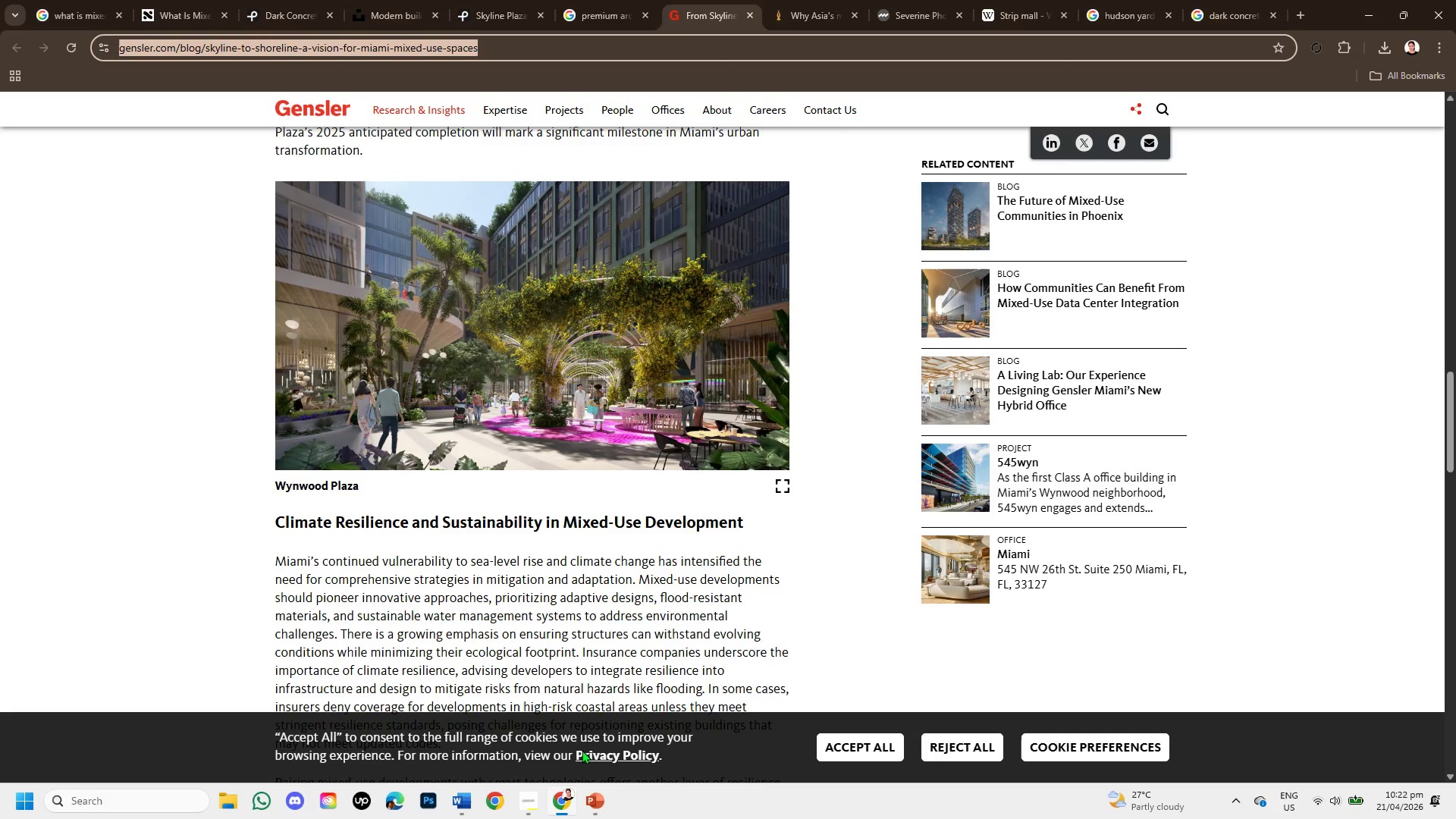 
scroll: coordinate [676, 448], scroll_direction: down, amount: 8.0
 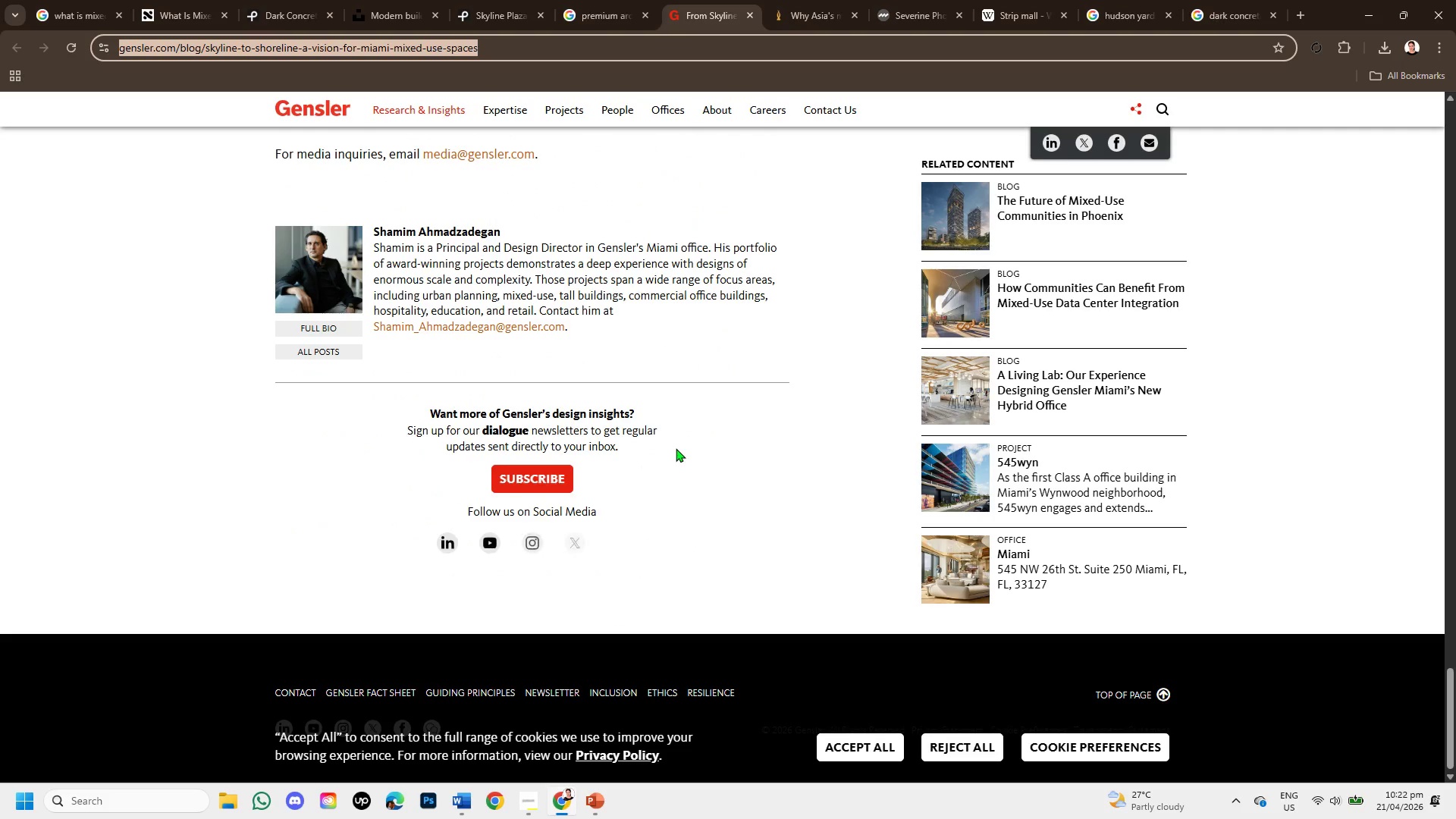 
scroll: coordinate [689, 447], scroll_direction: up, amount: 2.0
 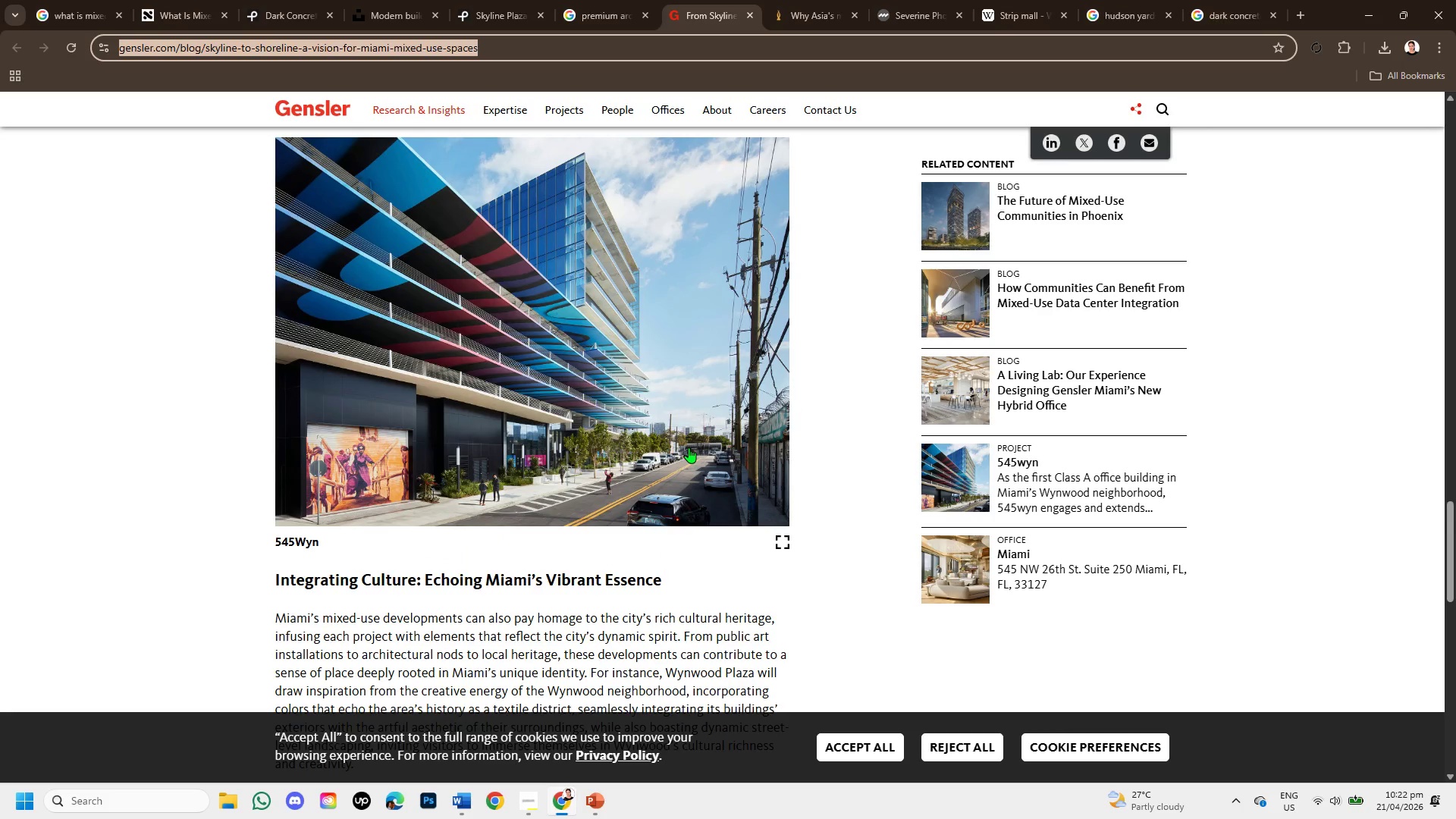 
wait(5.55)
 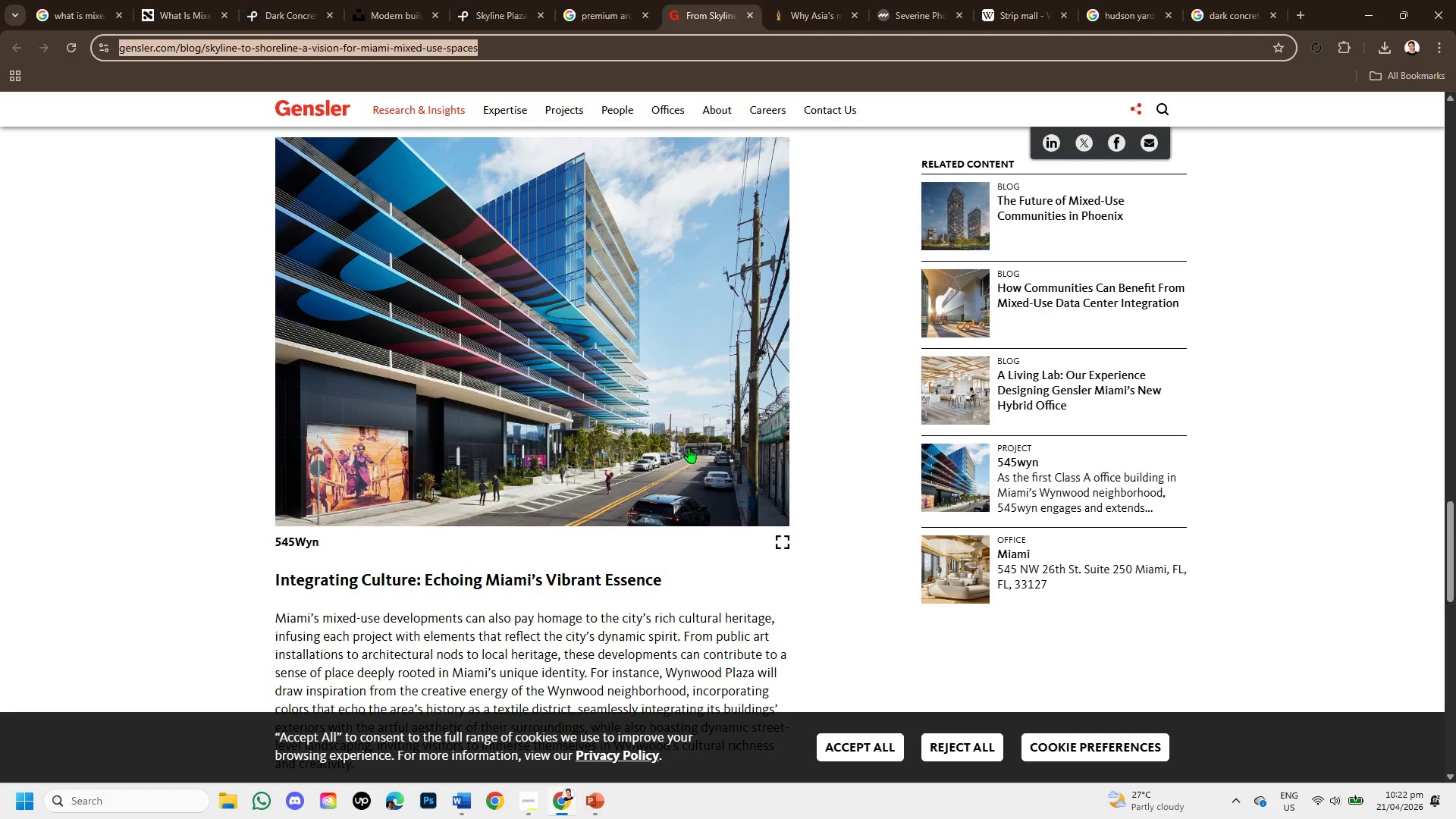 
left_click([592, 805])
 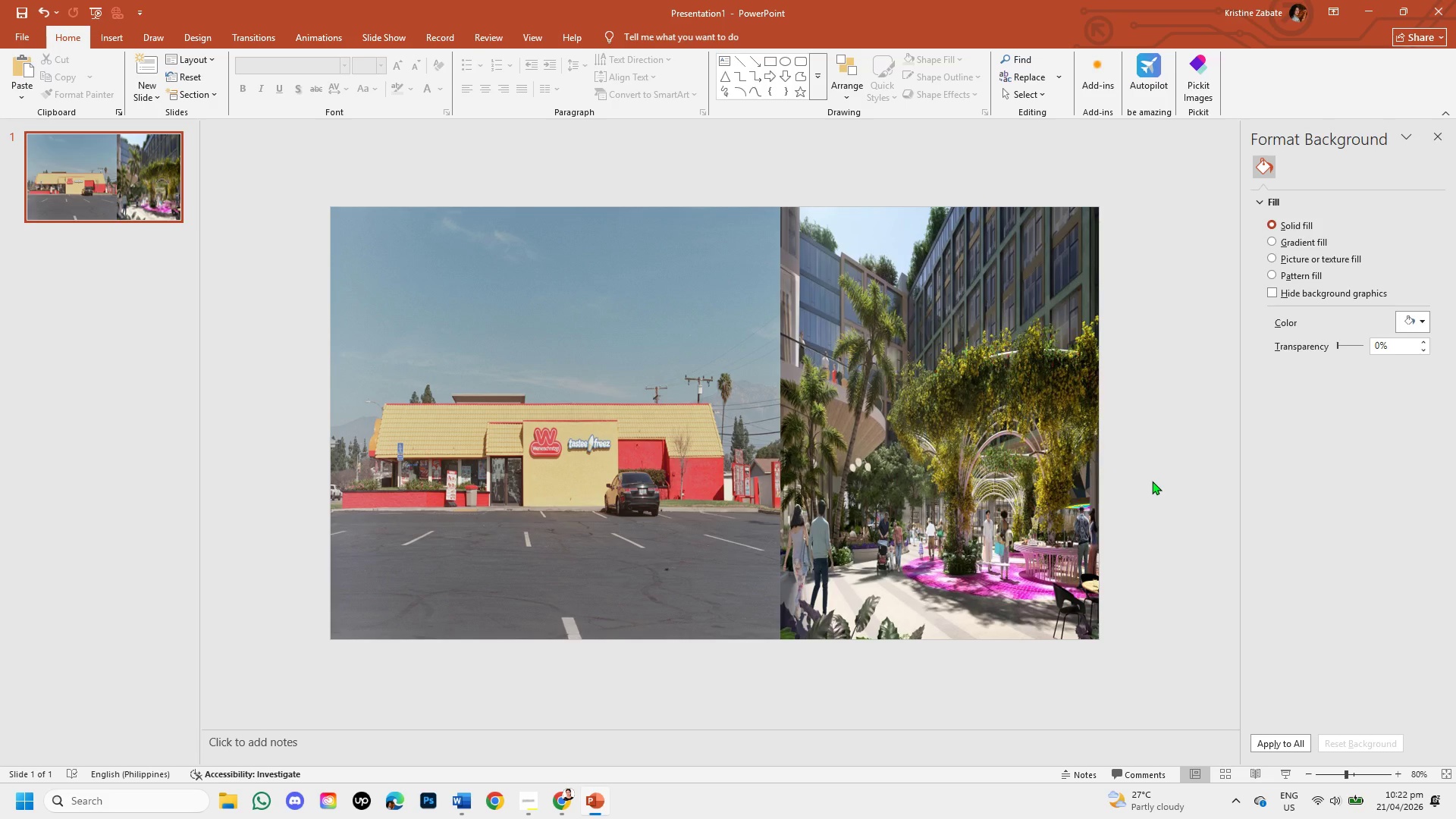 
left_click([1152, 481])
 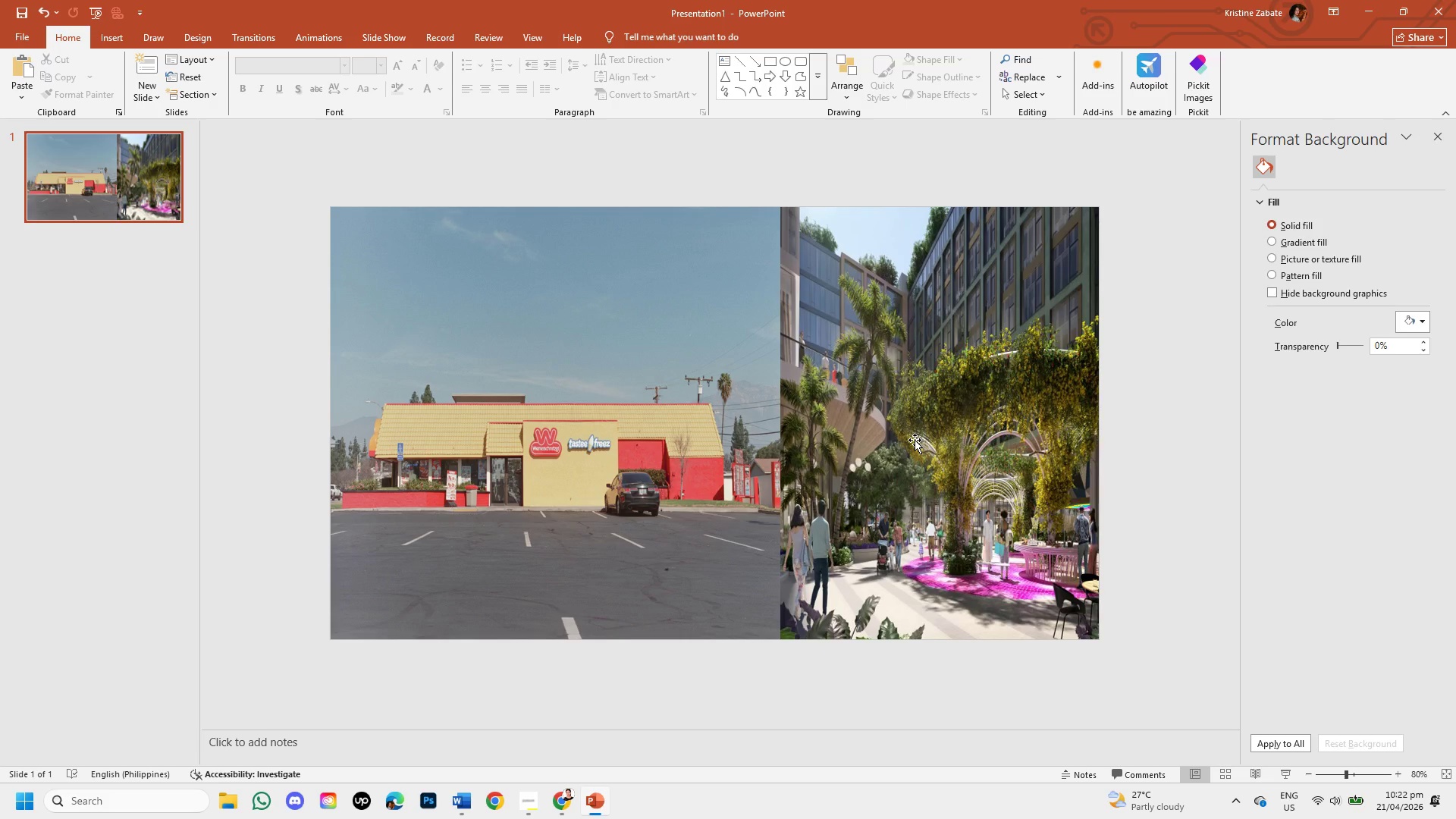 
left_click([915, 440])
 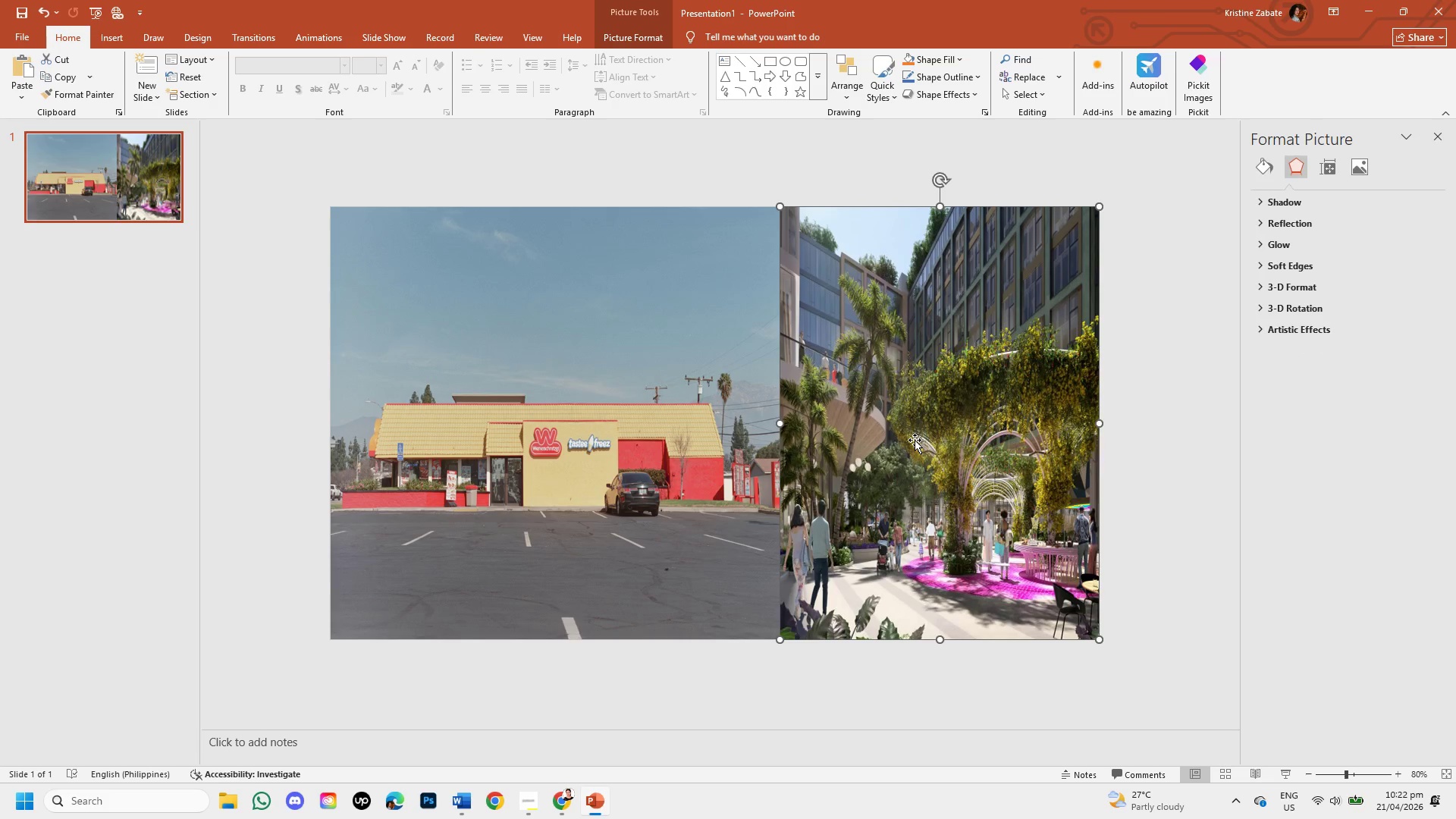 
right_click([915, 440])
 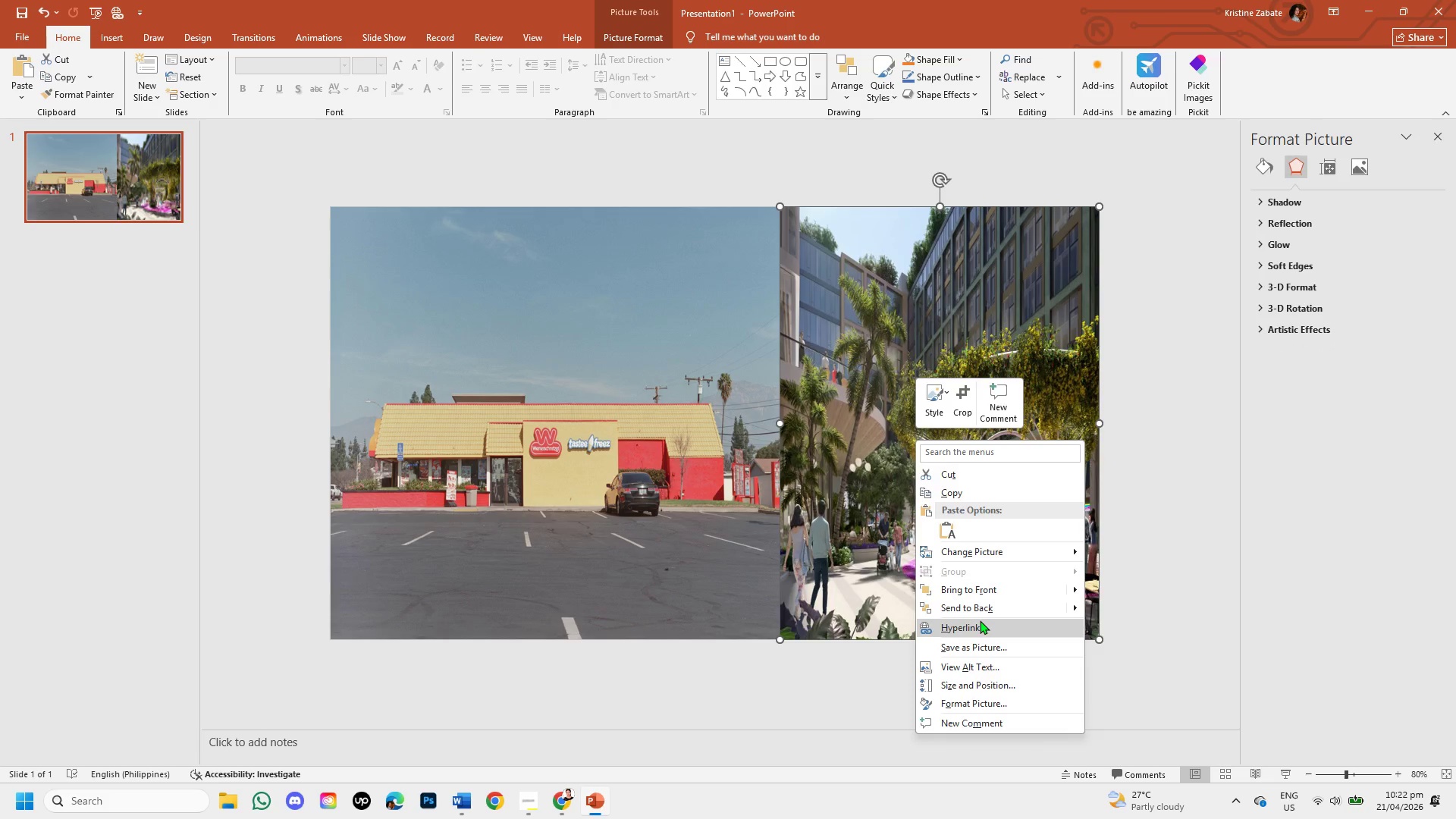 
left_click([980, 609])
 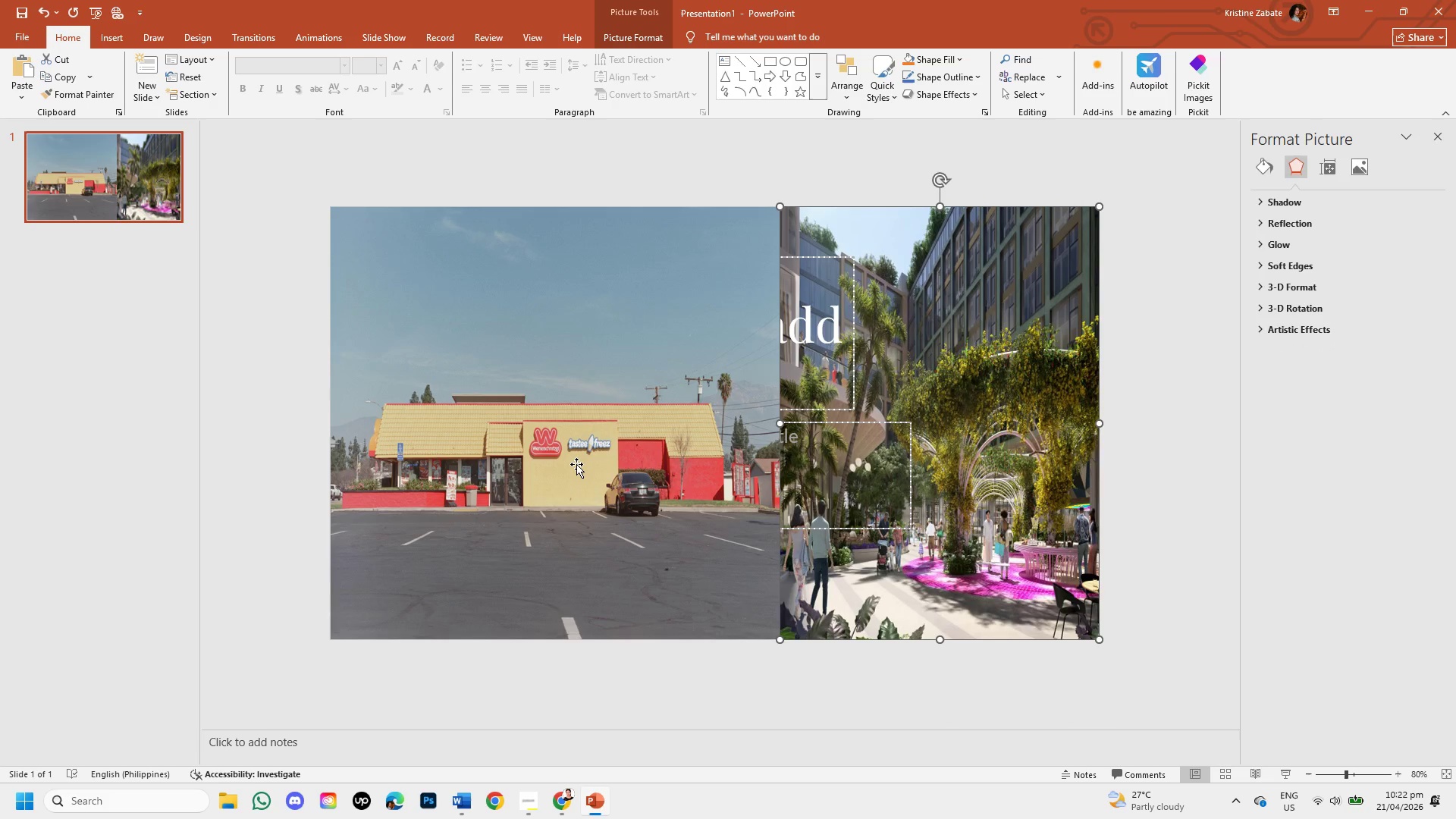 
left_click([576, 464])
 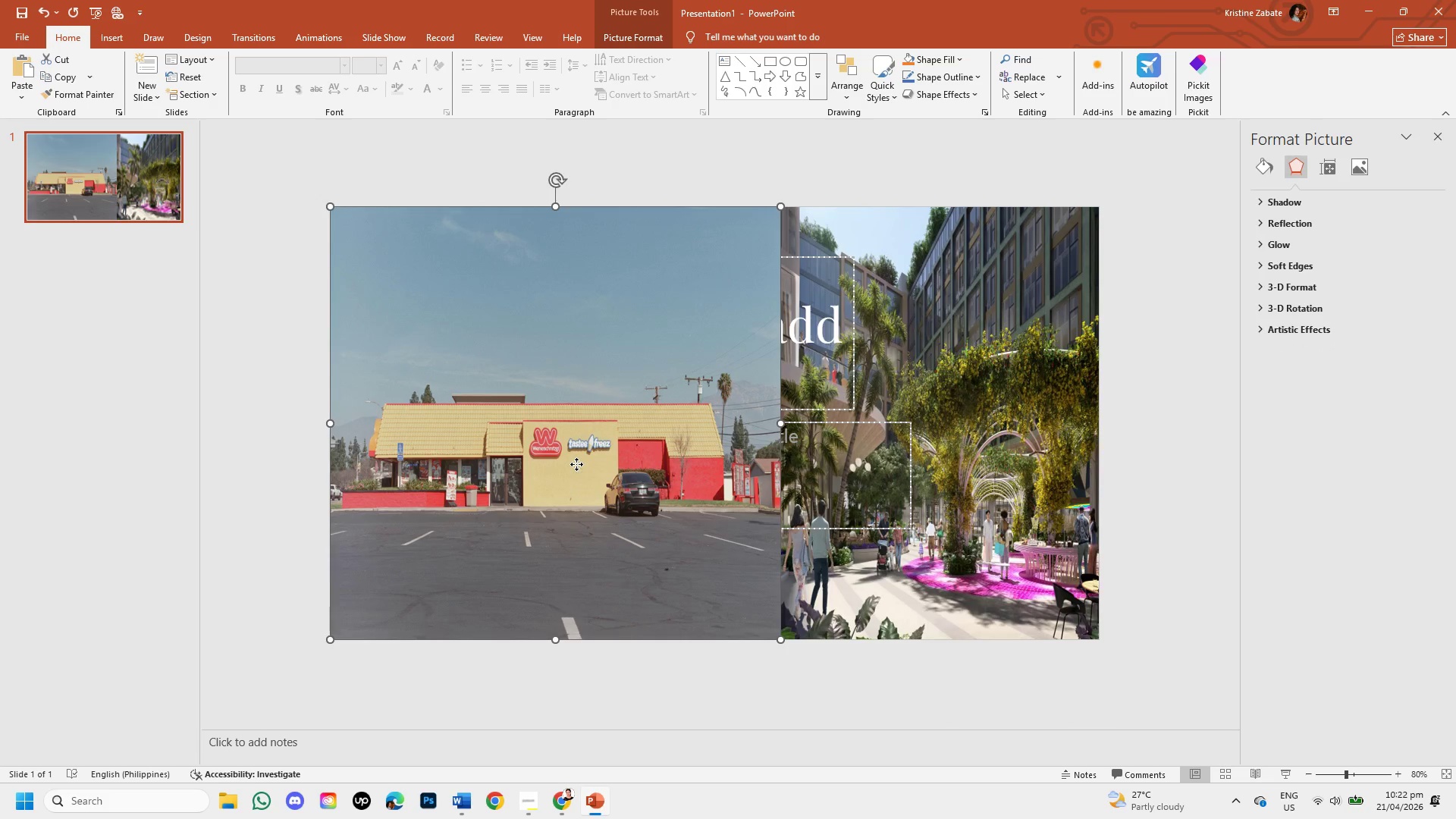 
right_click([576, 464])
 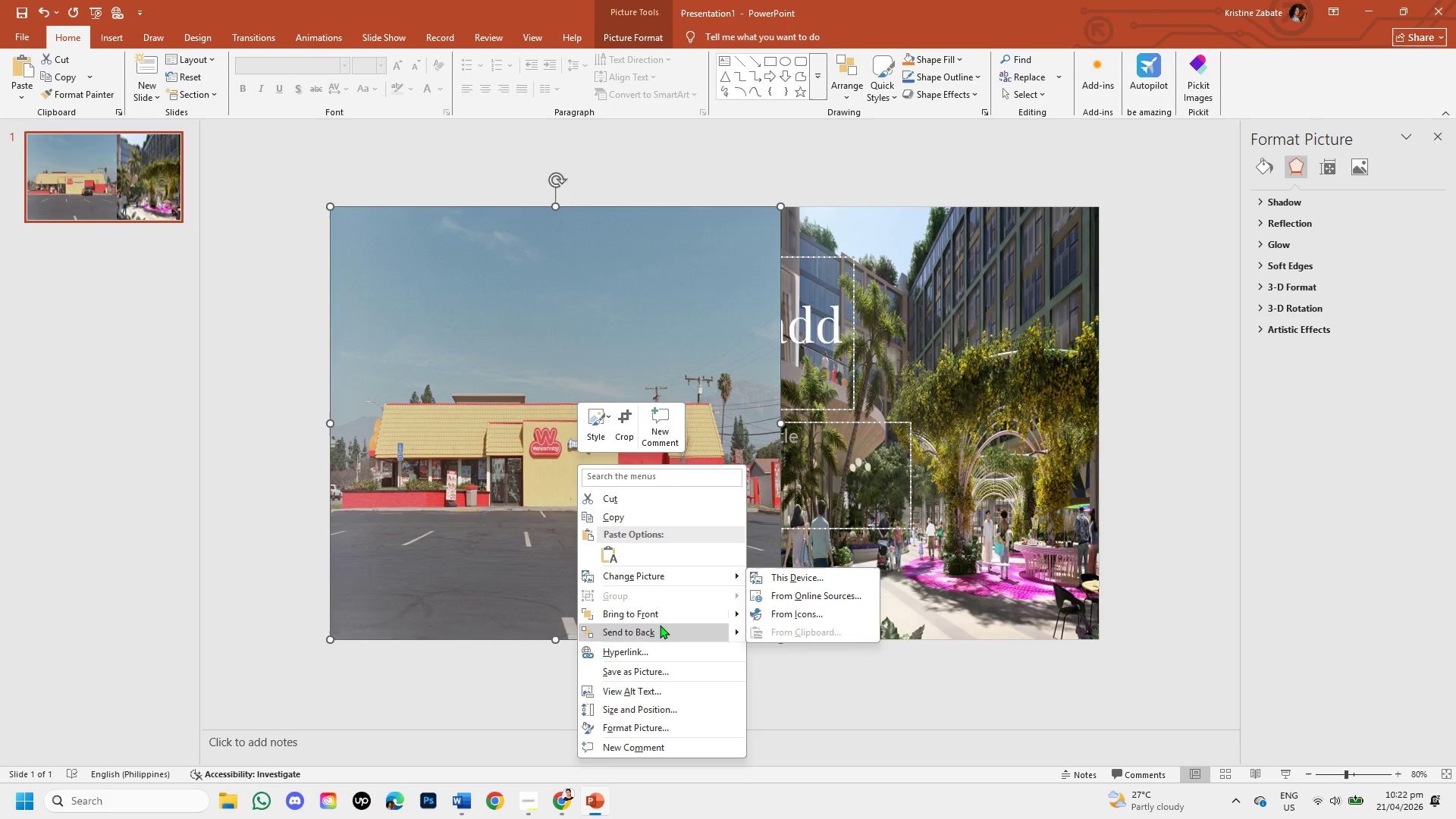 
left_click([662, 629])
 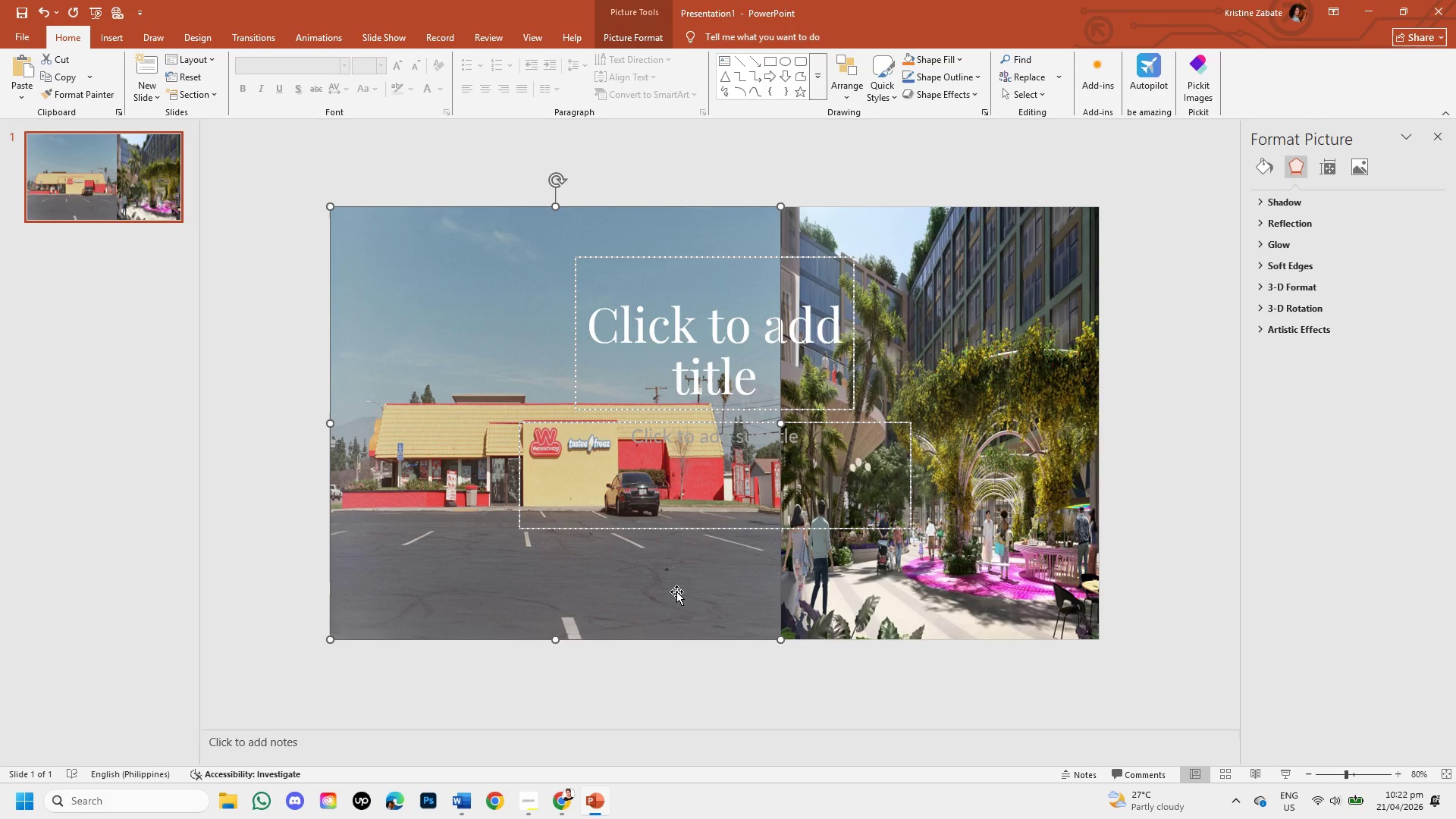 
left_click([676, 592])
 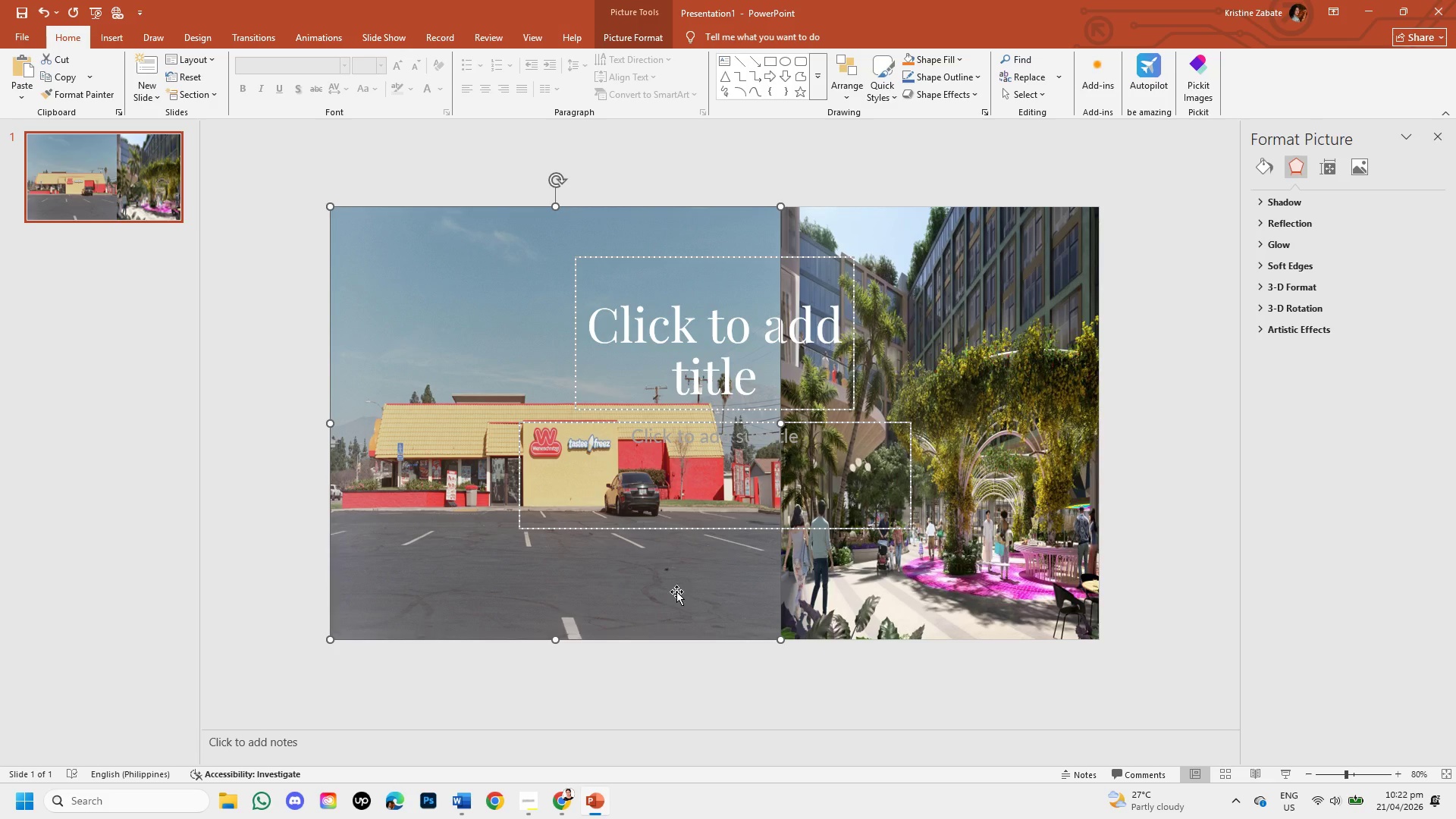 
right_click([676, 592])
 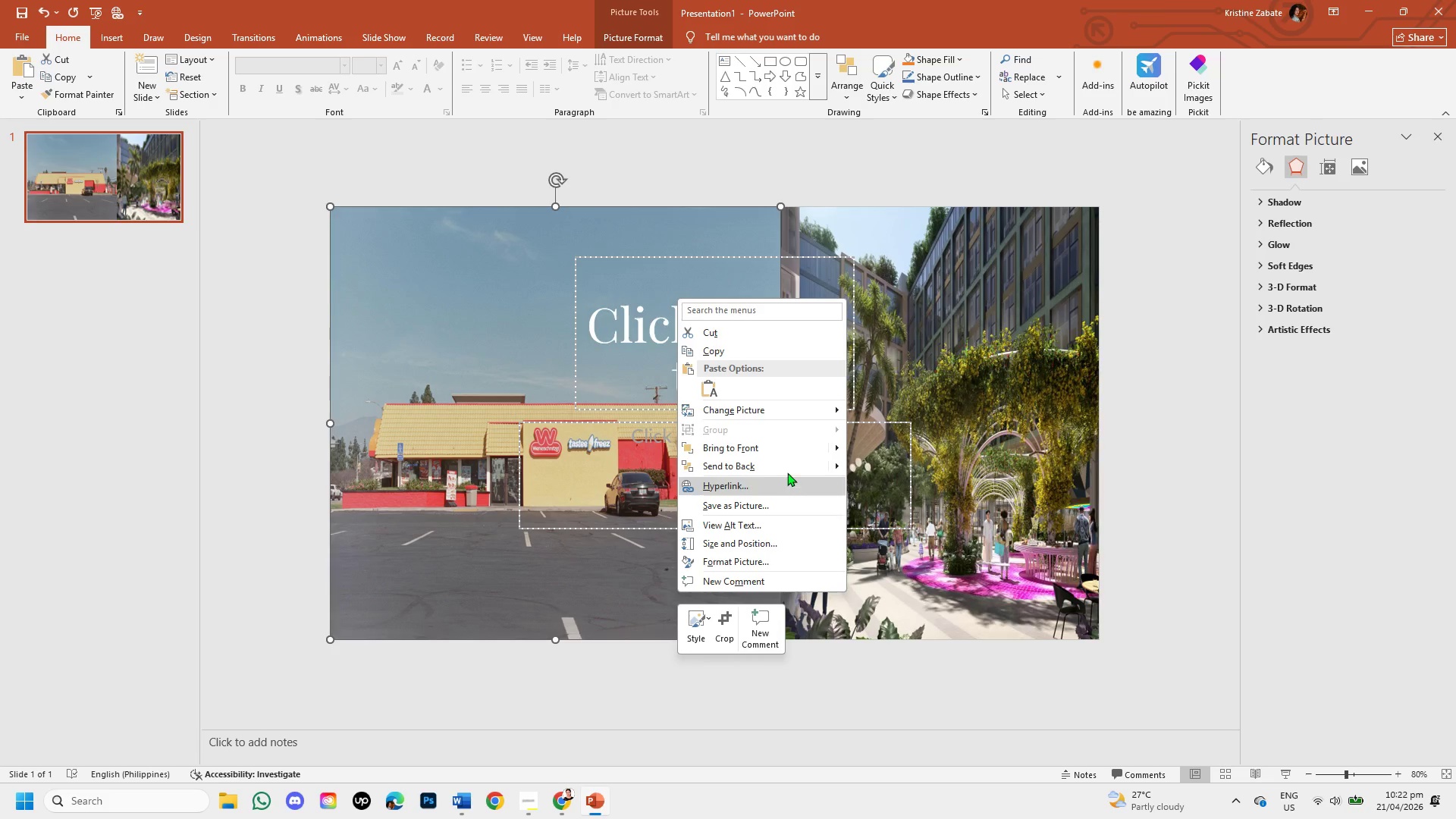 
left_click([788, 470])
 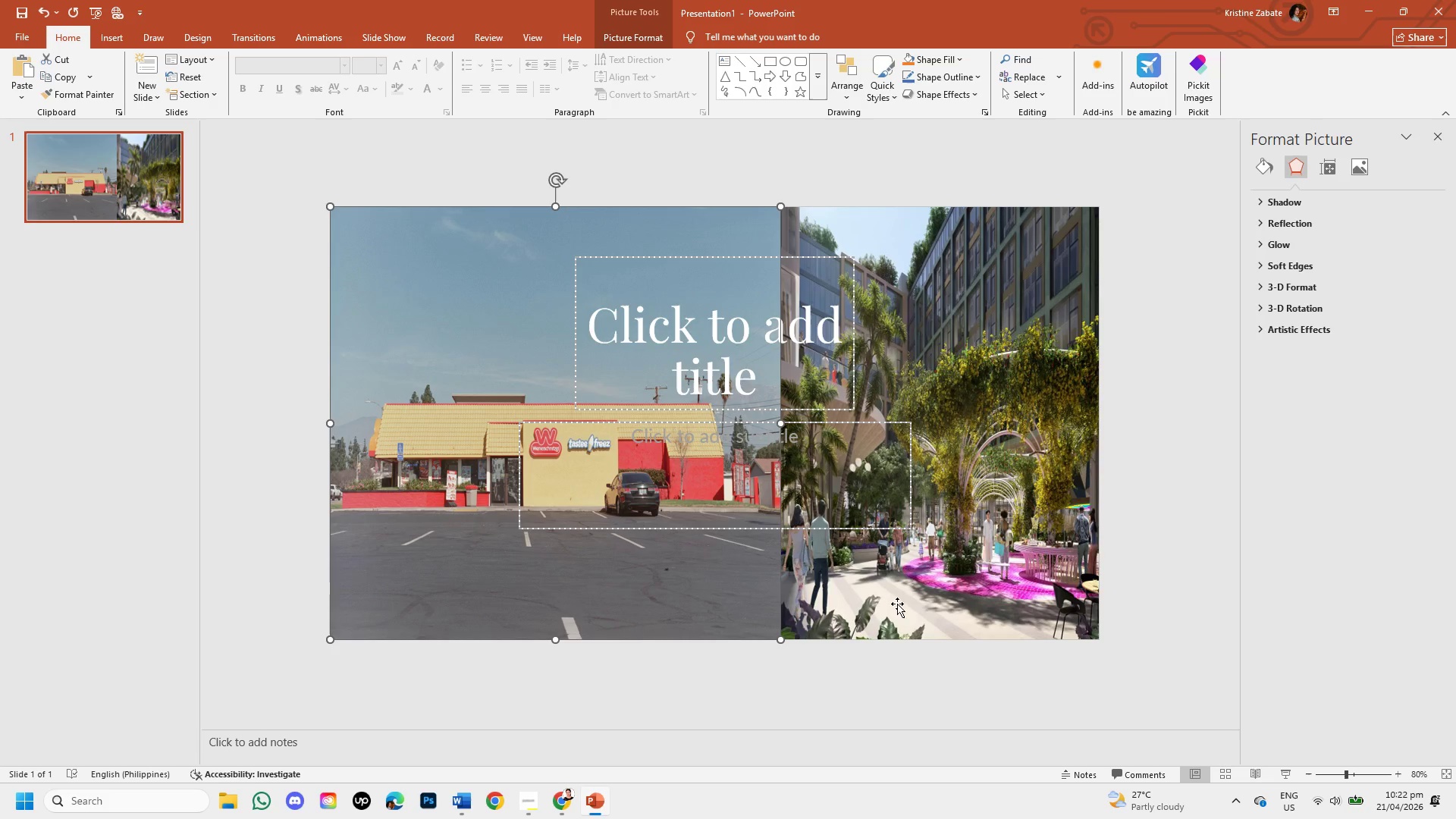 
left_click([902, 613])
 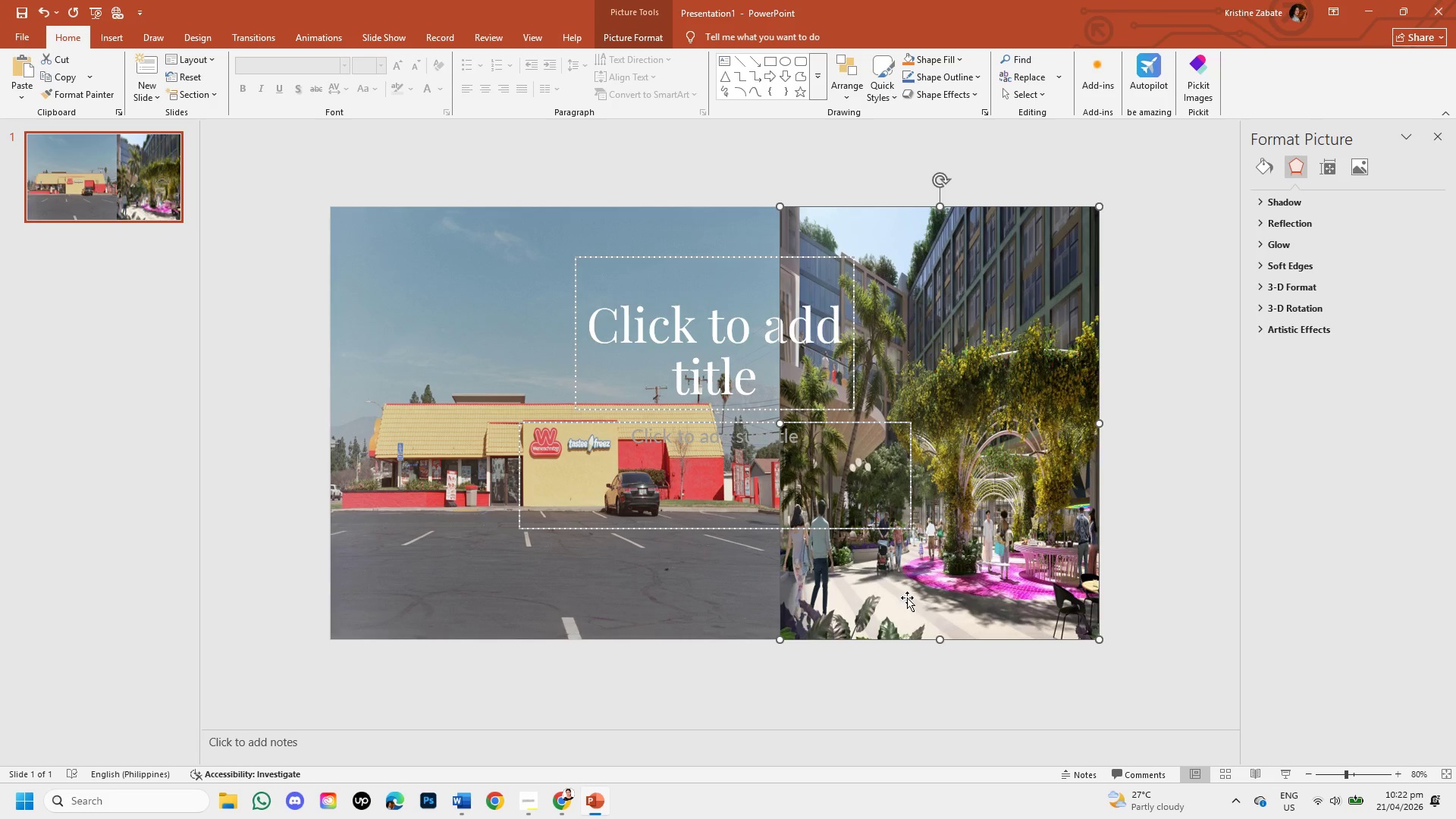 
right_click([907, 598])
 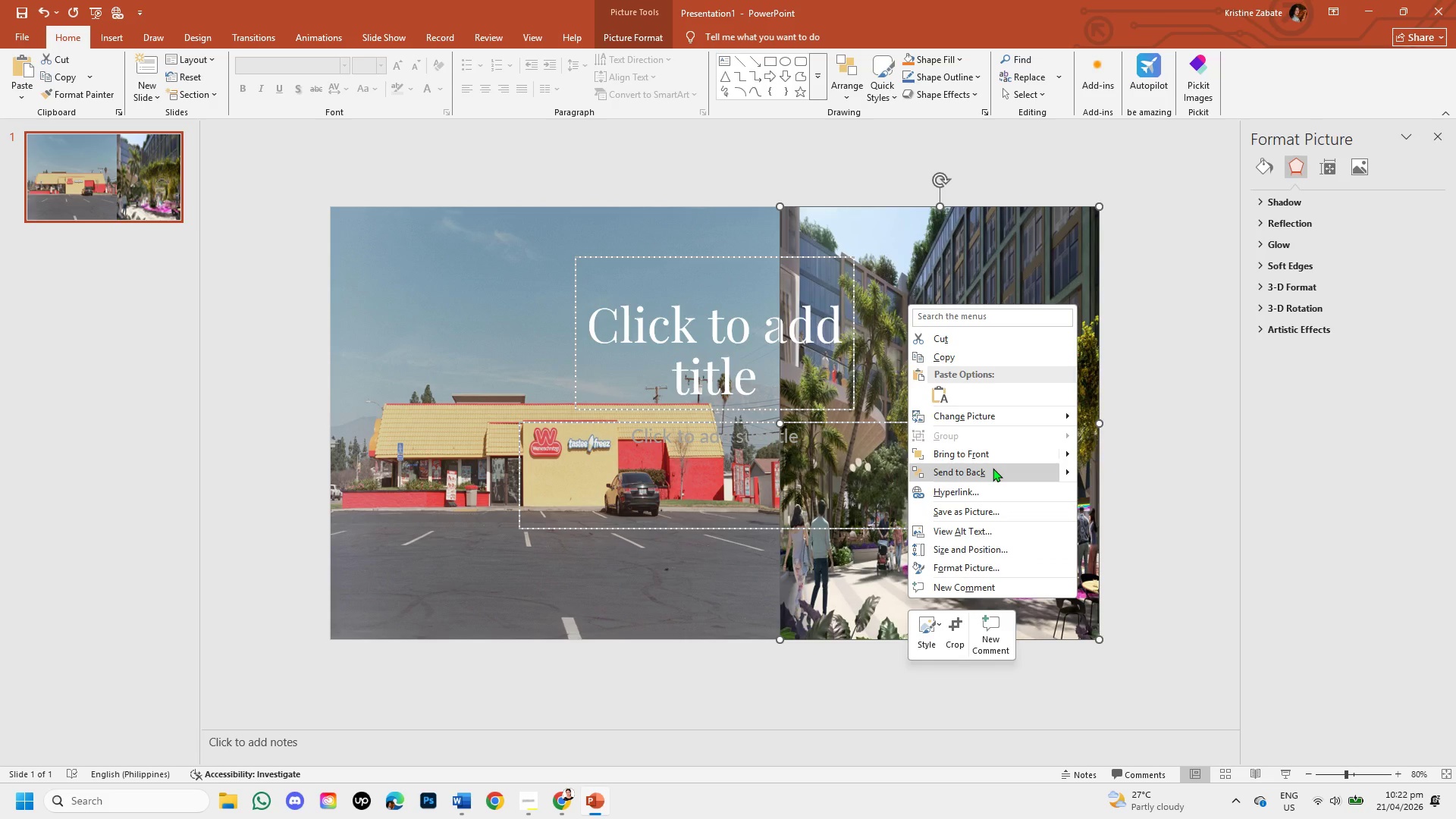 
left_click([993, 468])
 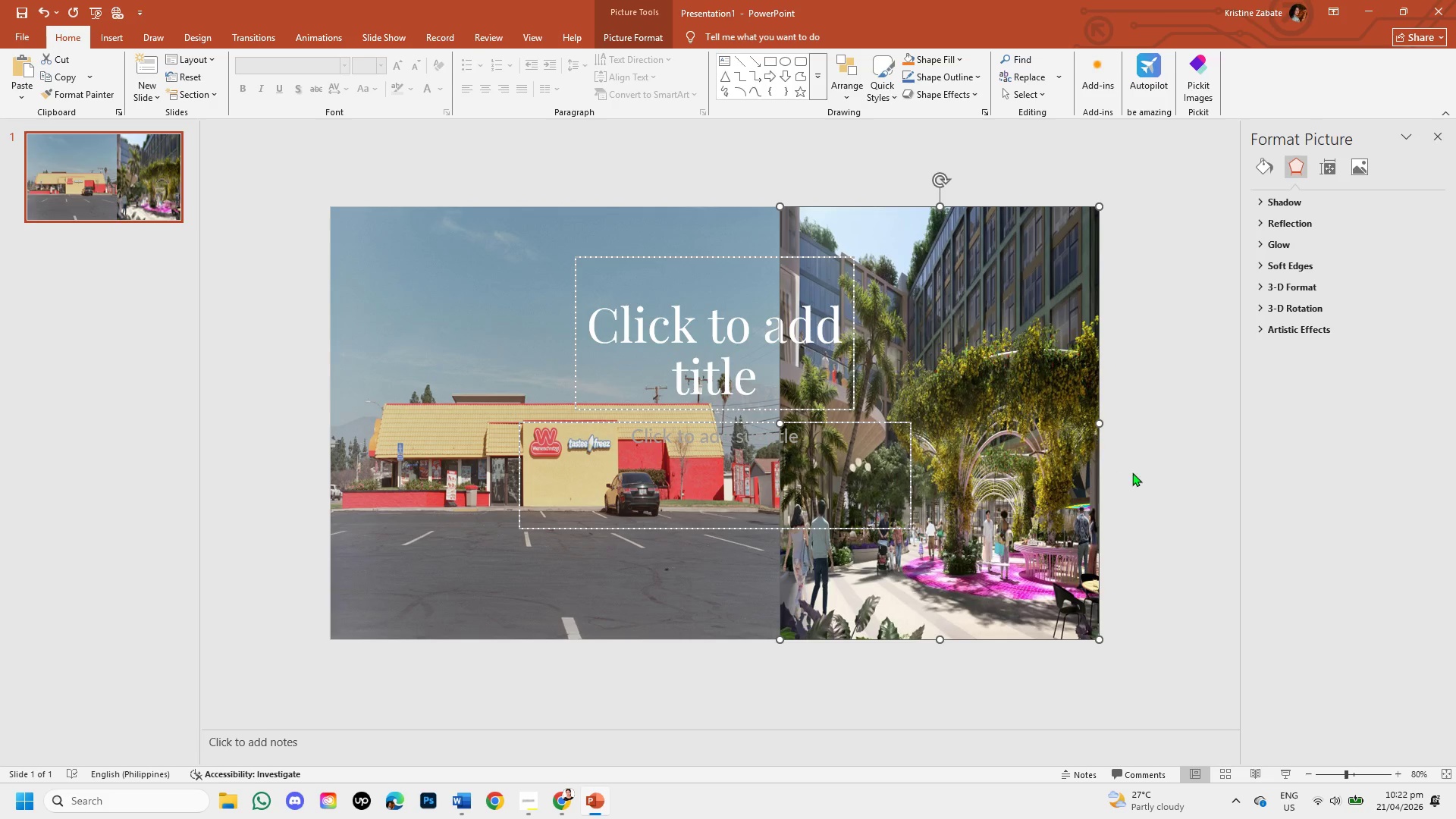 
left_click([1135, 473])
 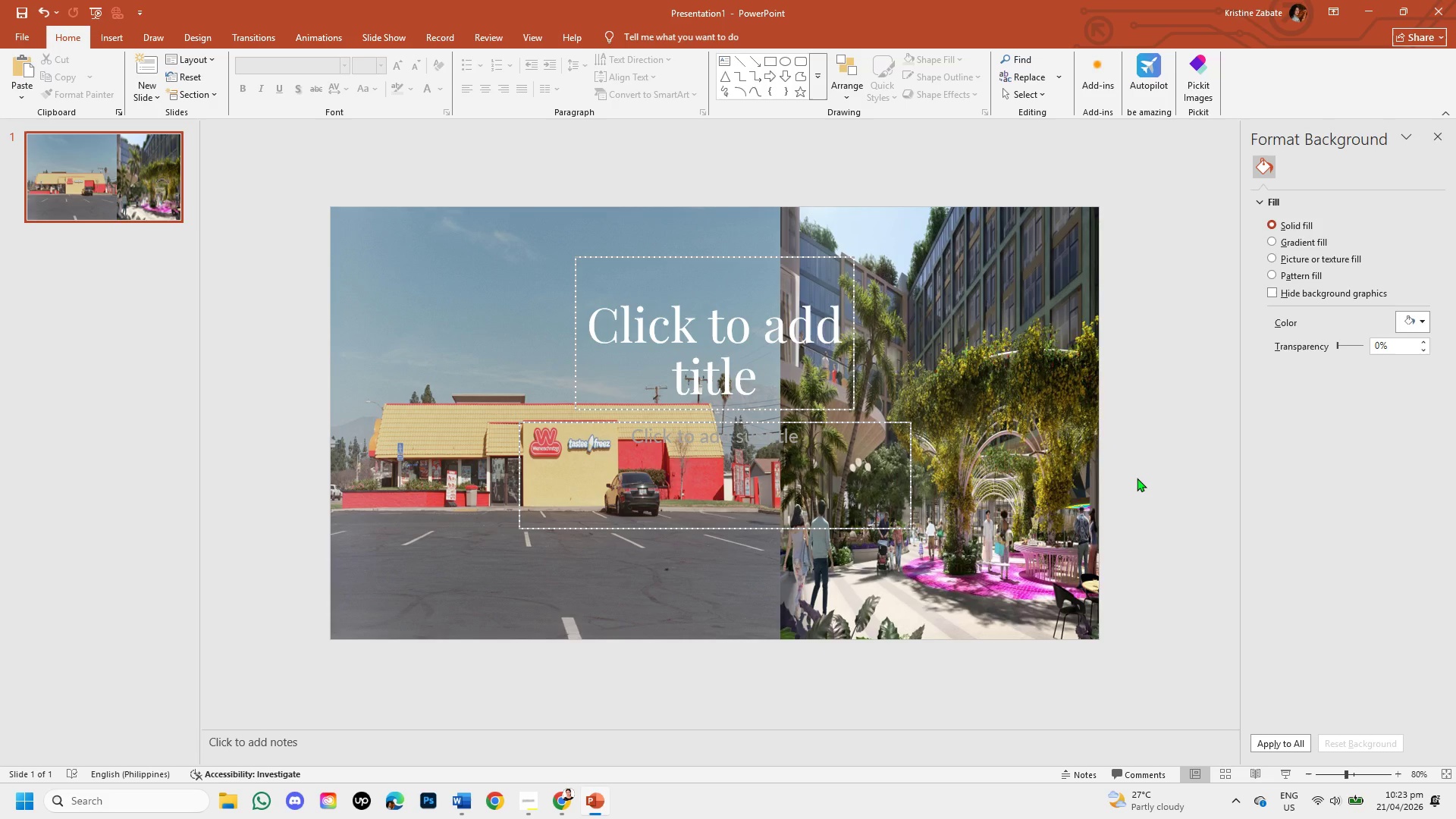 
wait(20.89)
 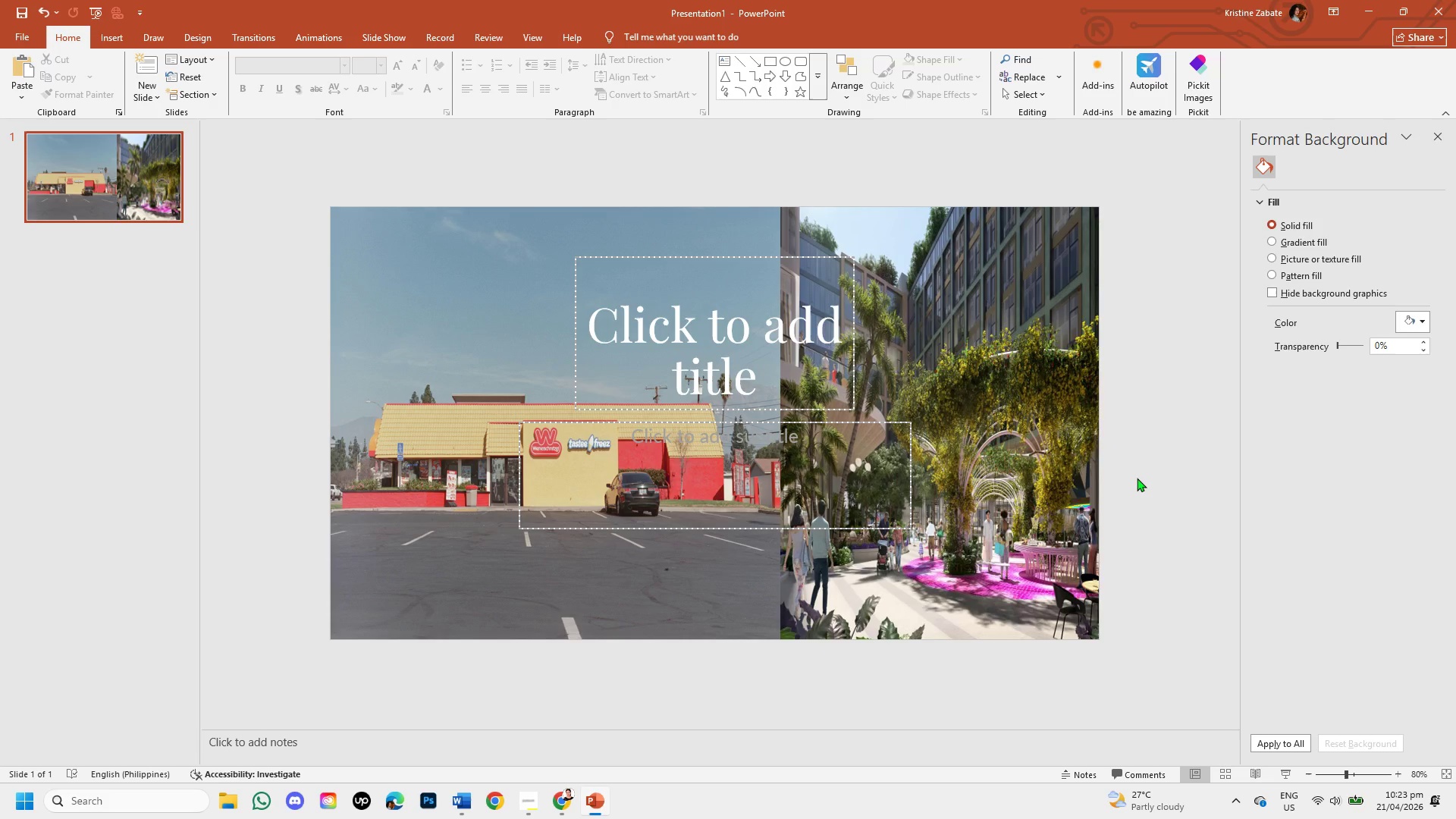 
left_click_drag(start_coordinate=[924, 309], to_coordinate=[1052, 475])
 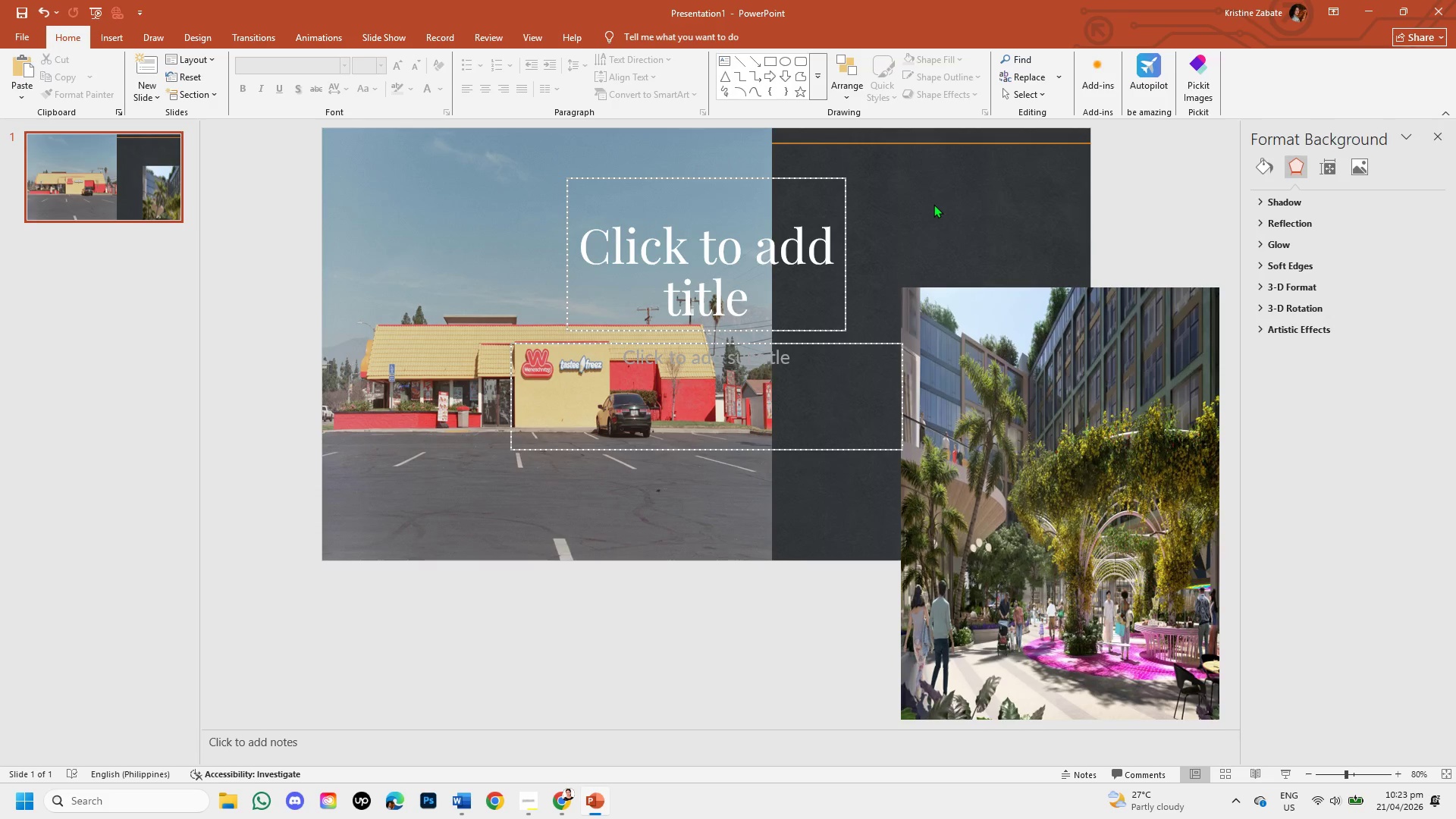 
double_click([934, 204])
 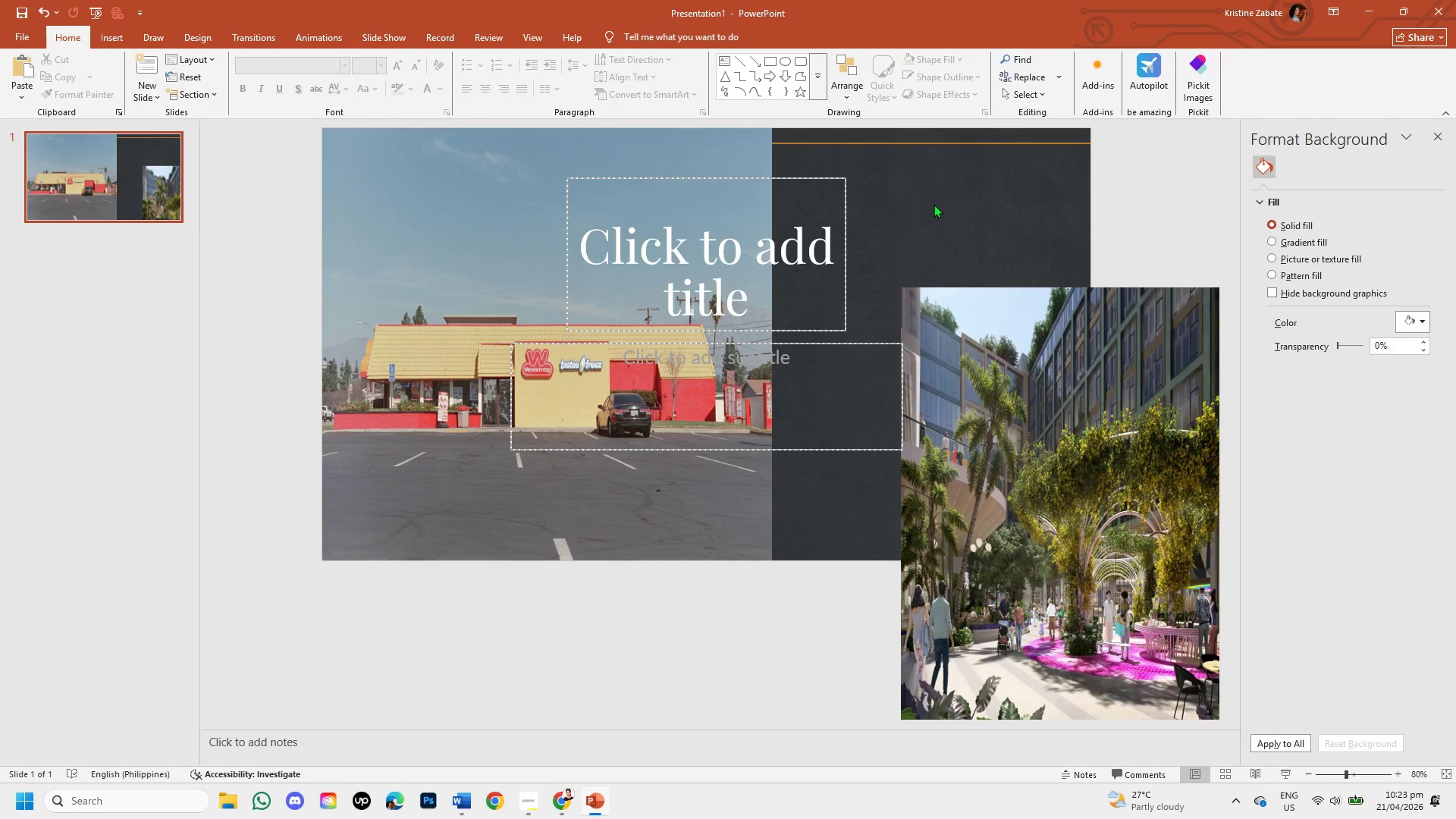 
left_click_drag(start_coordinate=[934, 204], to_coordinate=[965, 227])
 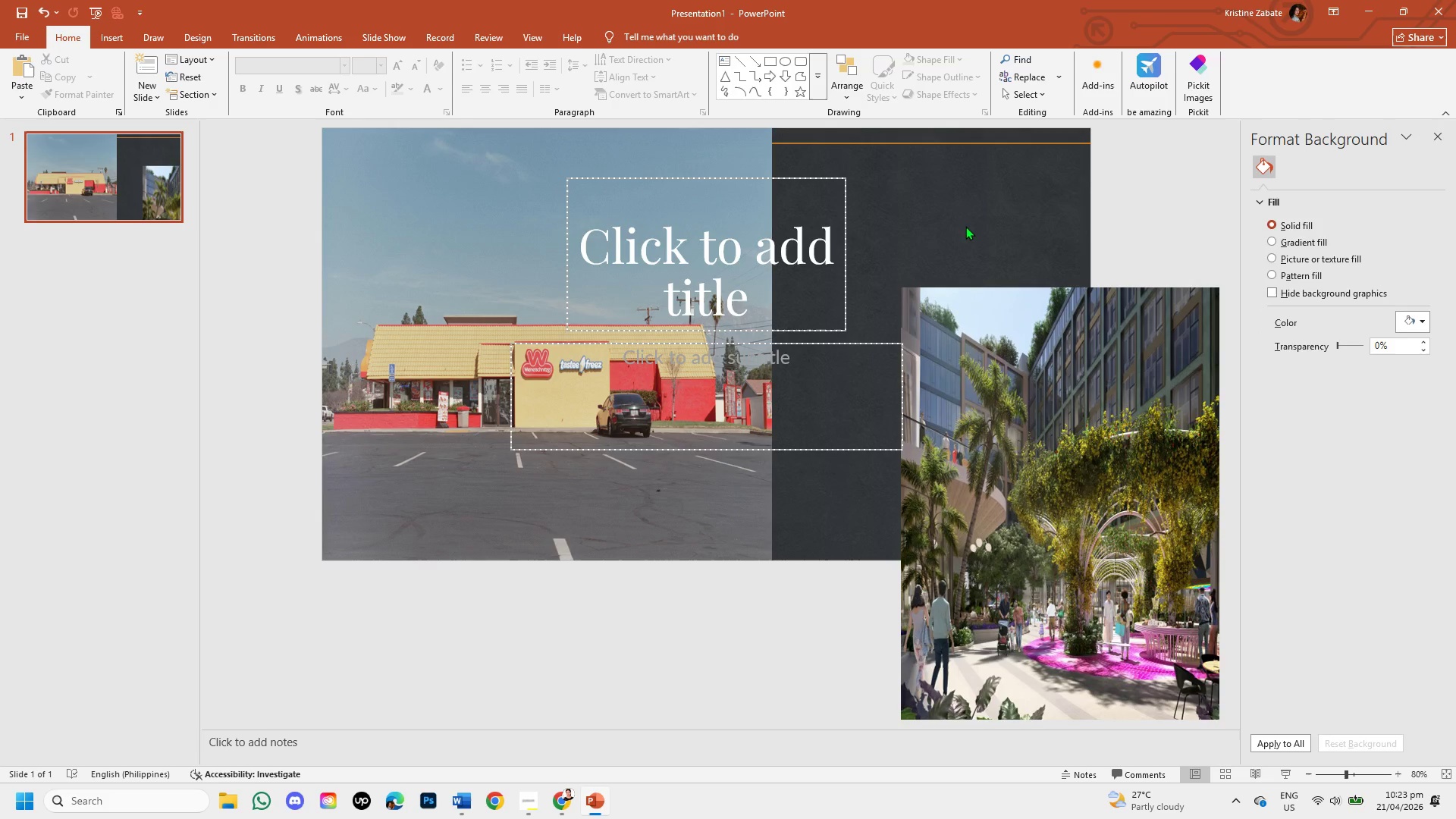 
left_click_drag(start_coordinate=[965, 226], to_coordinate=[977, 259])
 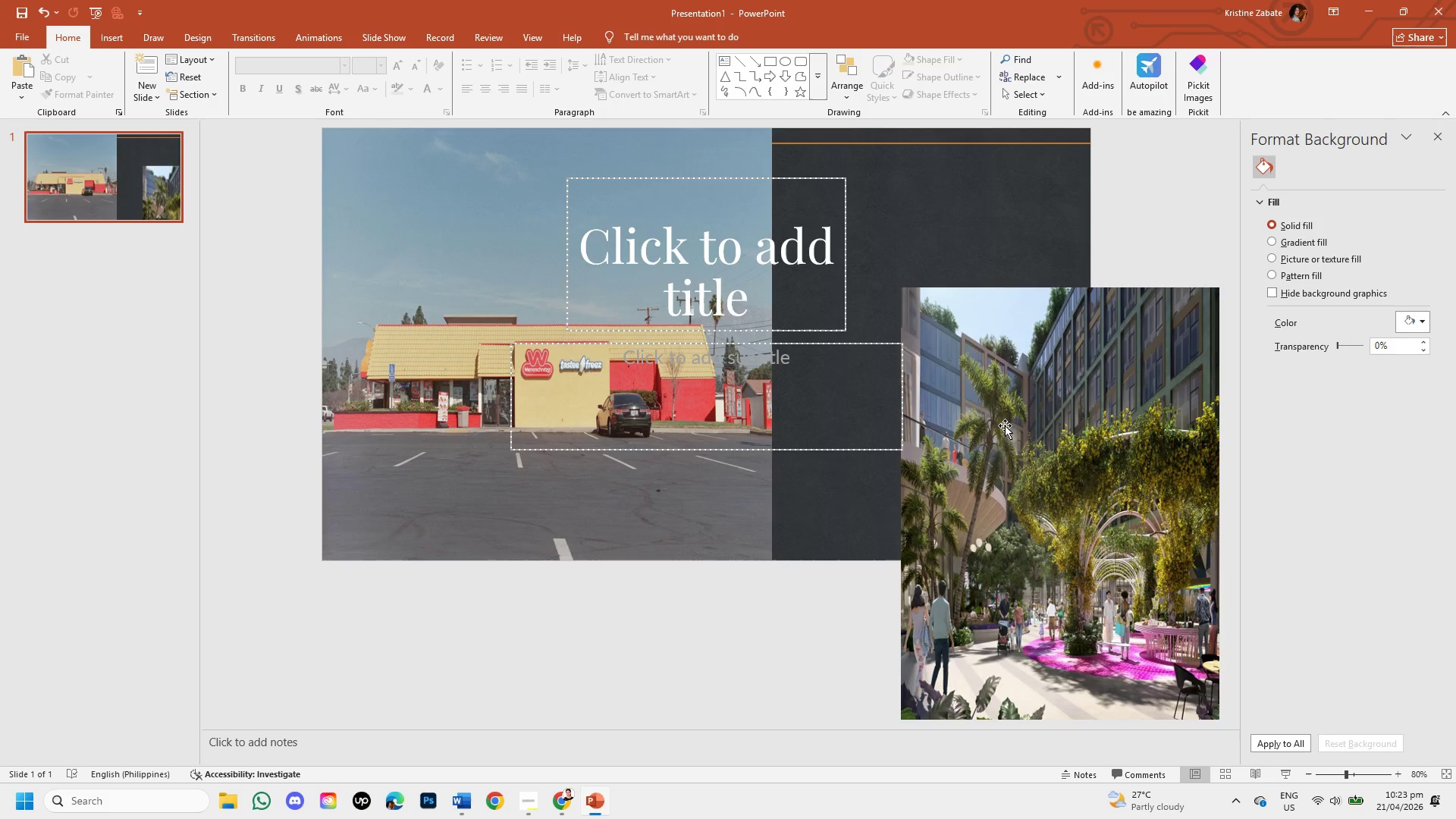 
left_click_drag(start_coordinate=[1005, 429], to_coordinate=[871, 263])
 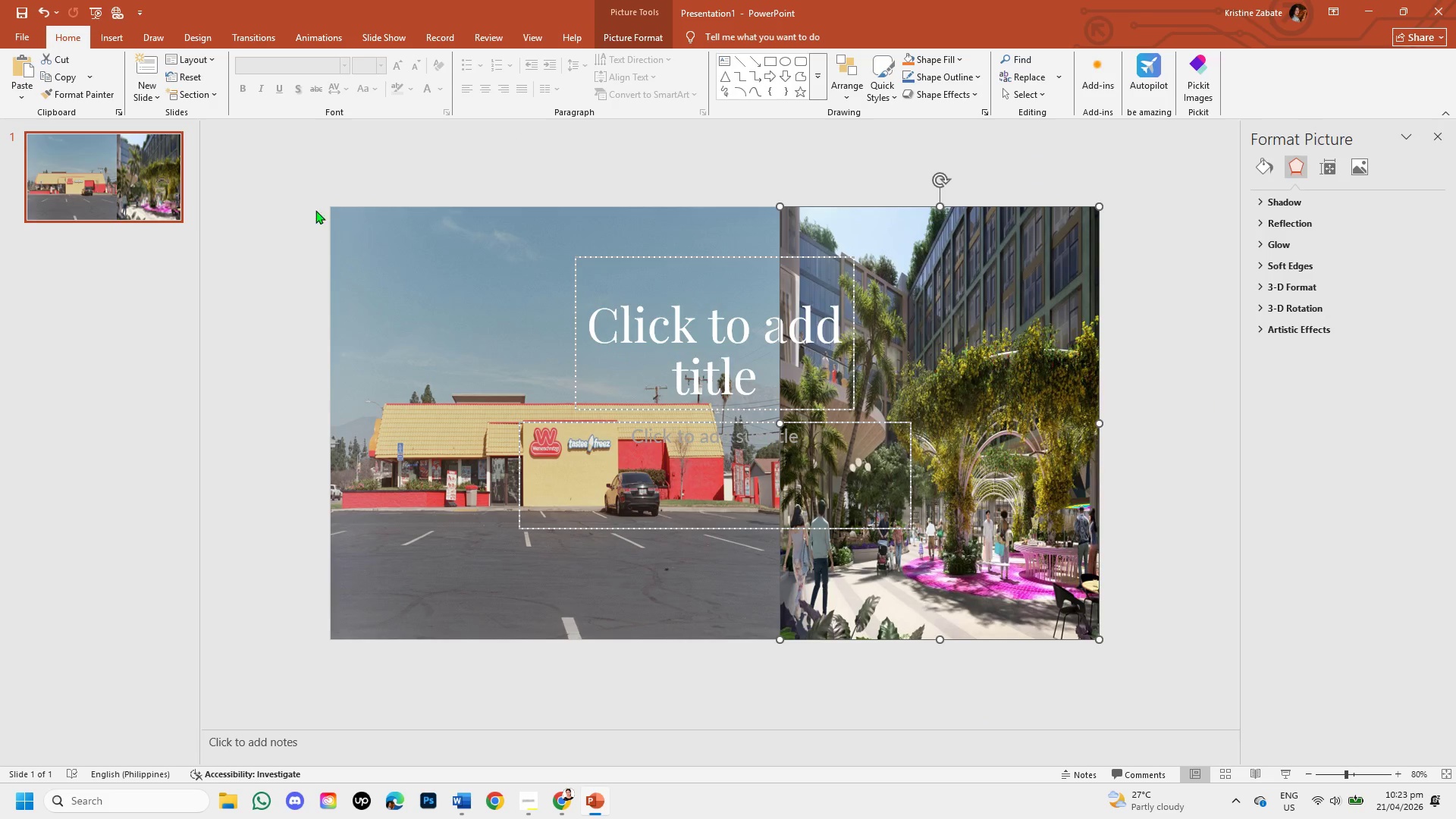 
left_click_drag(start_coordinate=[296, 184], to_coordinate=[158, 92])
 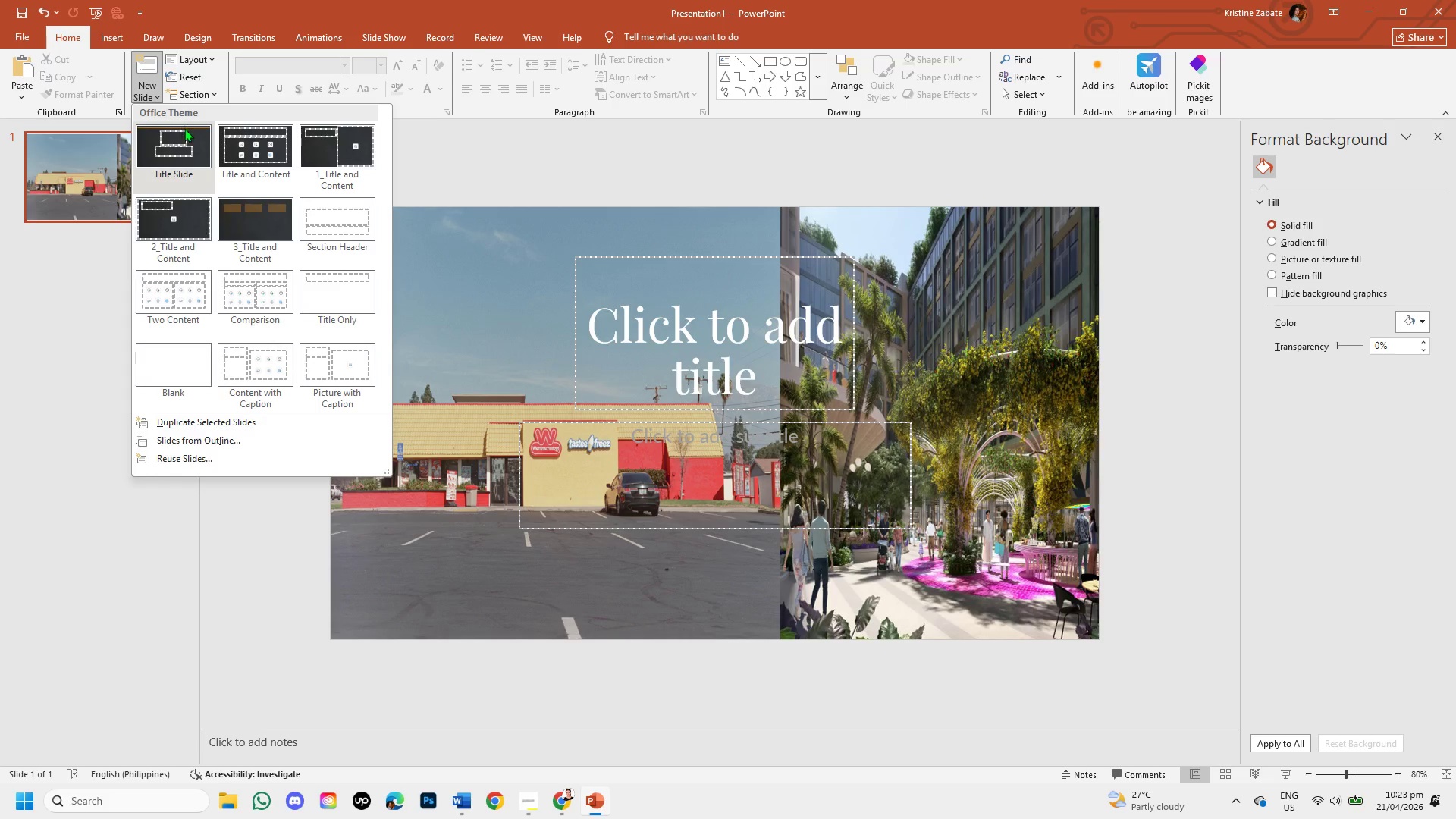 
left_click([158, 92])
 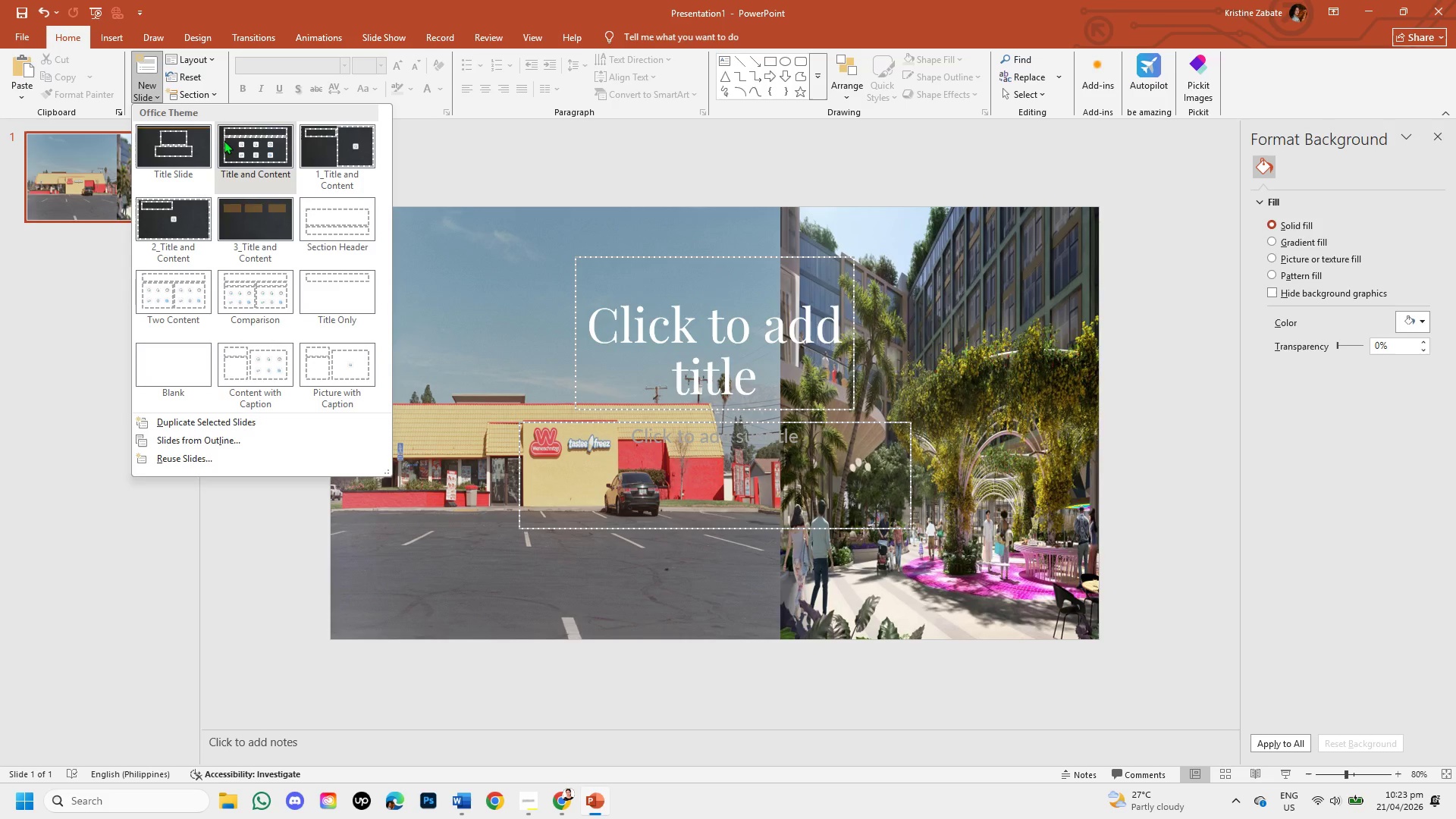 
left_click([259, 149])
 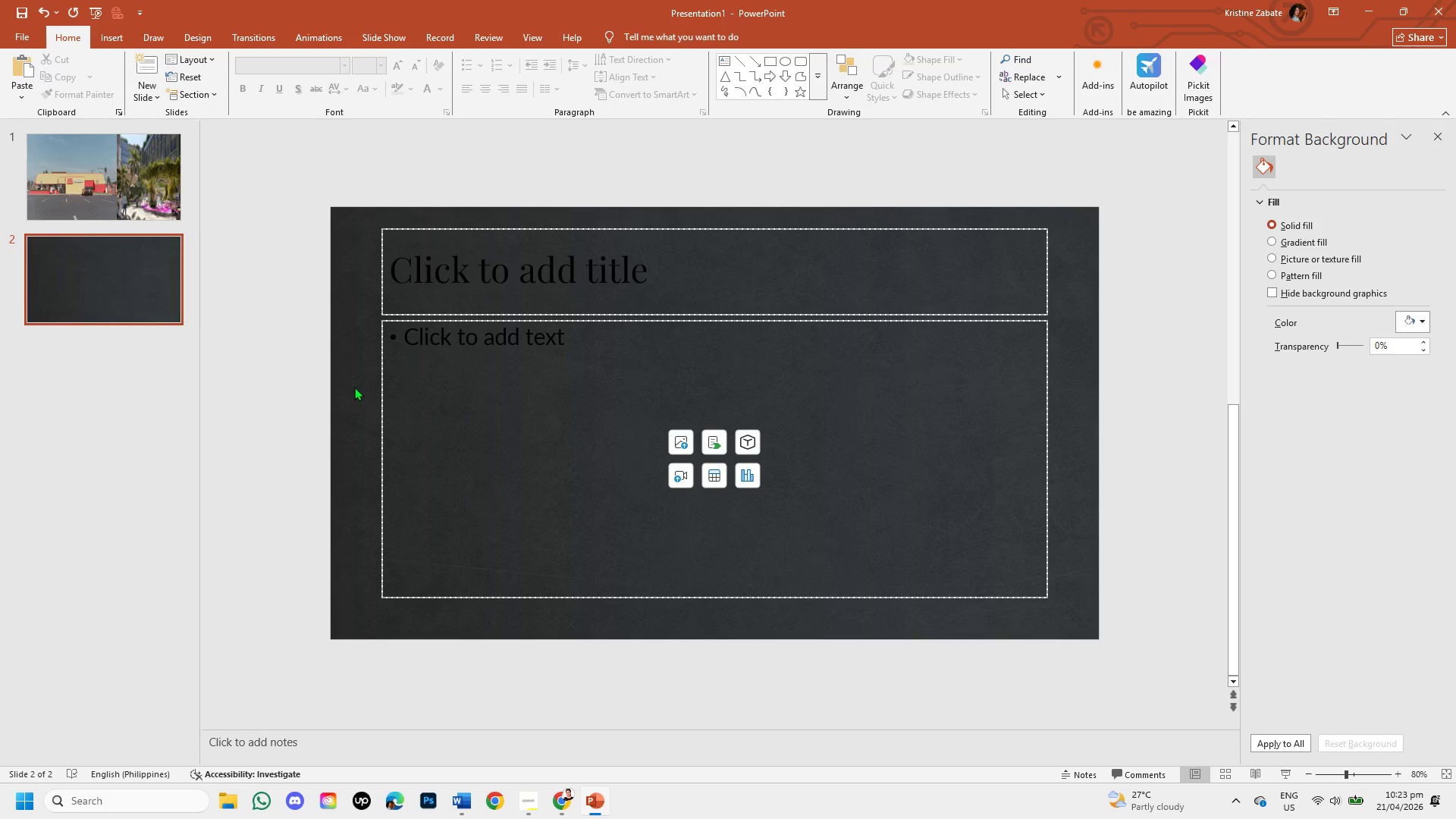 
left_click_drag(start_coordinate=[353, 386], to_coordinate=[441, 458])
 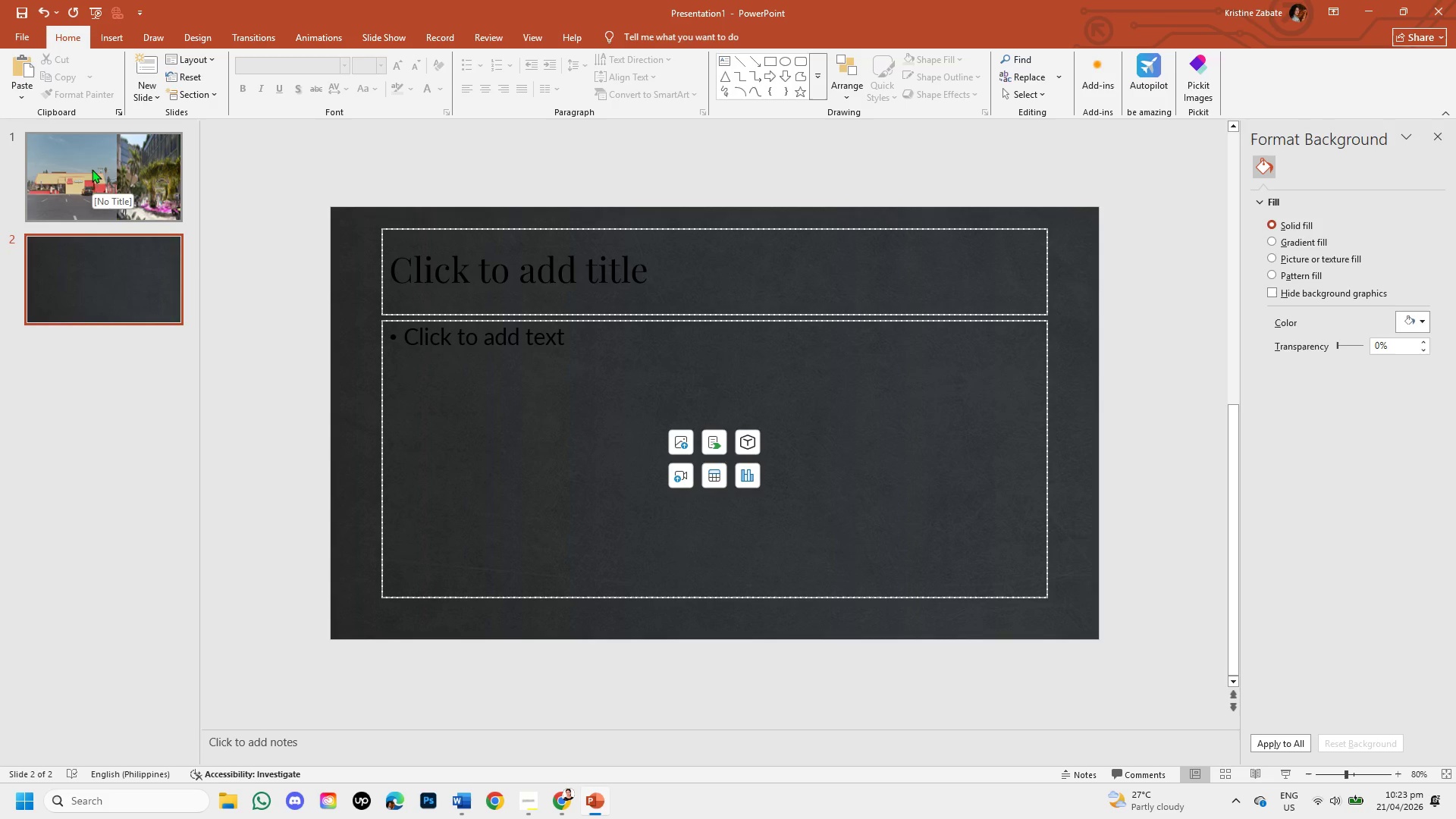 
left_click([92, 169])
 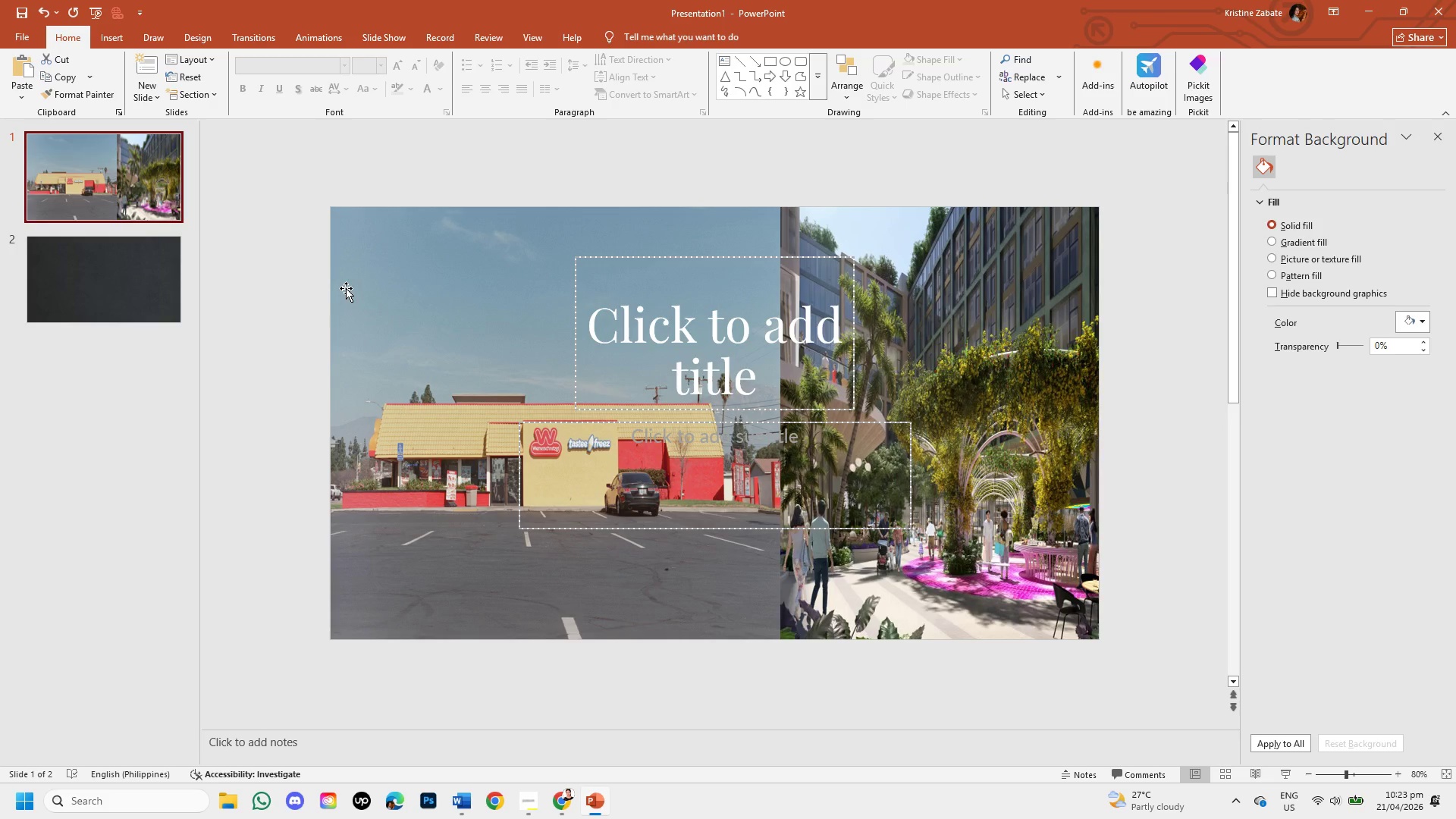 
wait(5.69)
 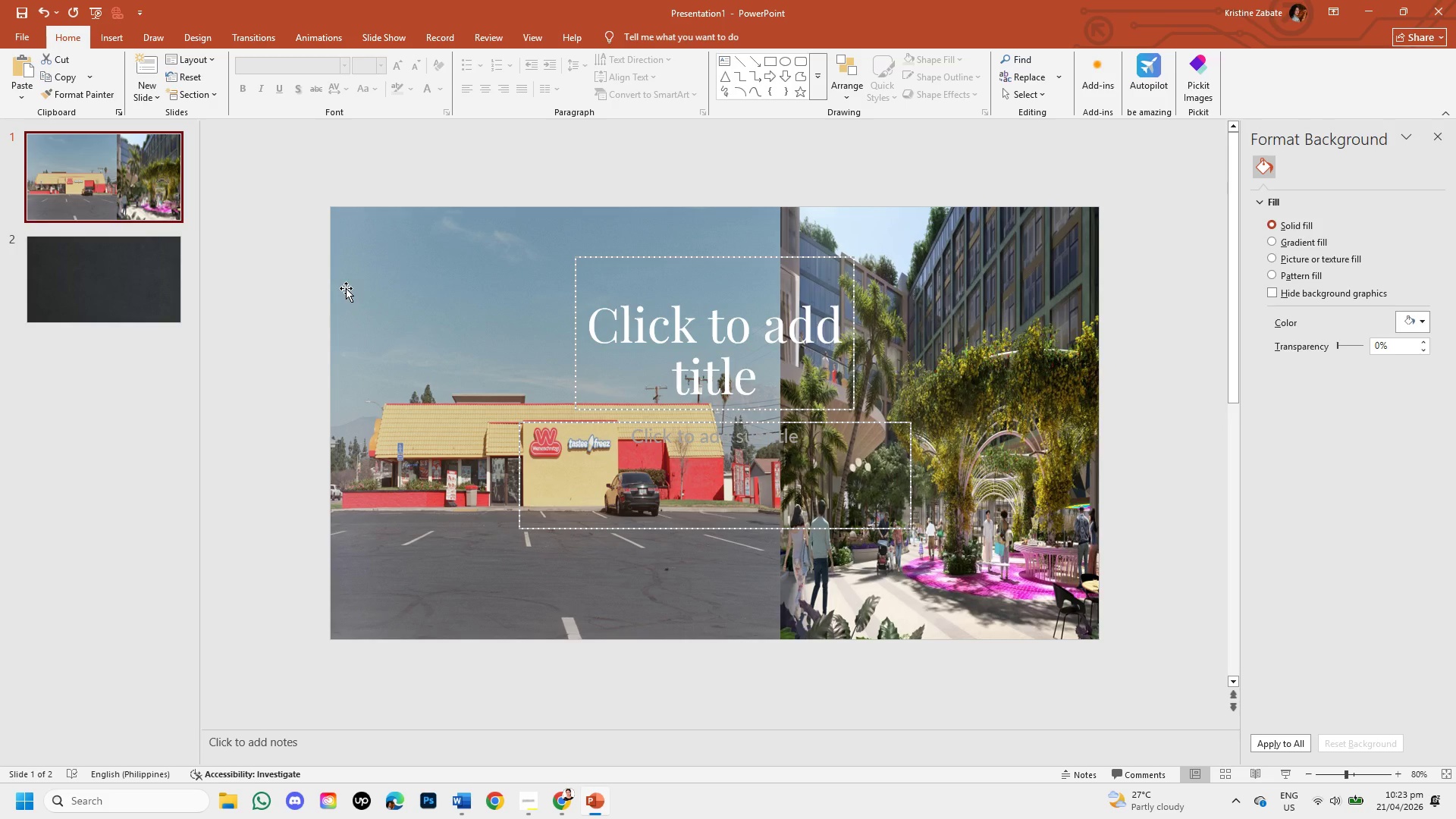 
left_click([346, 288])
 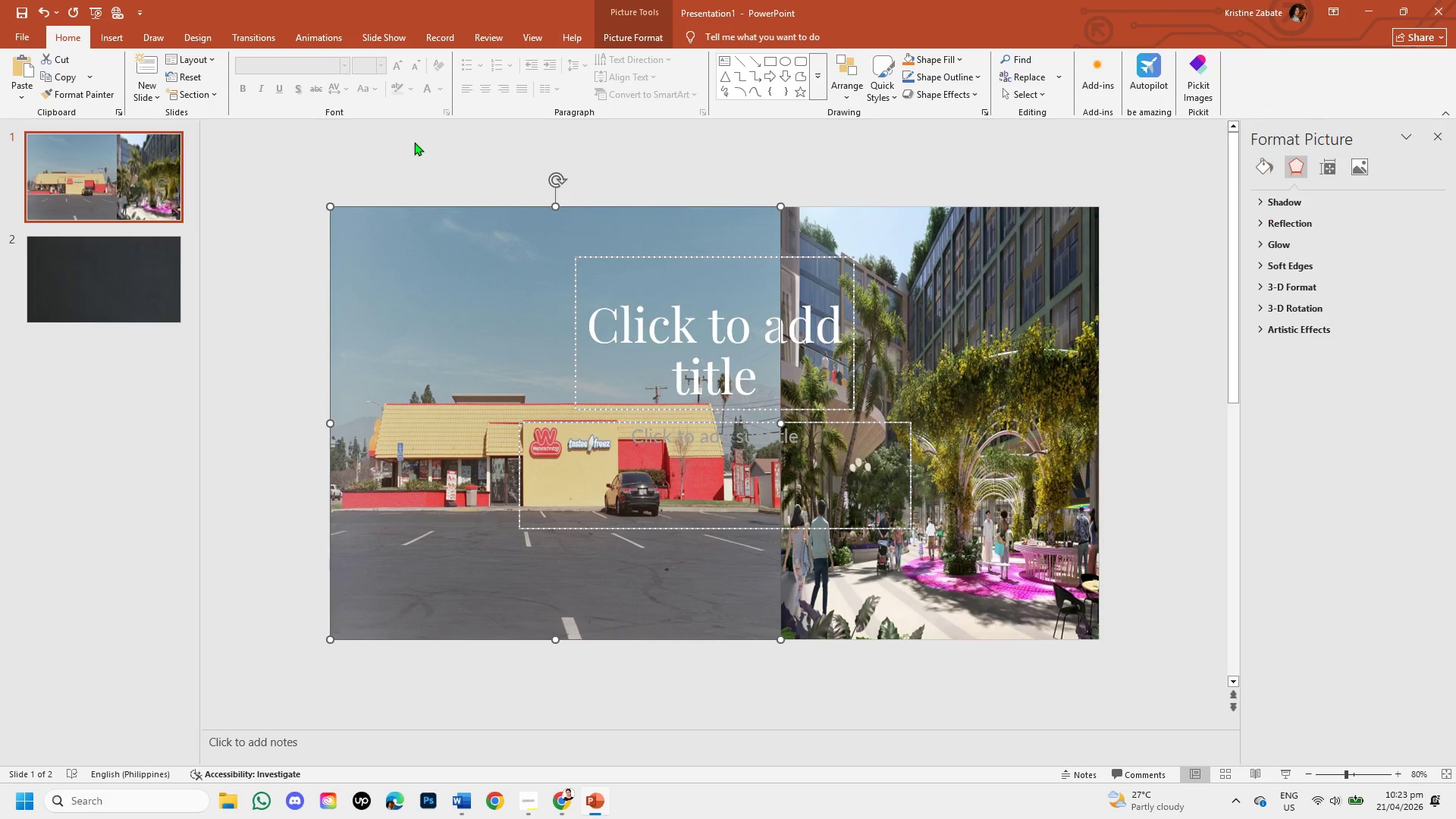 
left_click([414, 141])
 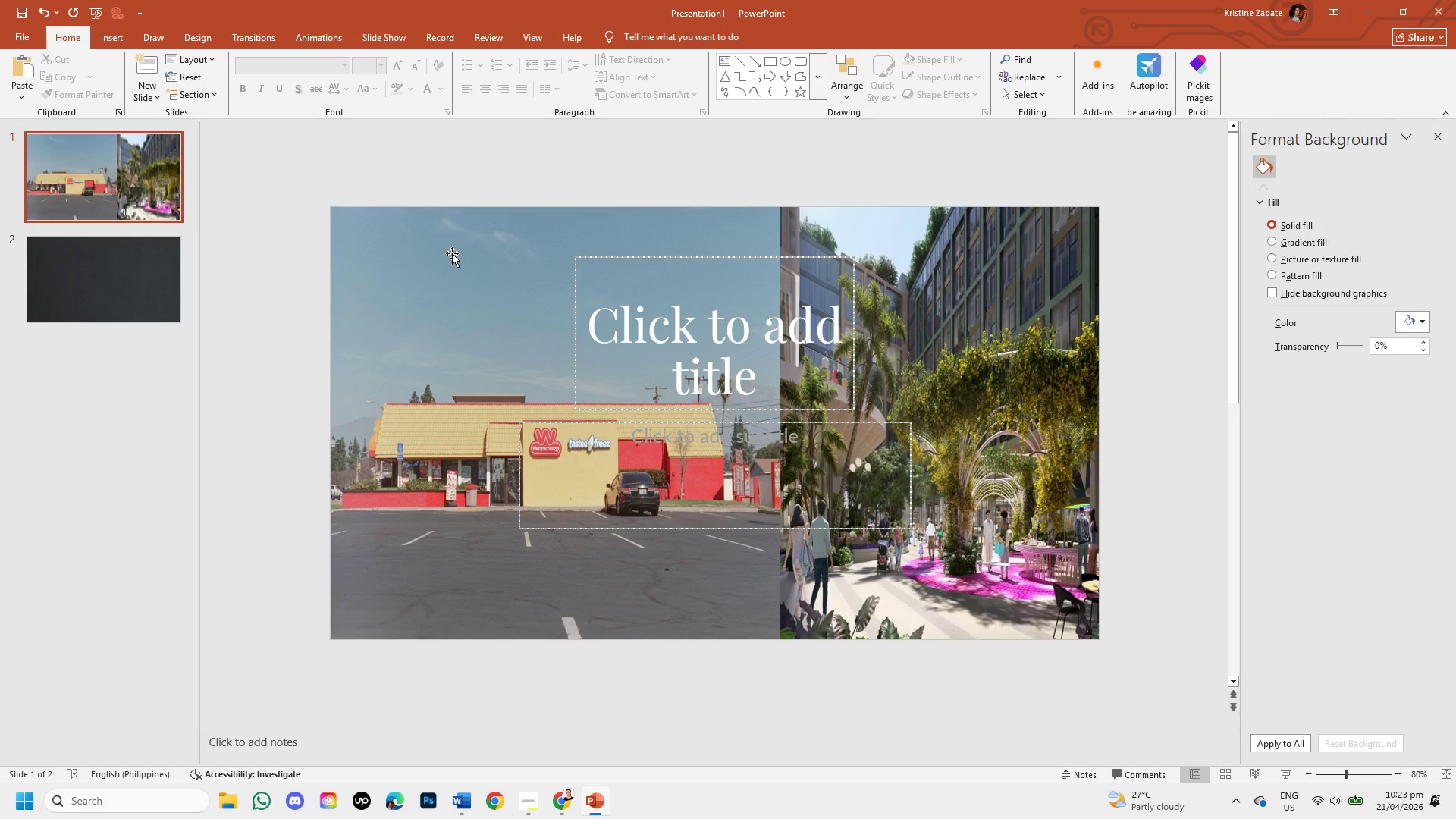 
wait(15.92)
 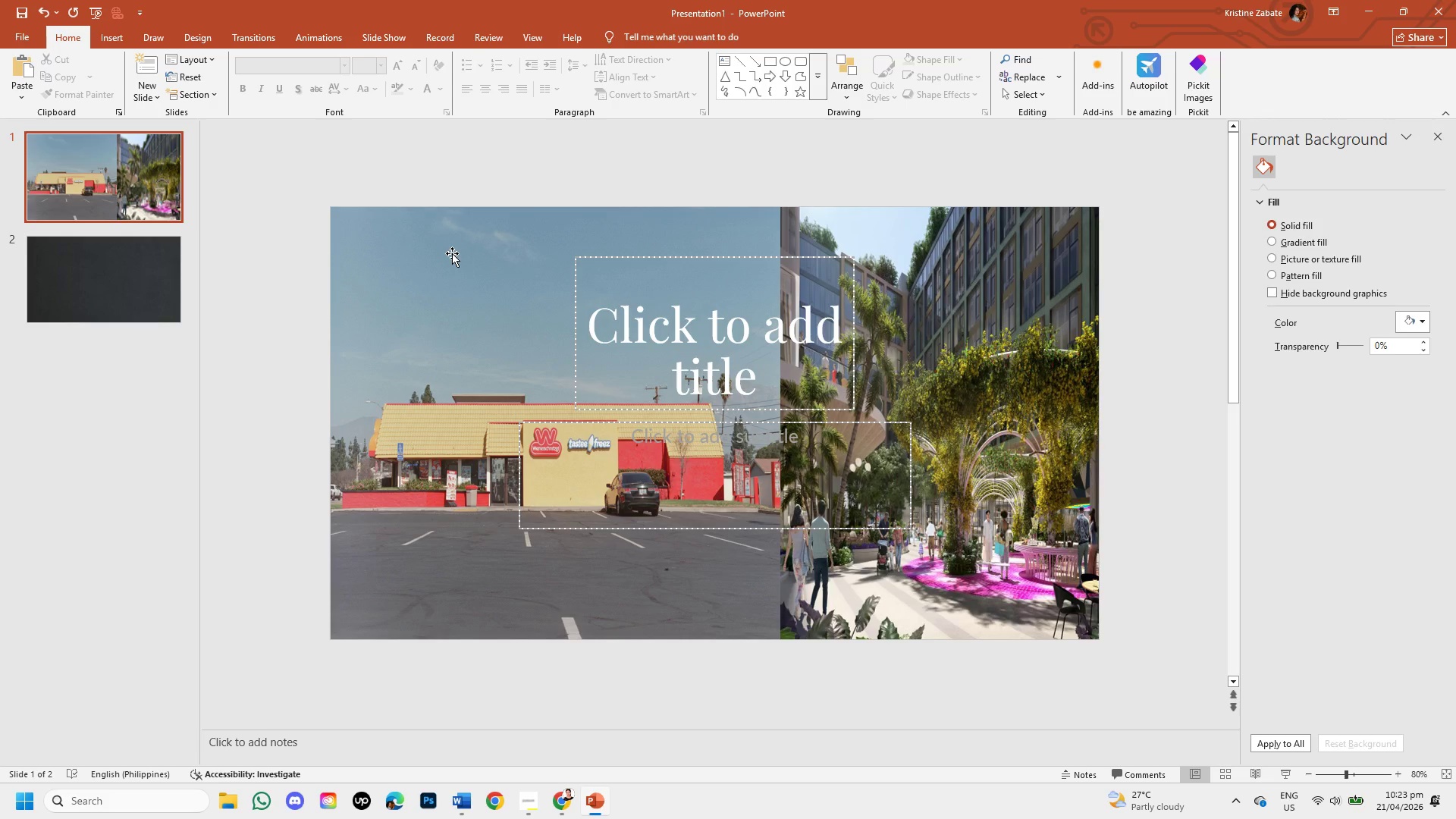 
left_click([100, 38])
 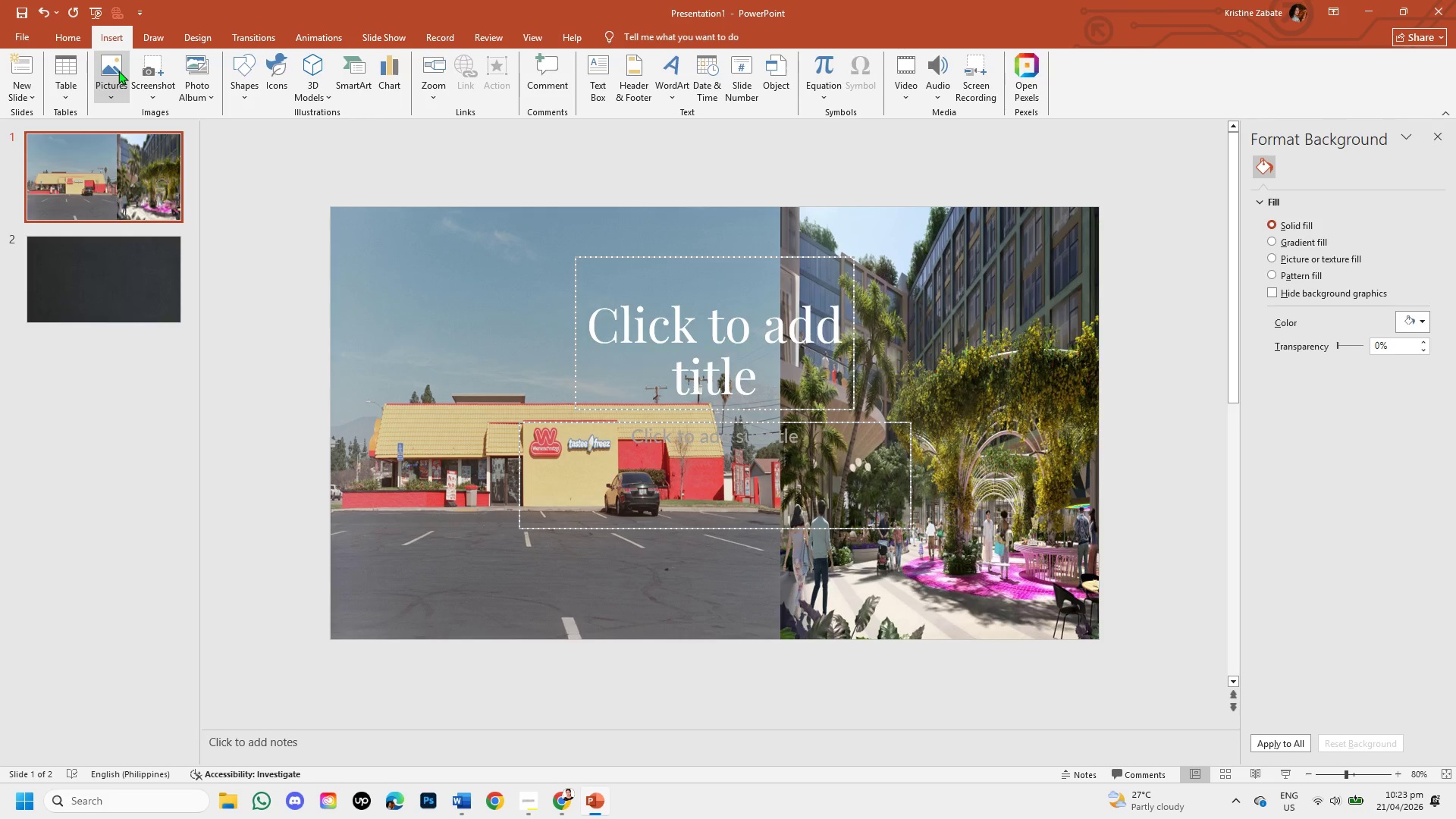 
left_click([118, 71])
 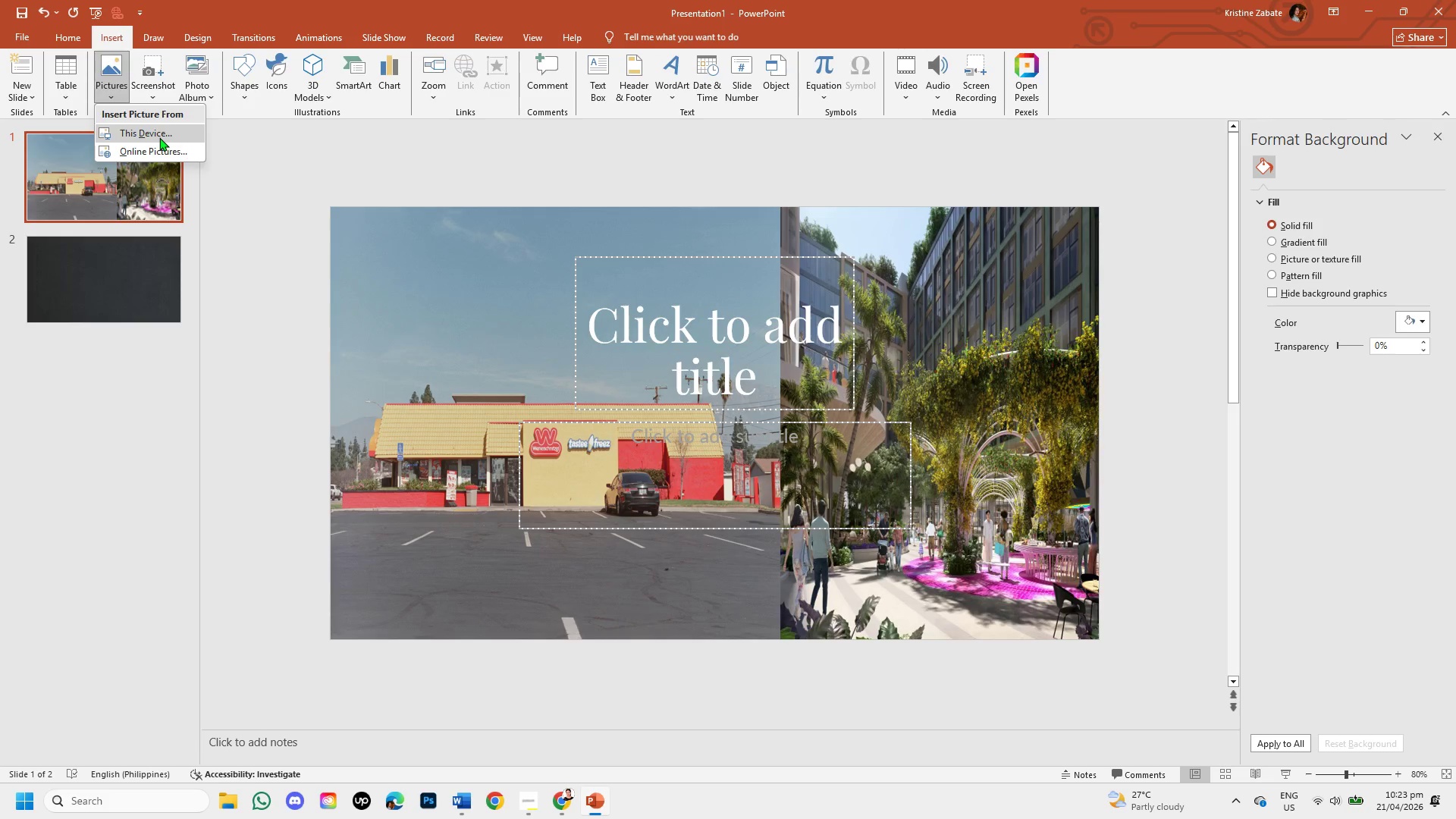 
left_click([159, 137])
 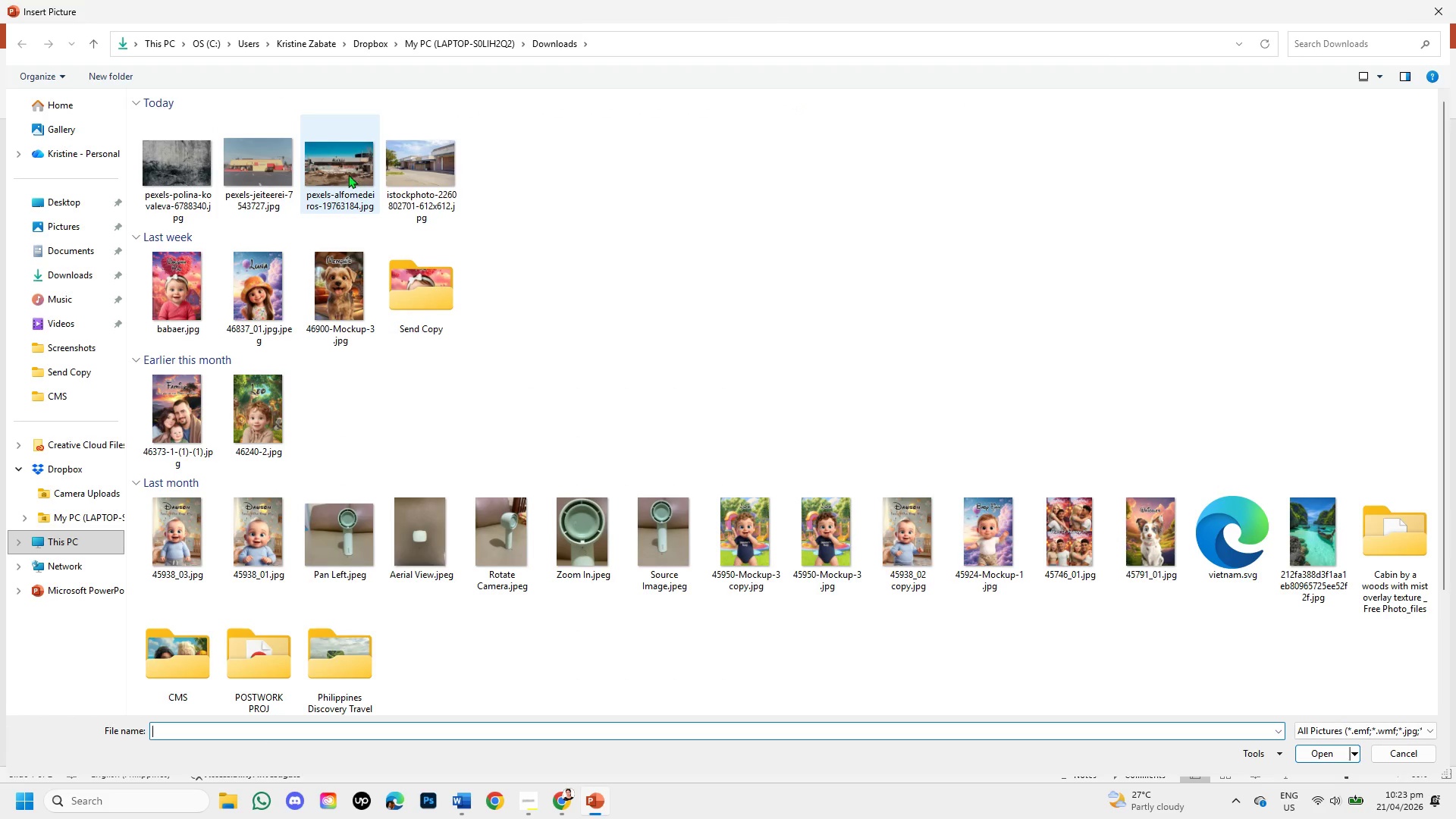 
wait(5.83)
 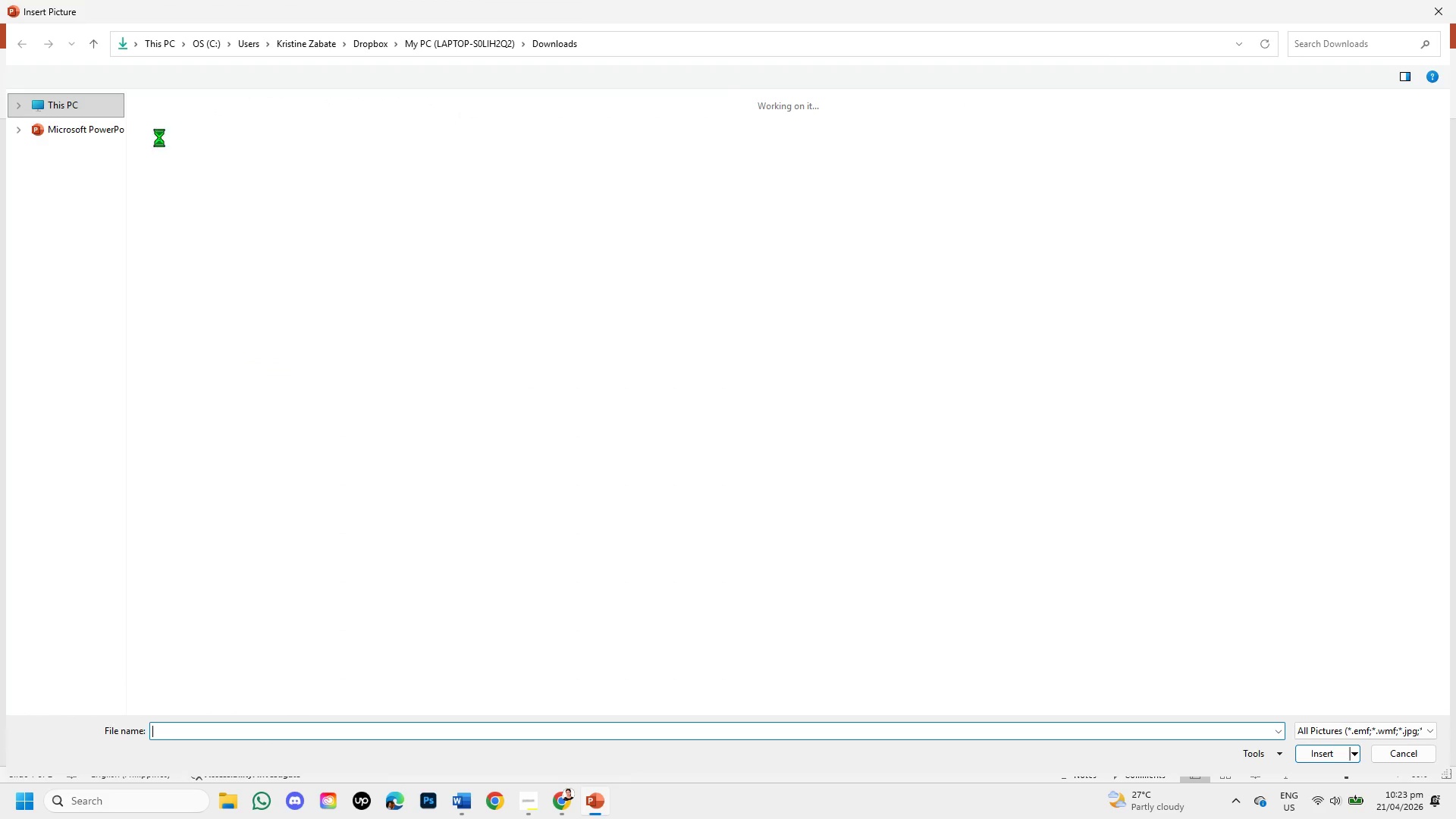 
double_click([348, 174])
 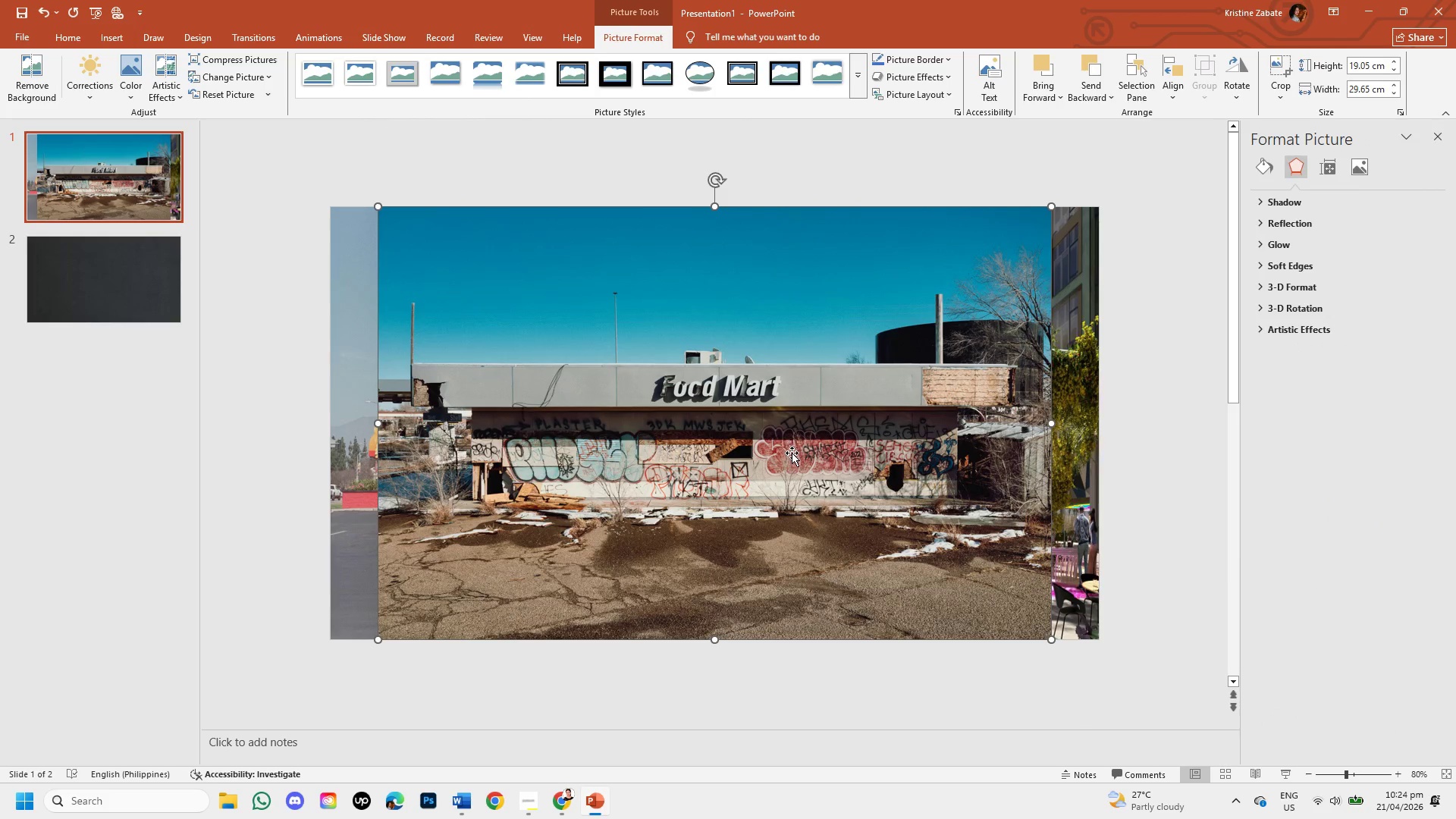 
wait(5.86)
 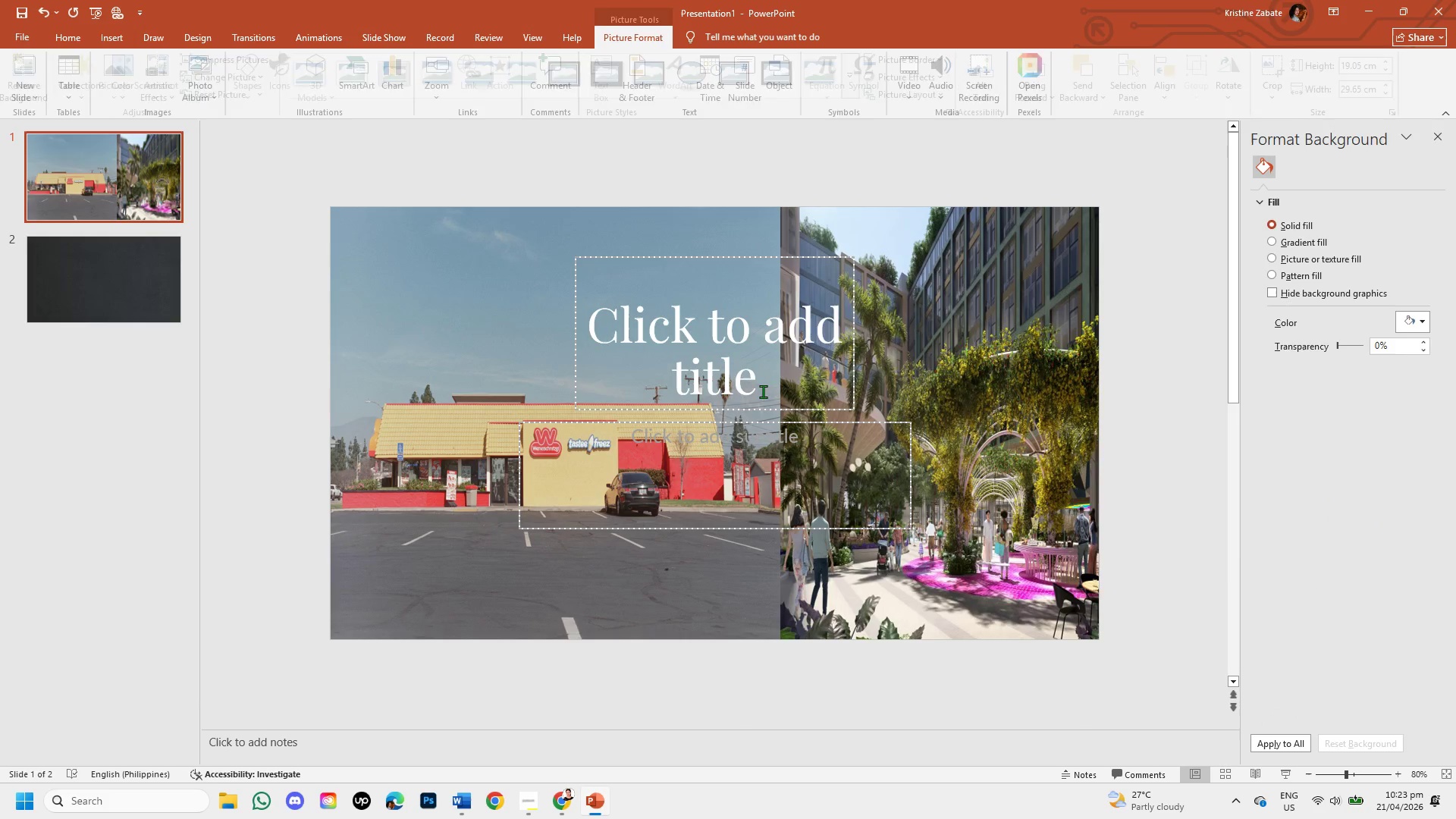 
left_click_drag(start_coordinate=[798, 462], to_coordinate=[842, 491])
 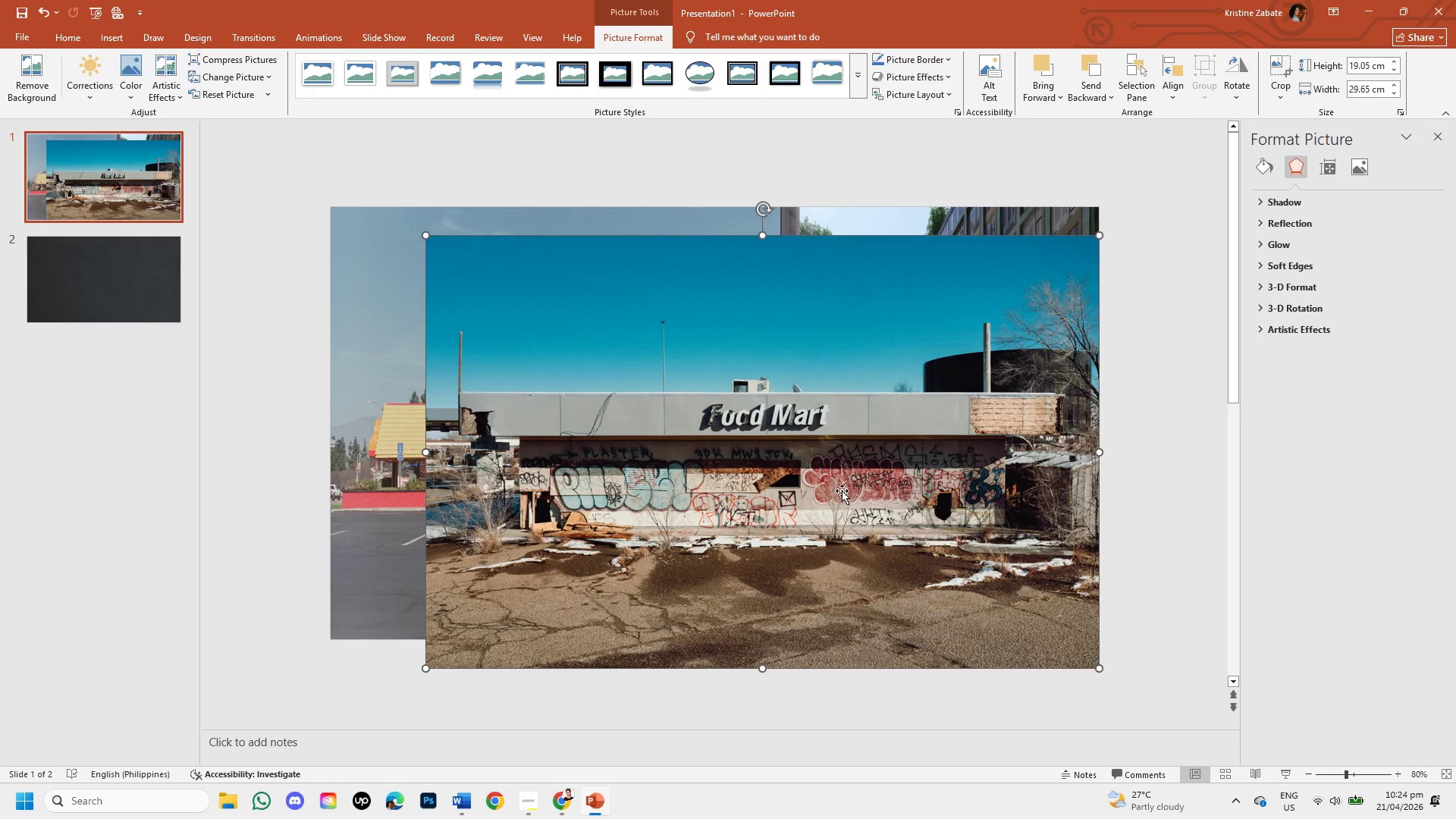 
key(Backspace)
 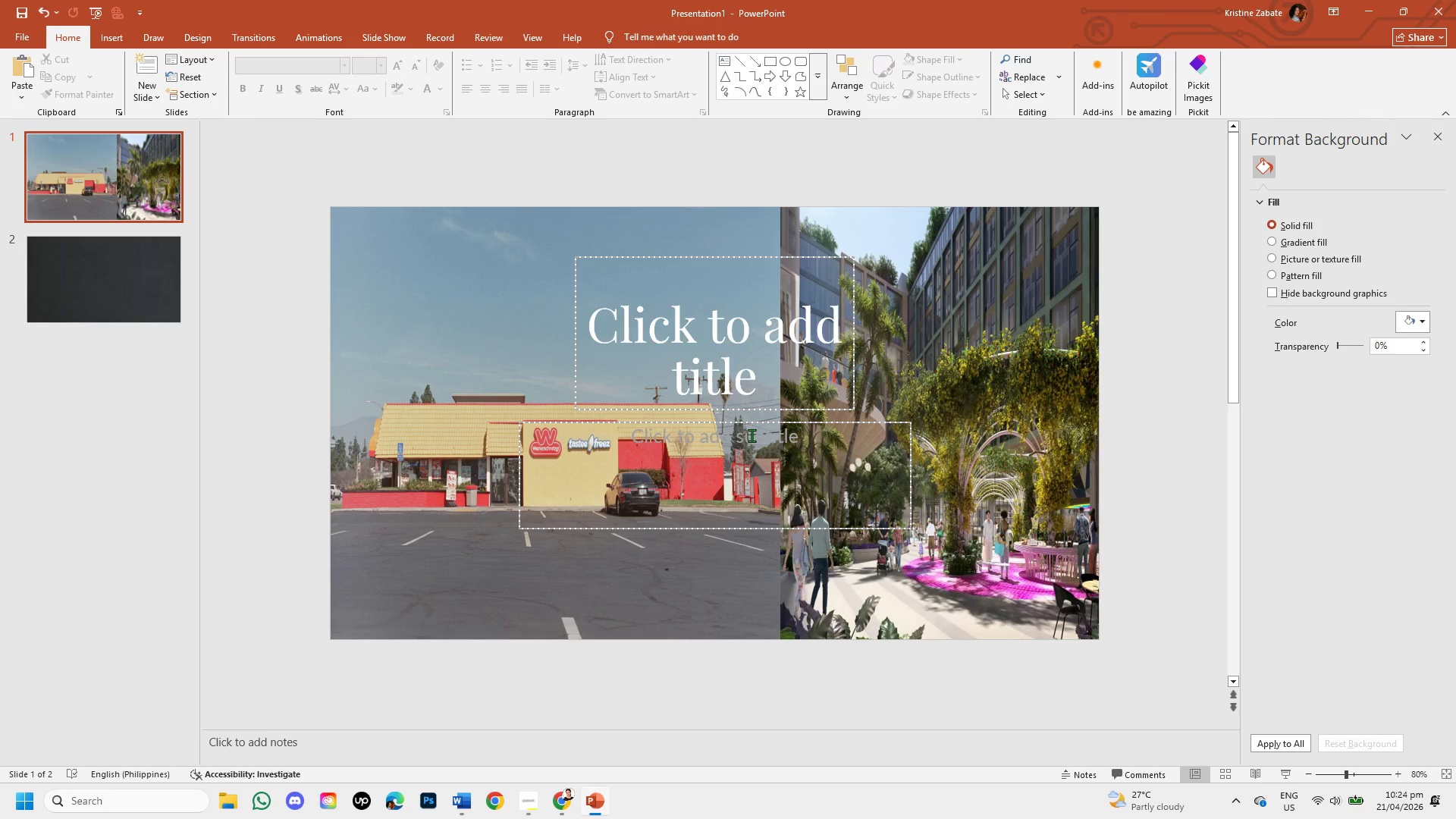 
left_click_drag(start_coordinate=[707, 576], to_coordinate=[1117, 423])
 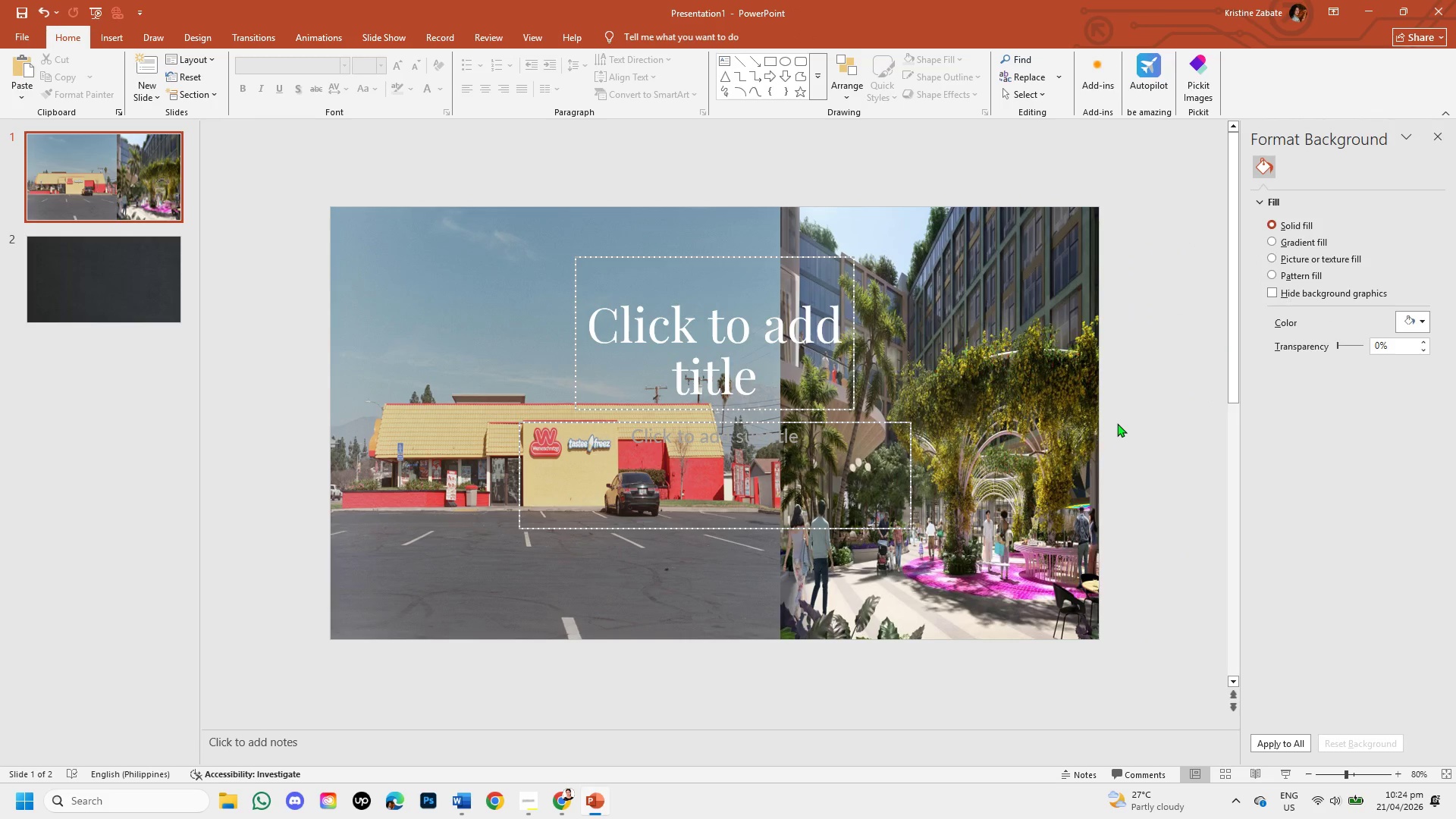 
left_click([1117, 423])
 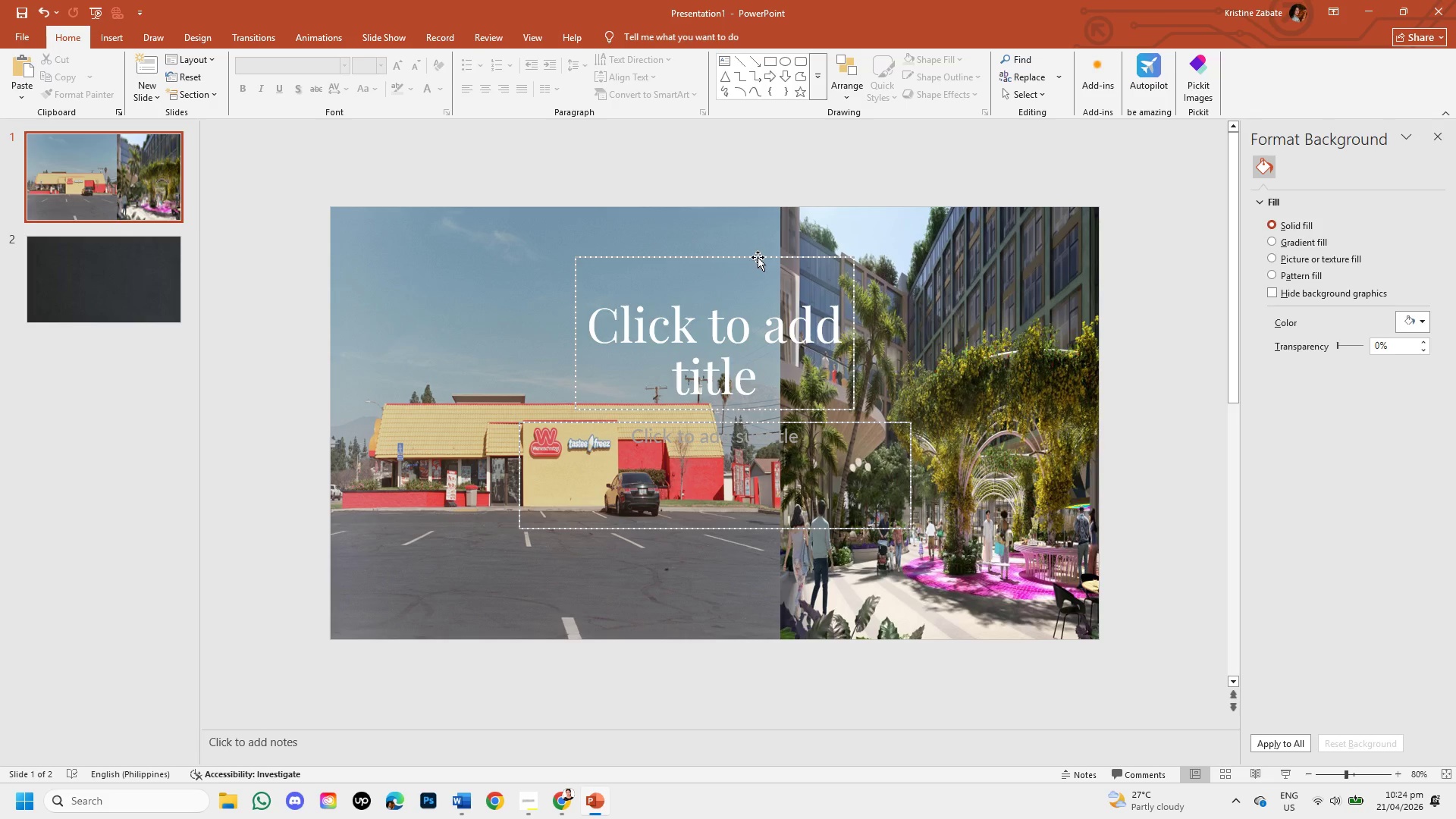 
wait(6.64)
 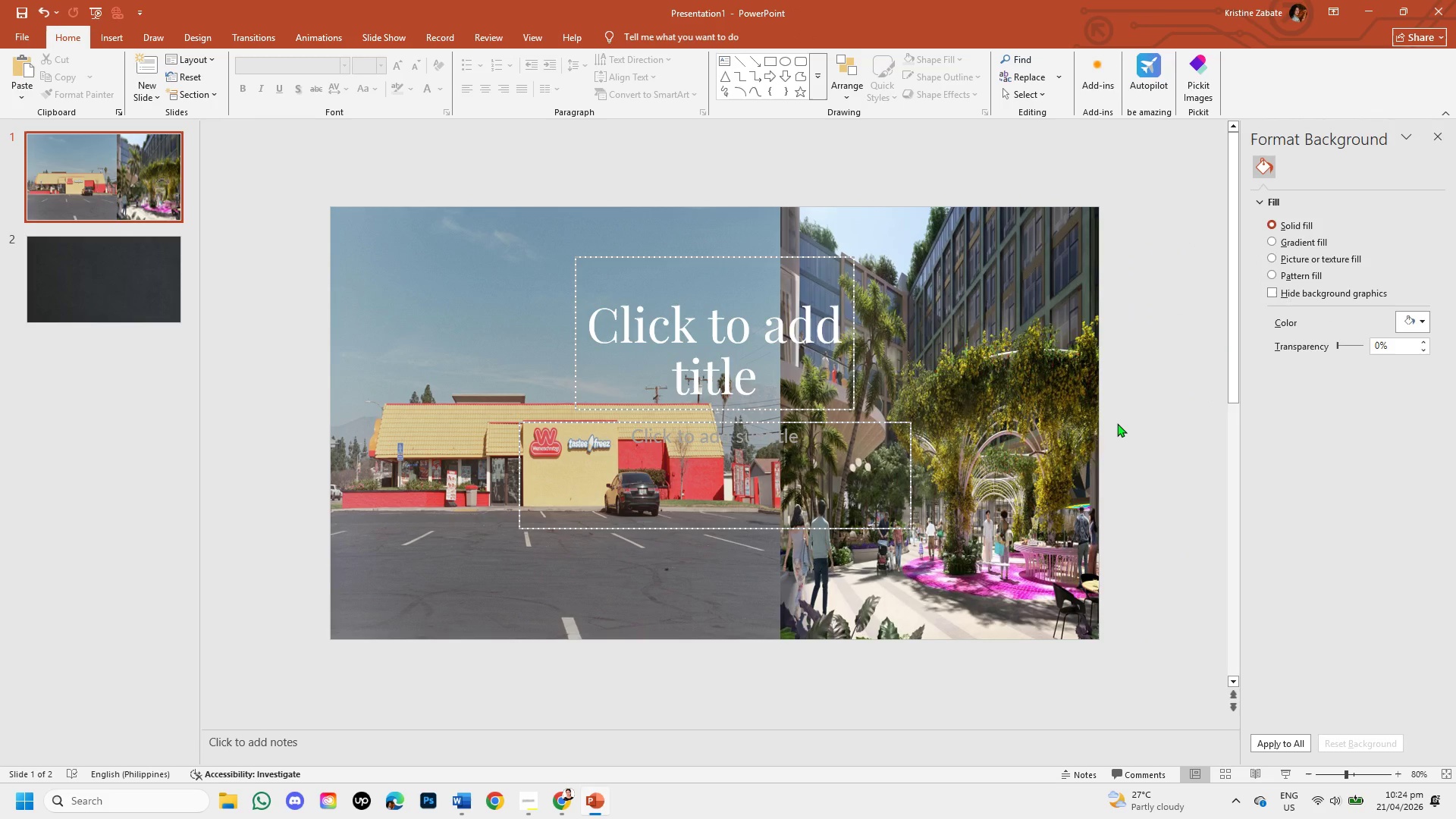 
left_click([755, 255])
 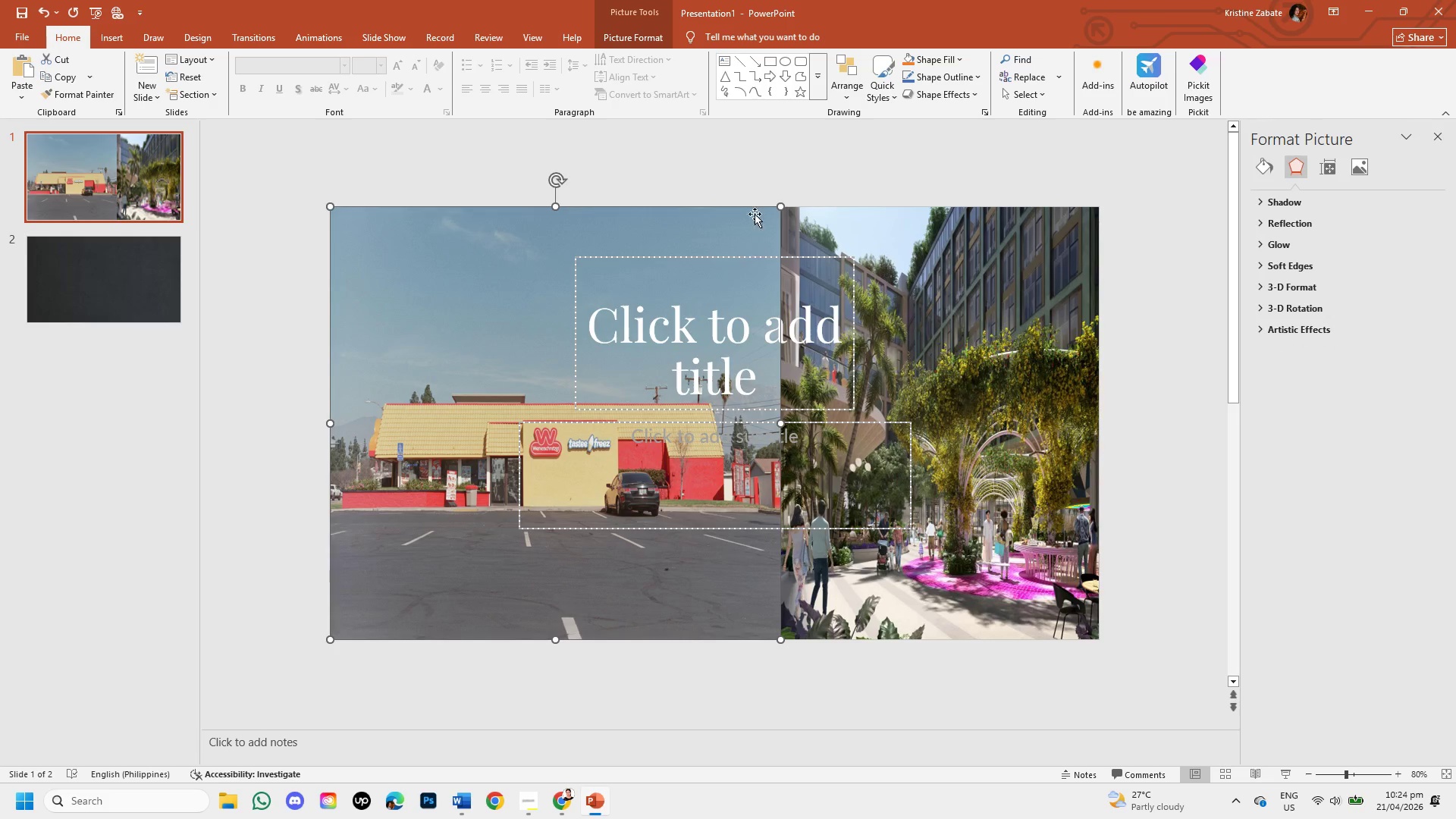 
left_click([751, 168])
 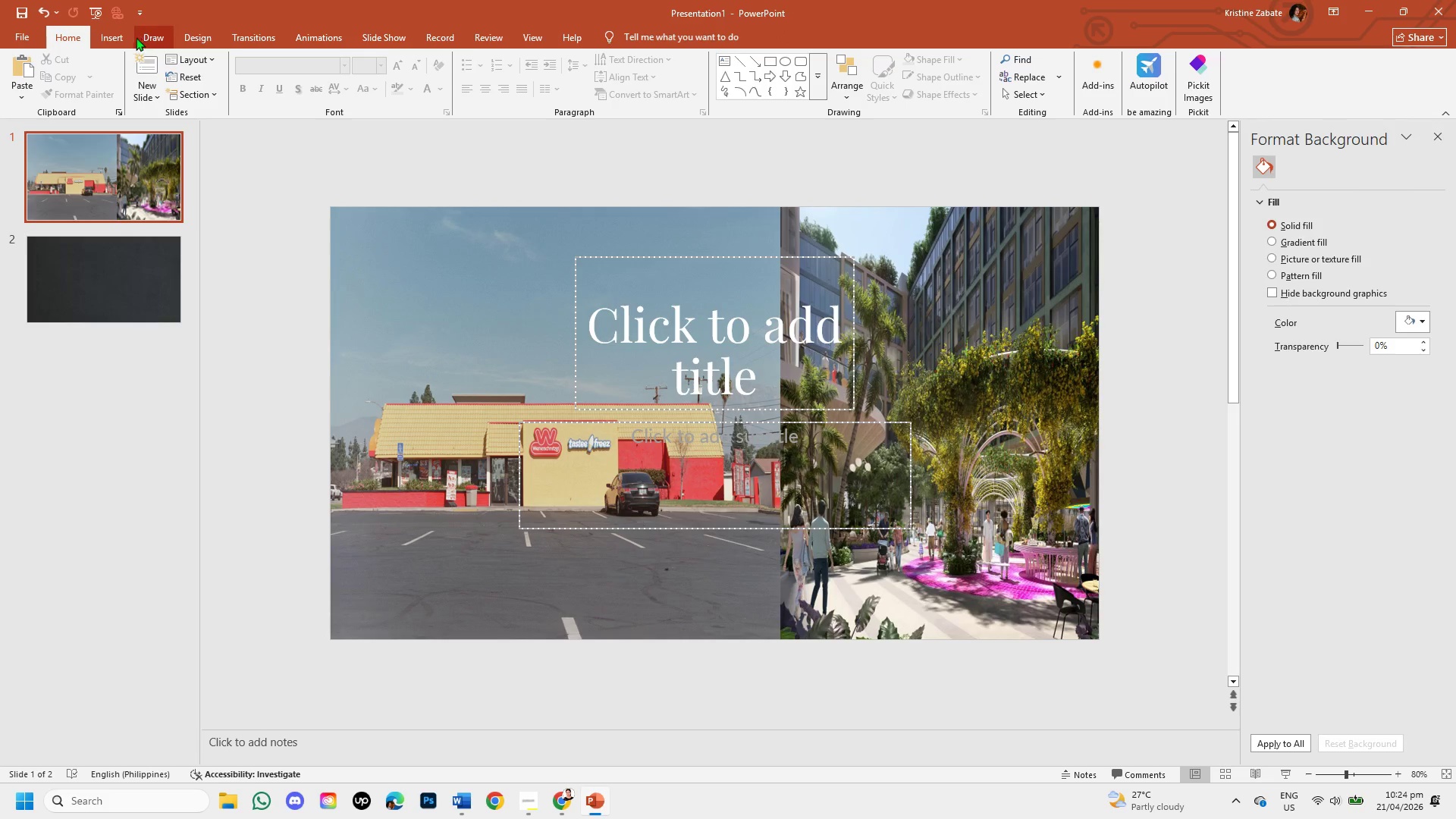 
left_click([127, 36])
 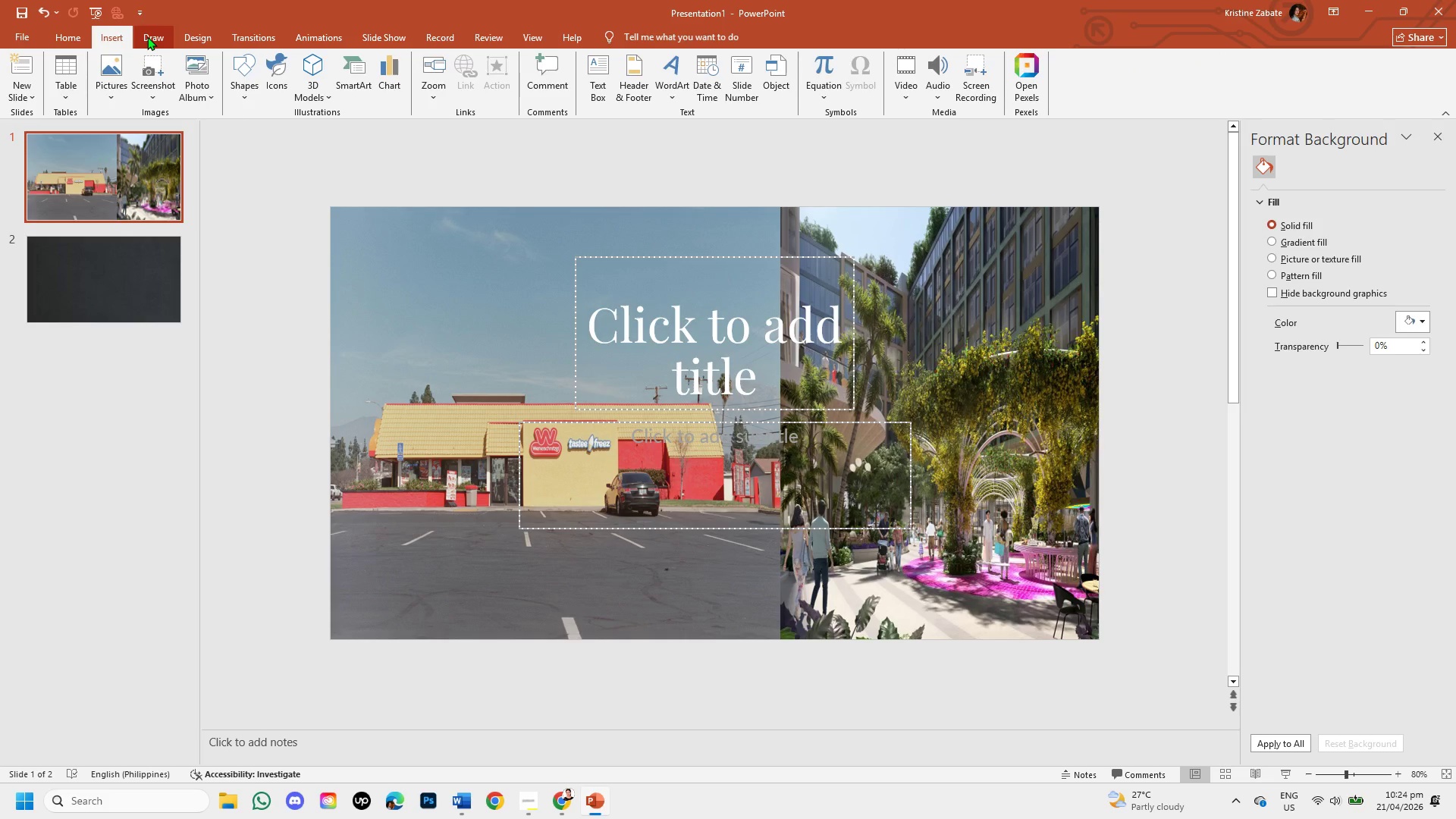 
left_click([148, 36])
 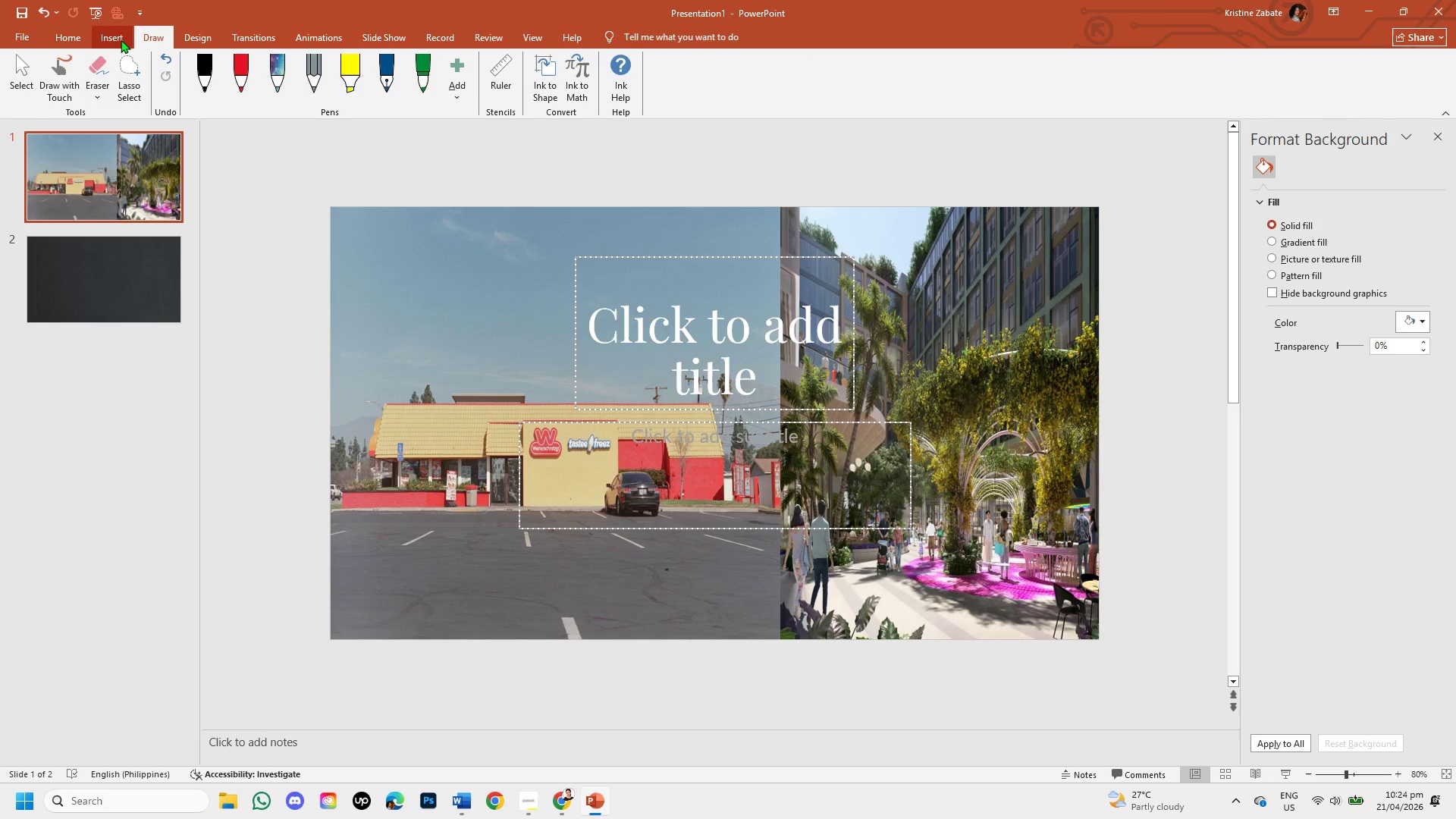 
left_click([116, 39])
 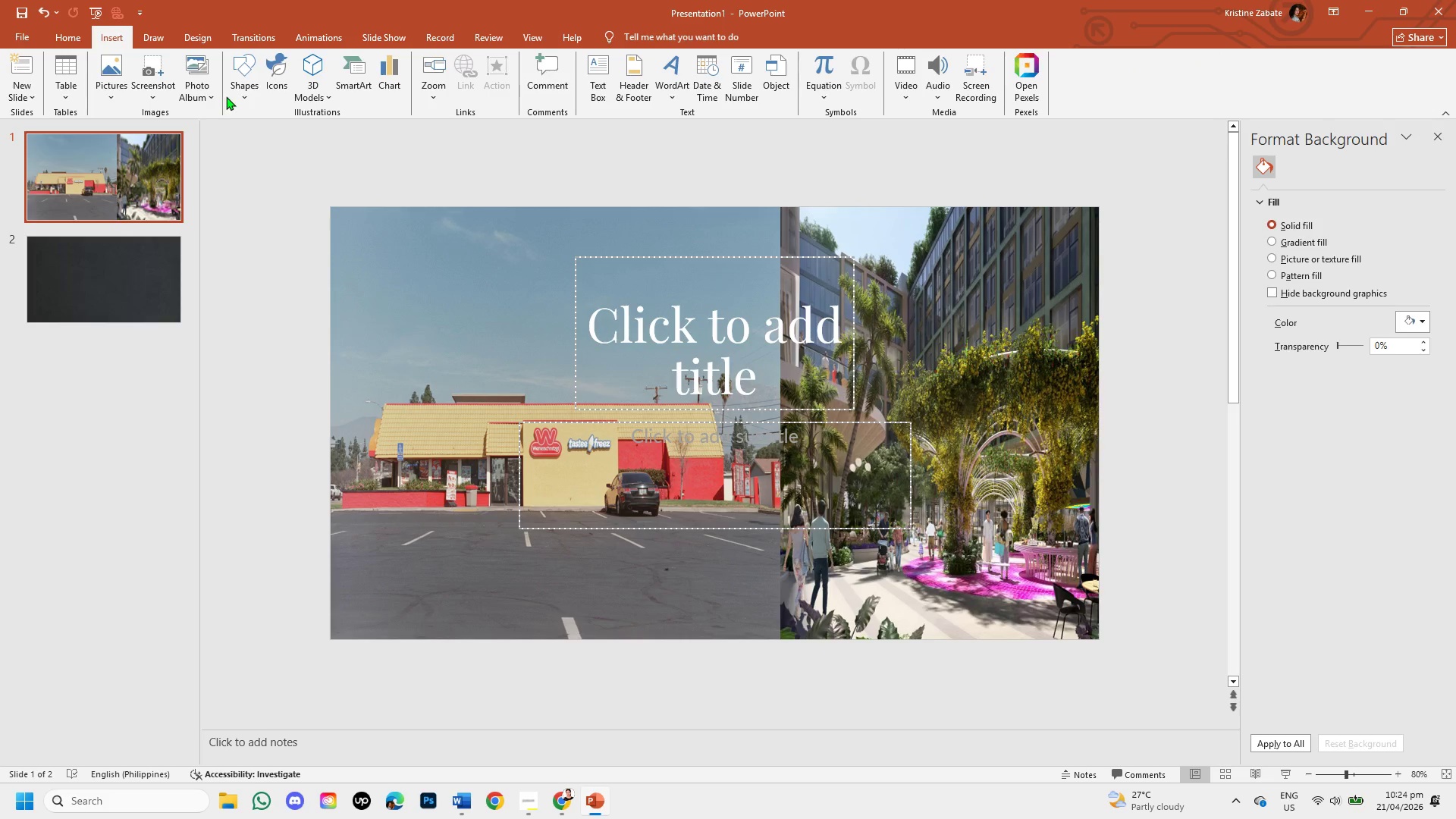 
left_click([240, 96])
 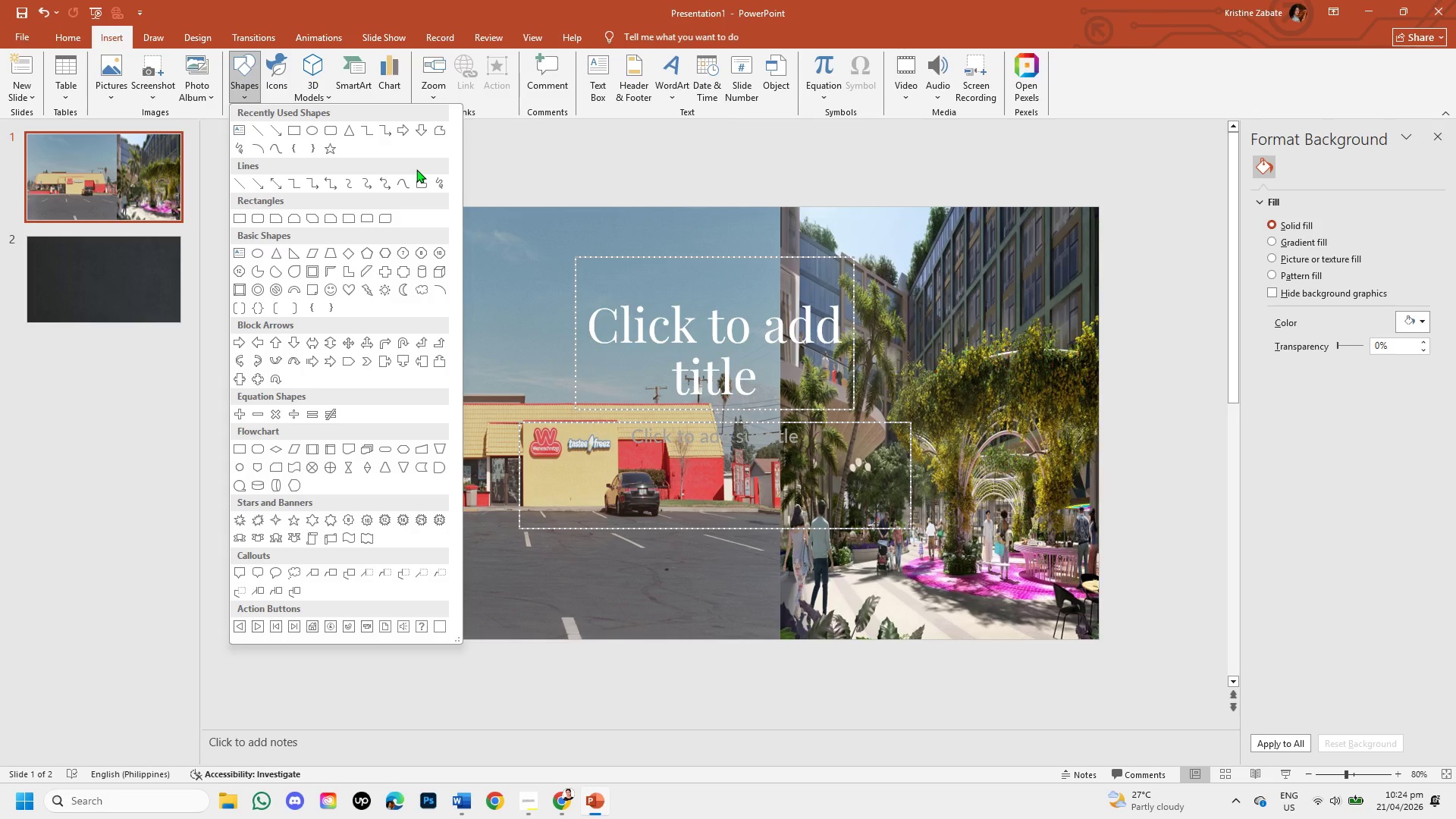 
wait(18.63)
 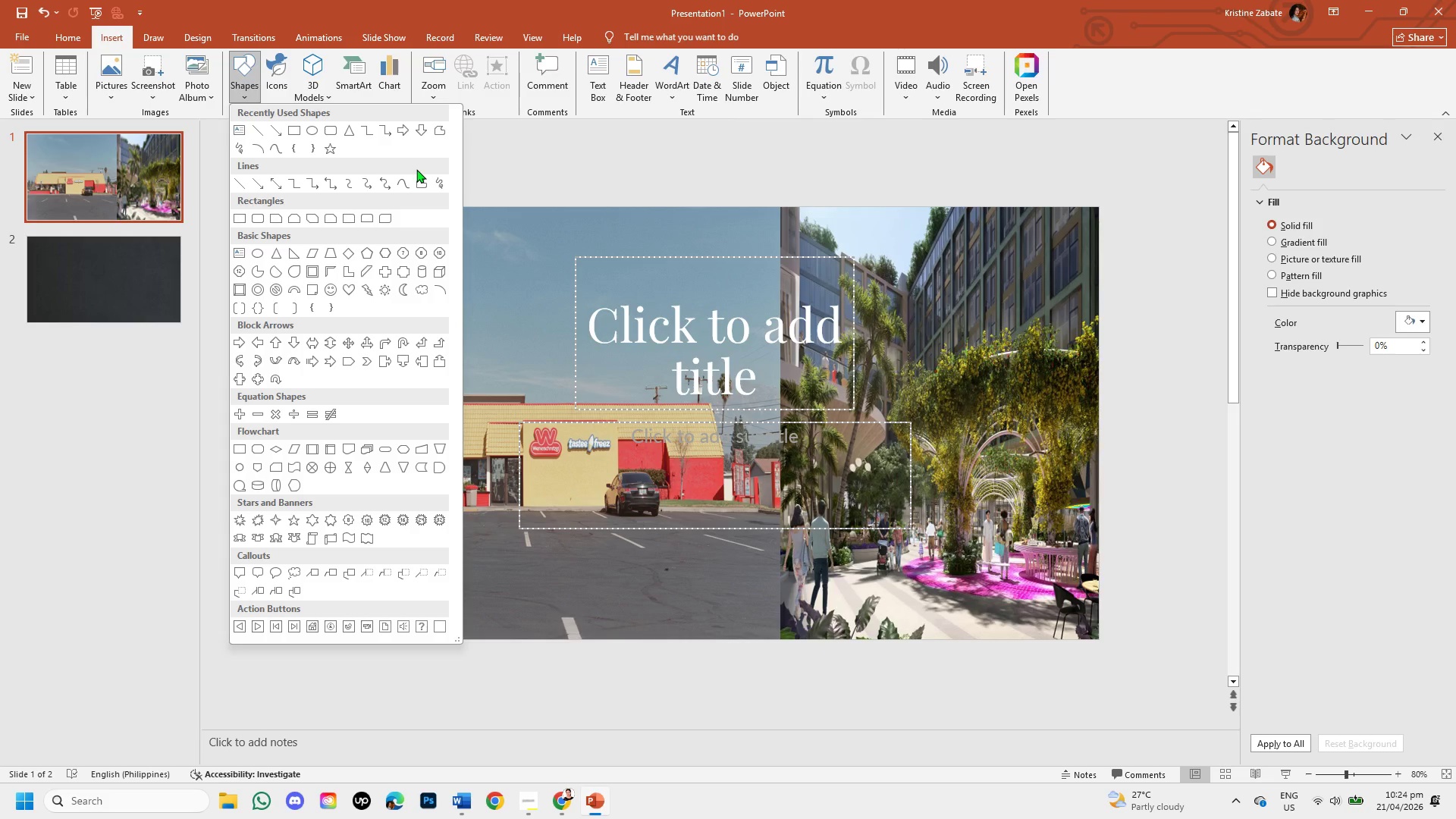 
mouse_move([293, 252])
 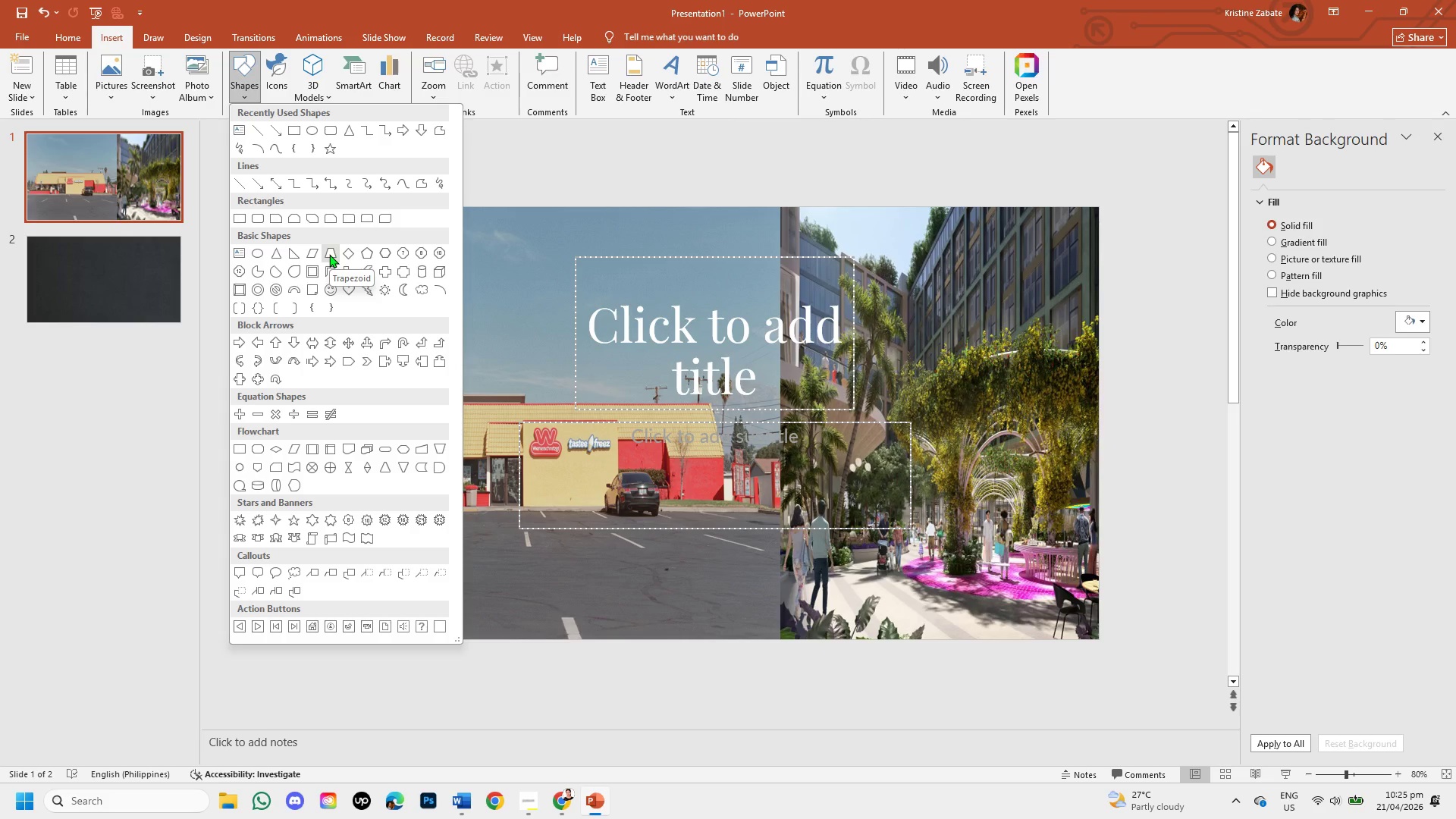 
wait(39.29)
 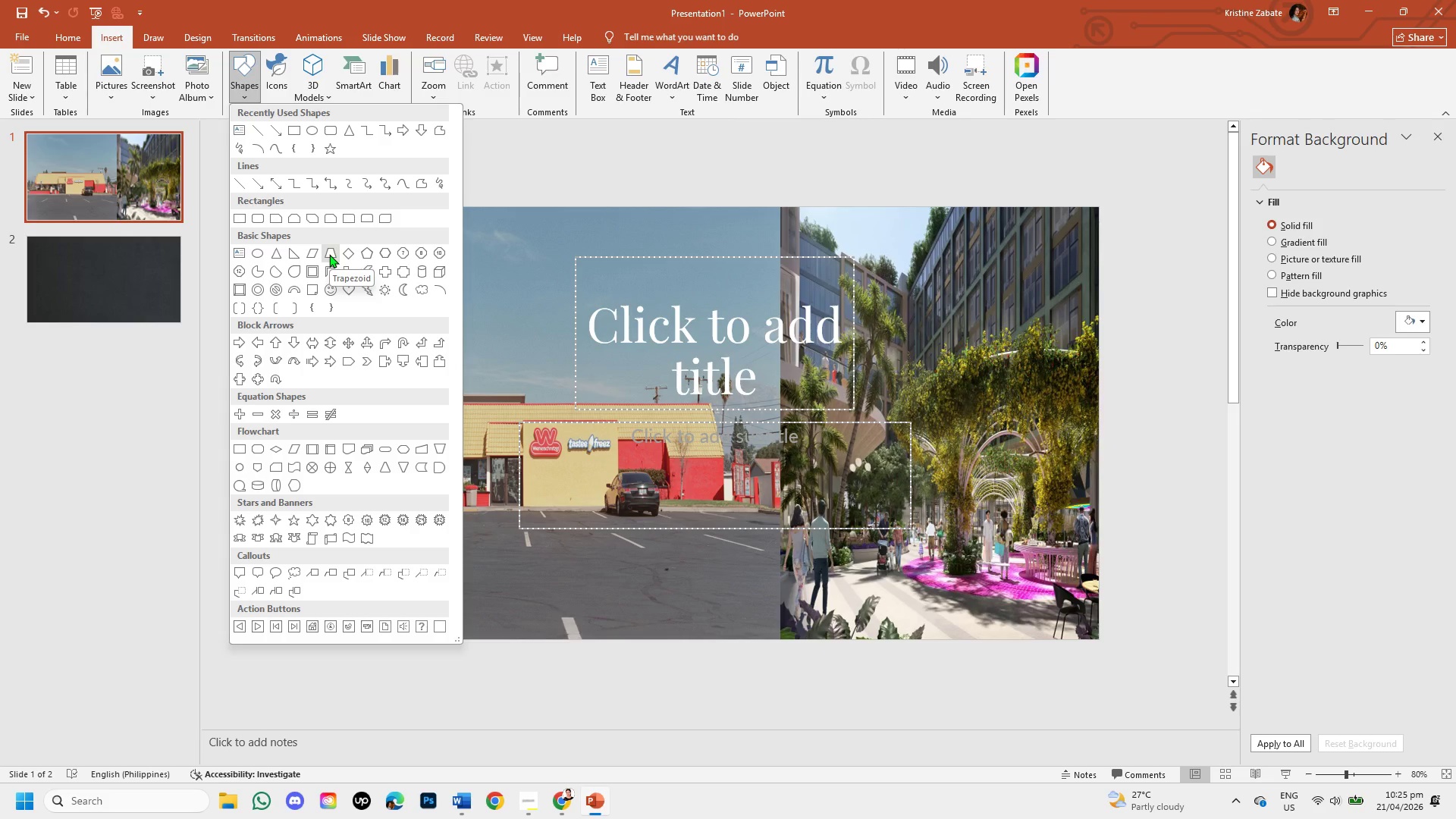 
scroll: coordinate [257, 526], scroll_direction: down, amount: 1.0
 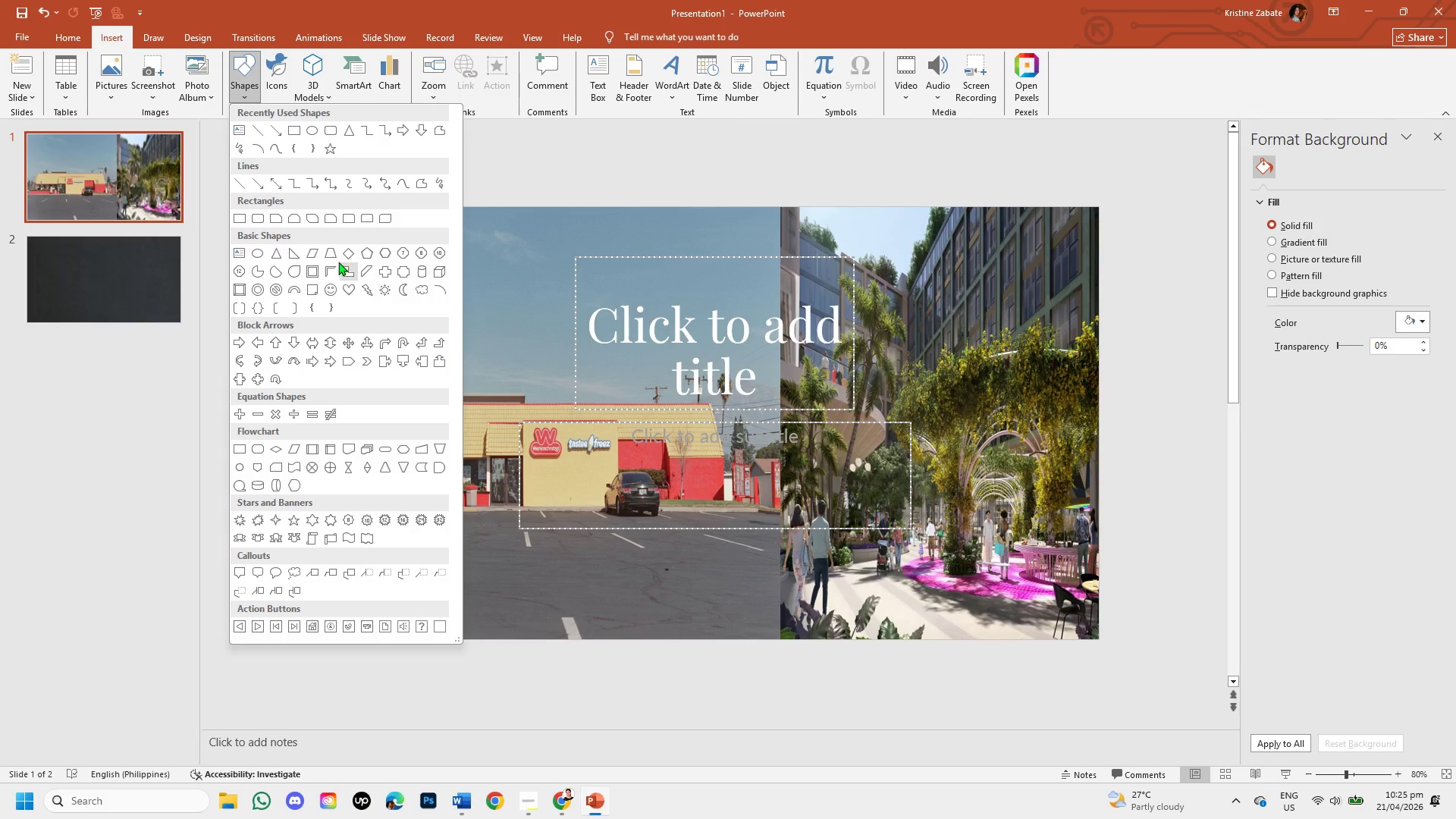 
left_click([329, 253])
 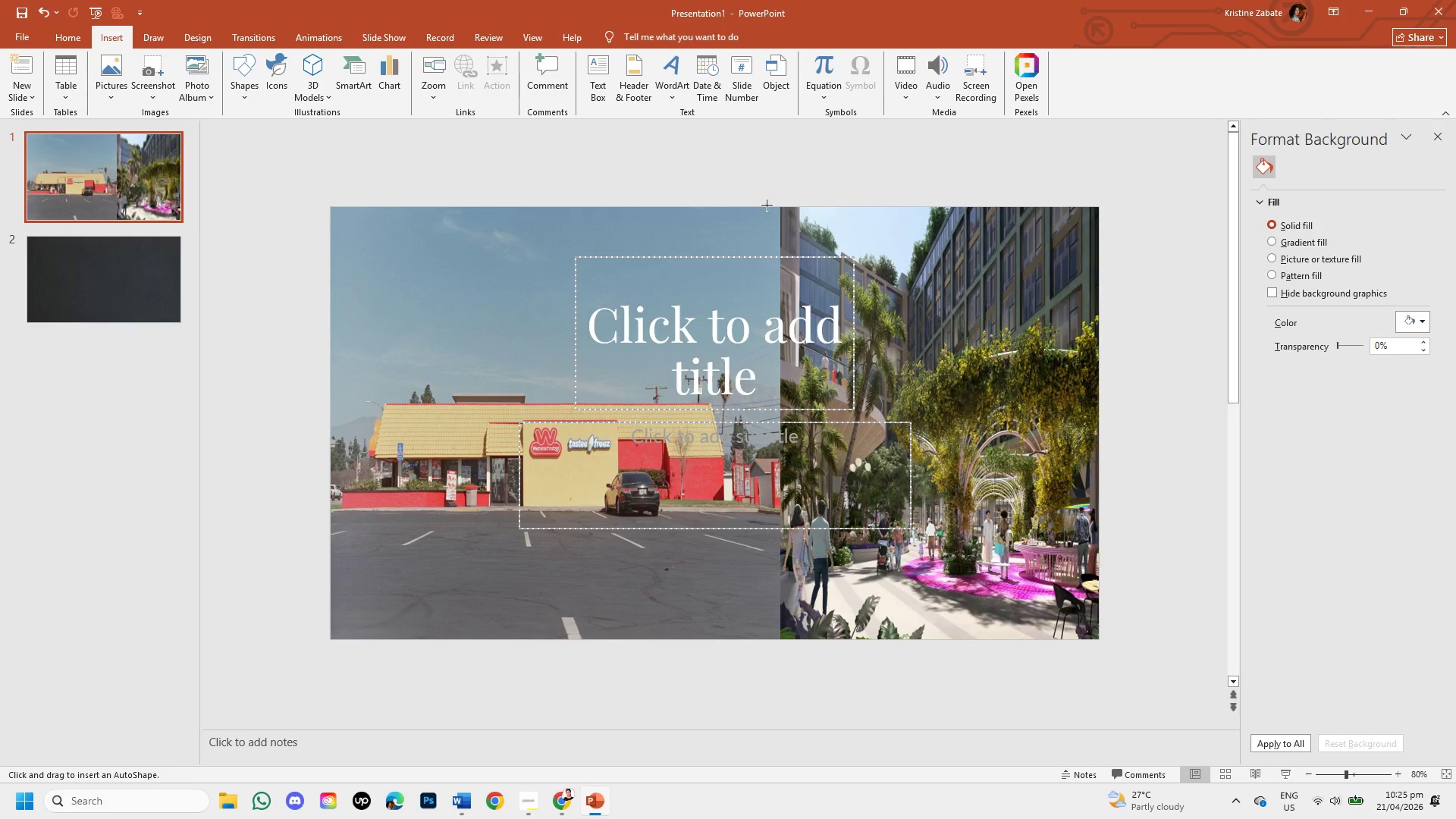 
left_click_drag(start_coordinate=[766, 202], to_coordinate=[574, 640])
 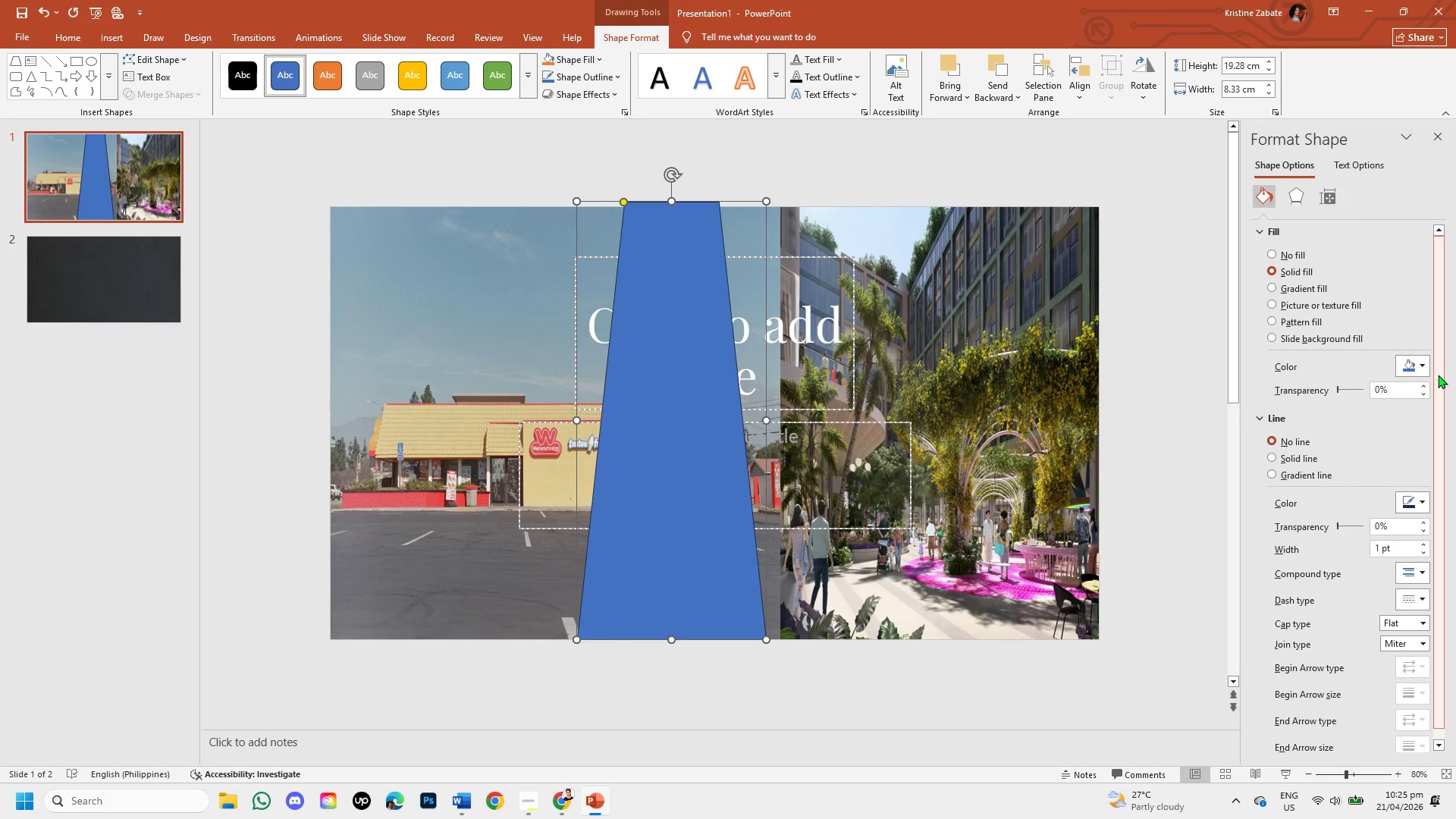 
left_click([1426, 366])
 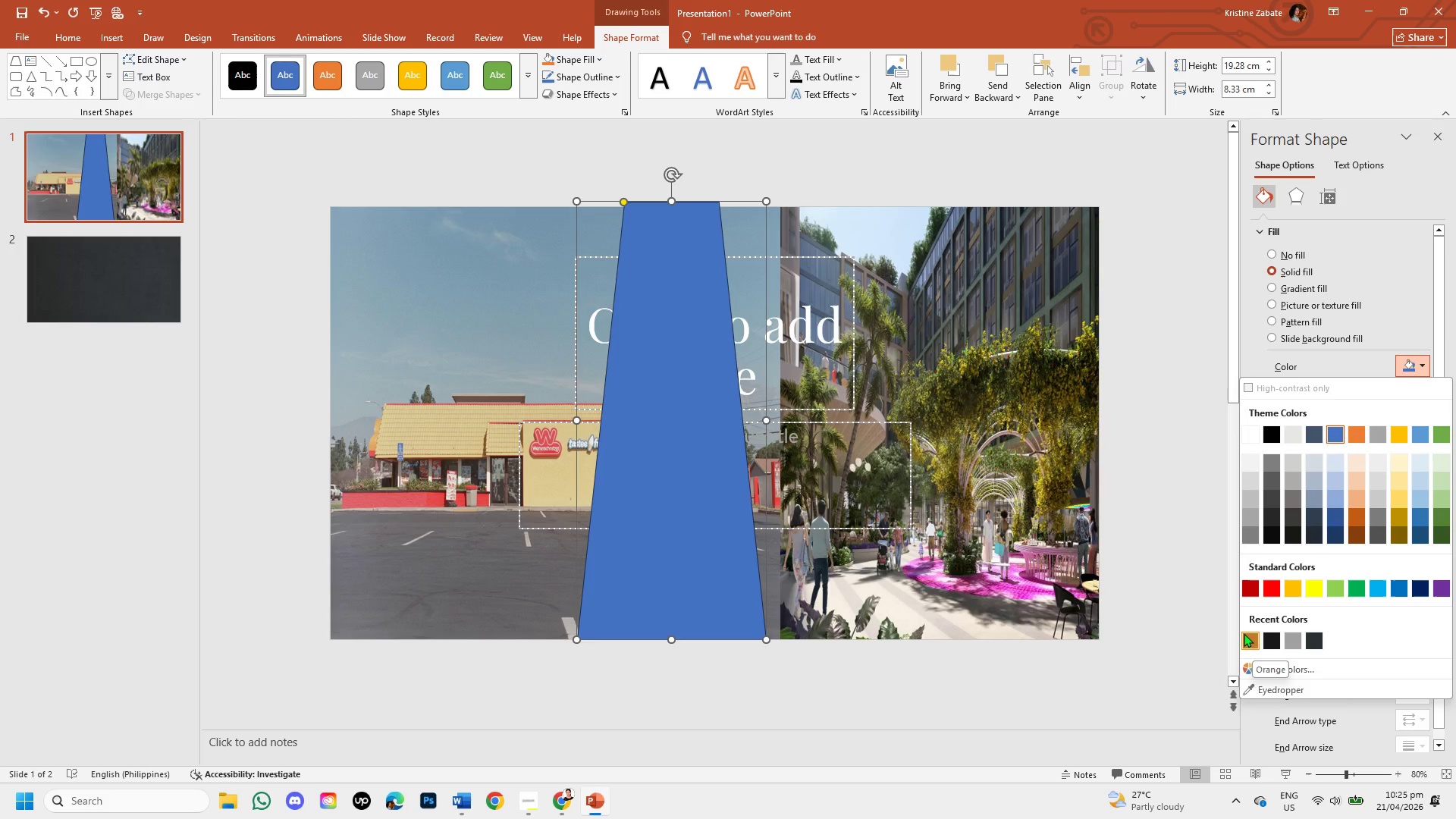 
wait(8.56)
 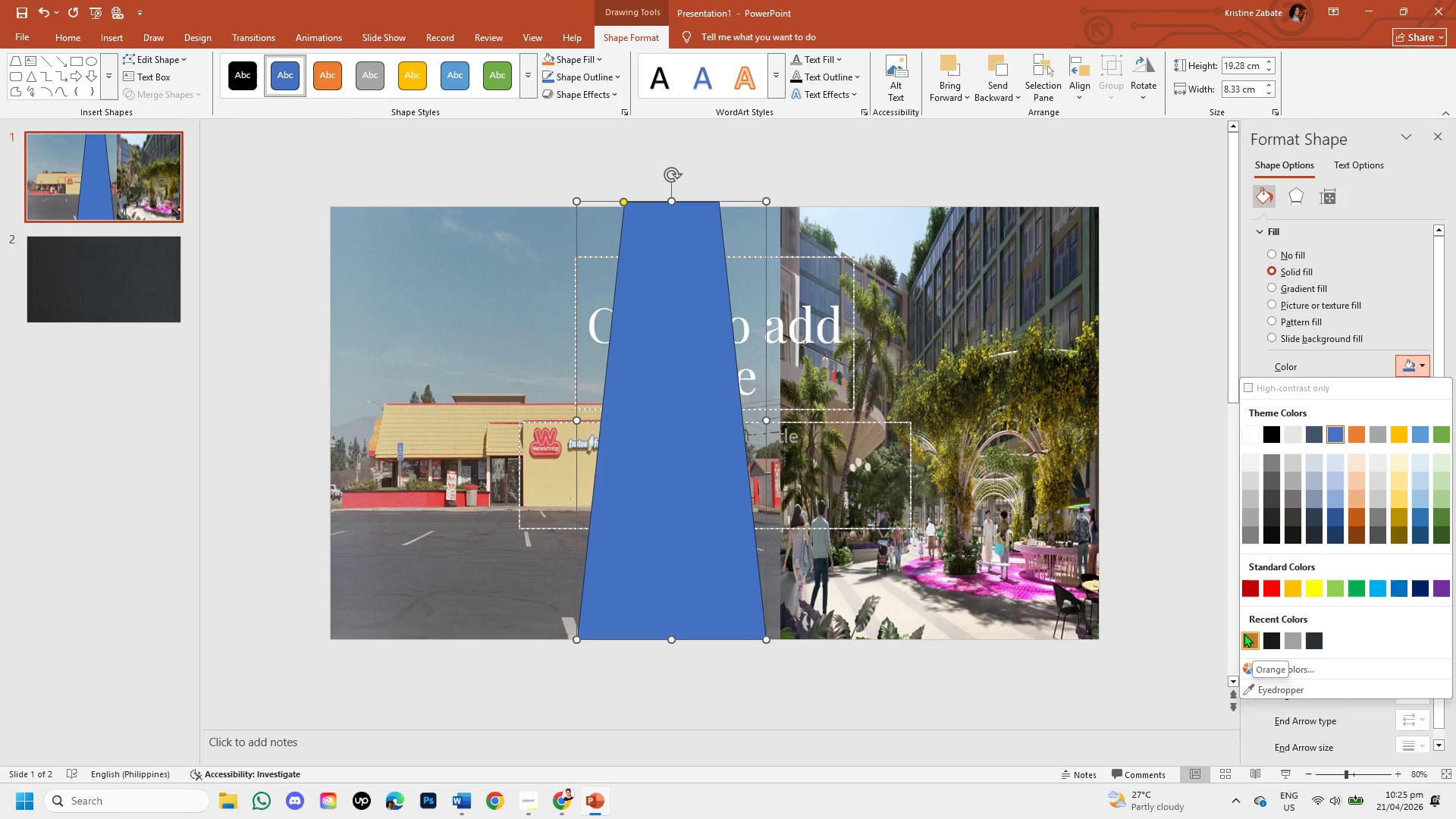 
left_click([1271, 667])
 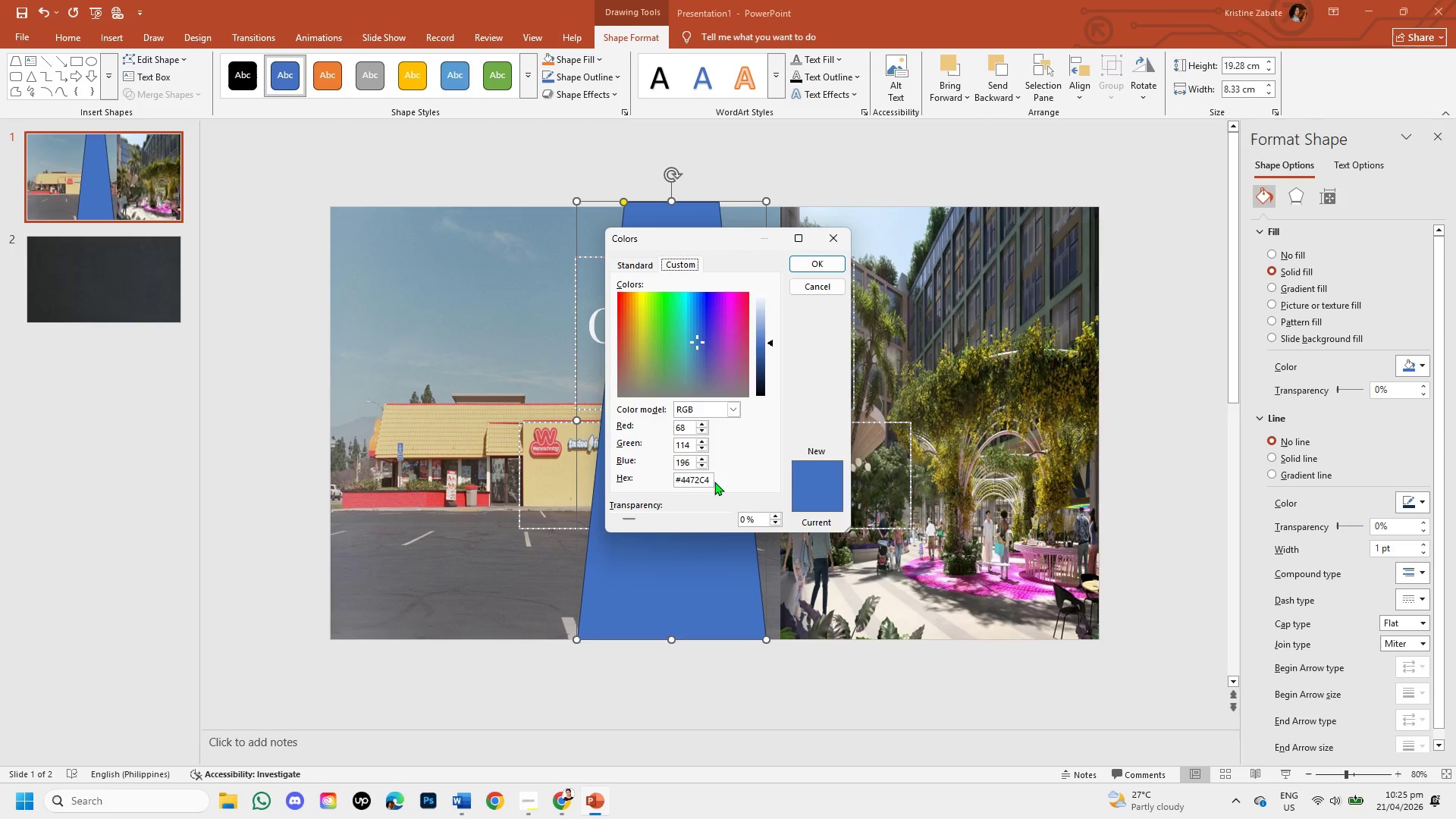 
left_click([708, 478])
 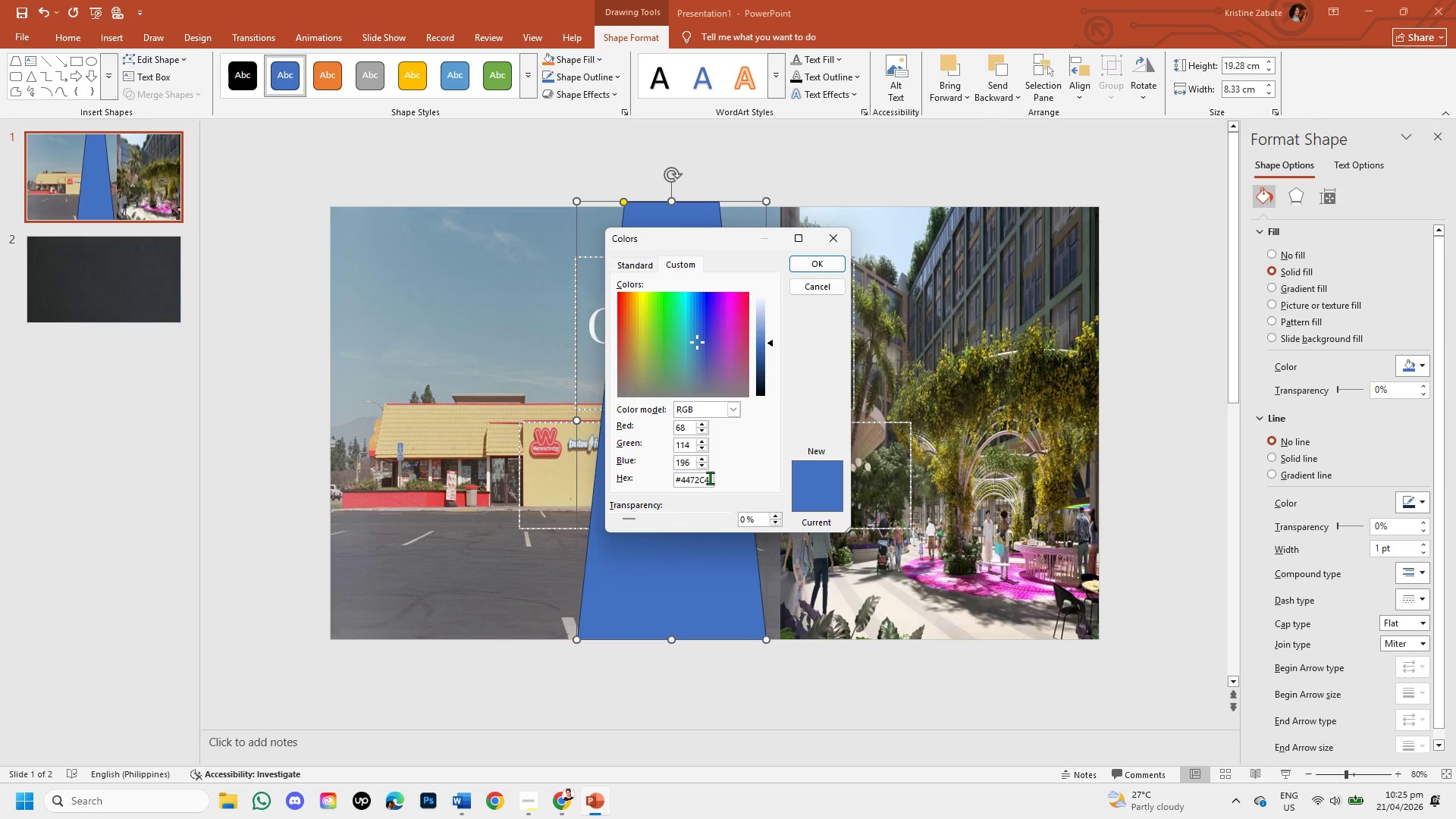 
key(Backspace)
key(Backspace)
key(Backspace)
key(Backspace)
key(Backspace)
key(Backspace)
type(1A1A1A)
 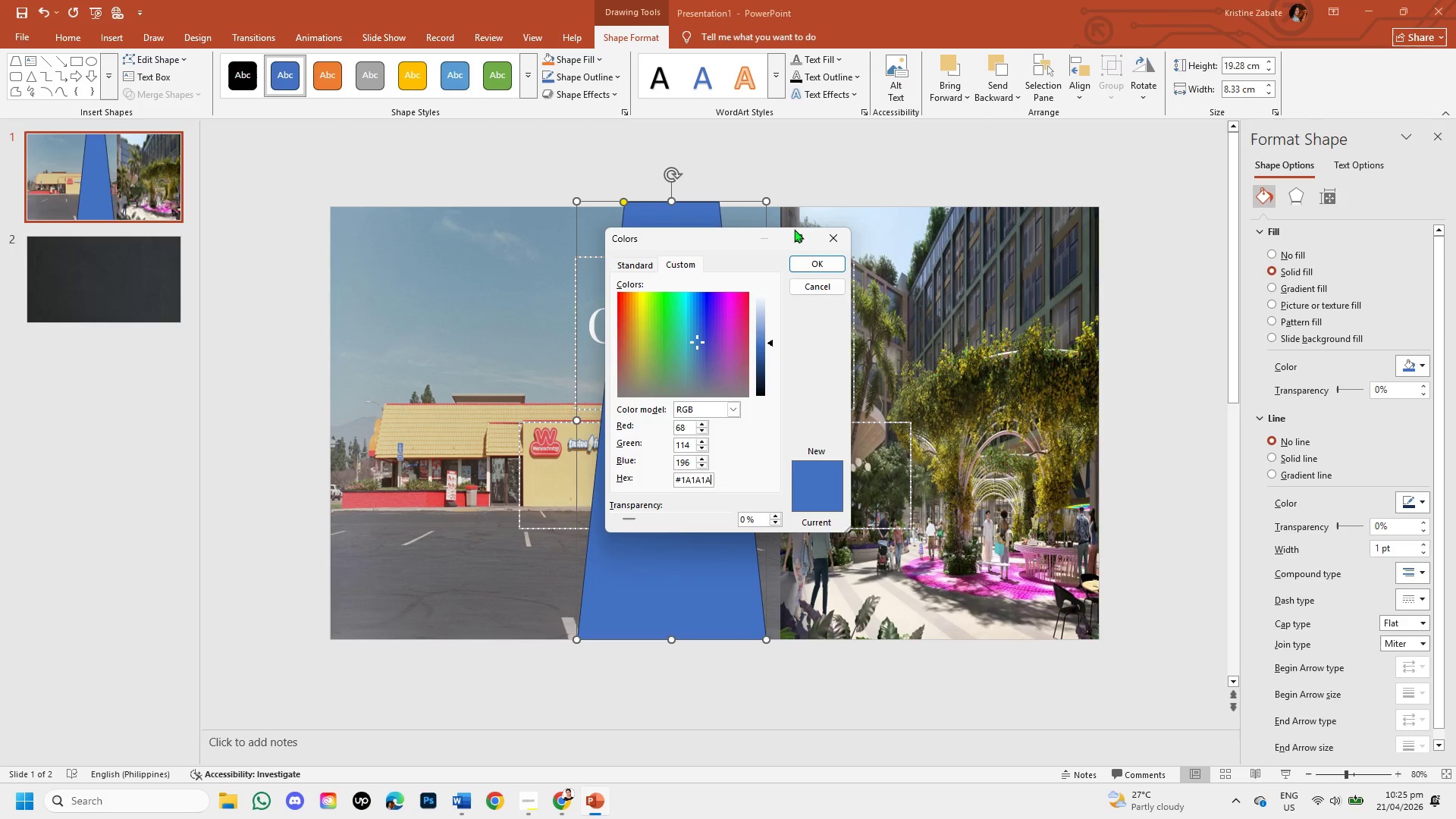 
left_click([811, 267])
 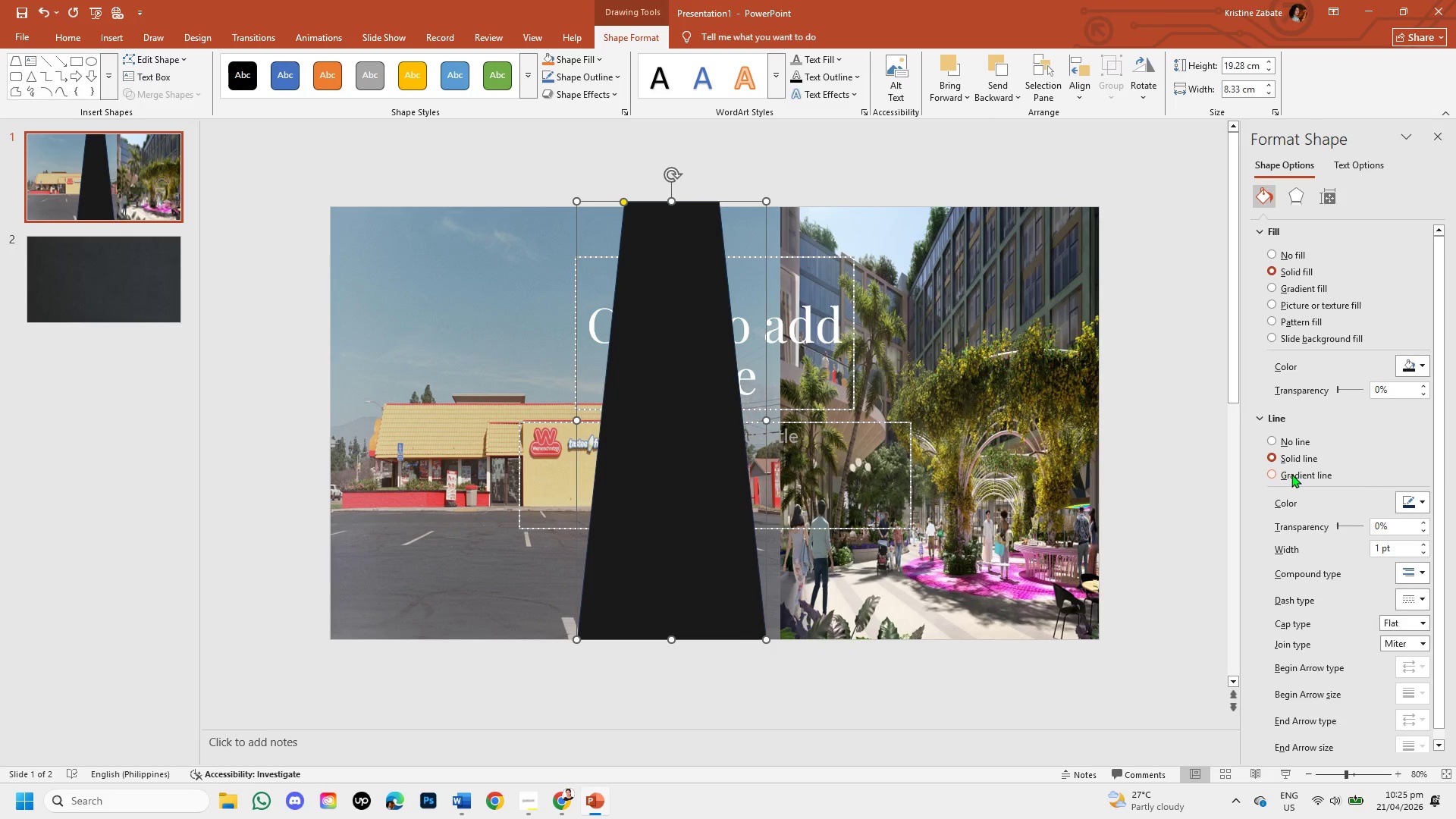 
left_click([1420, 497])
 